 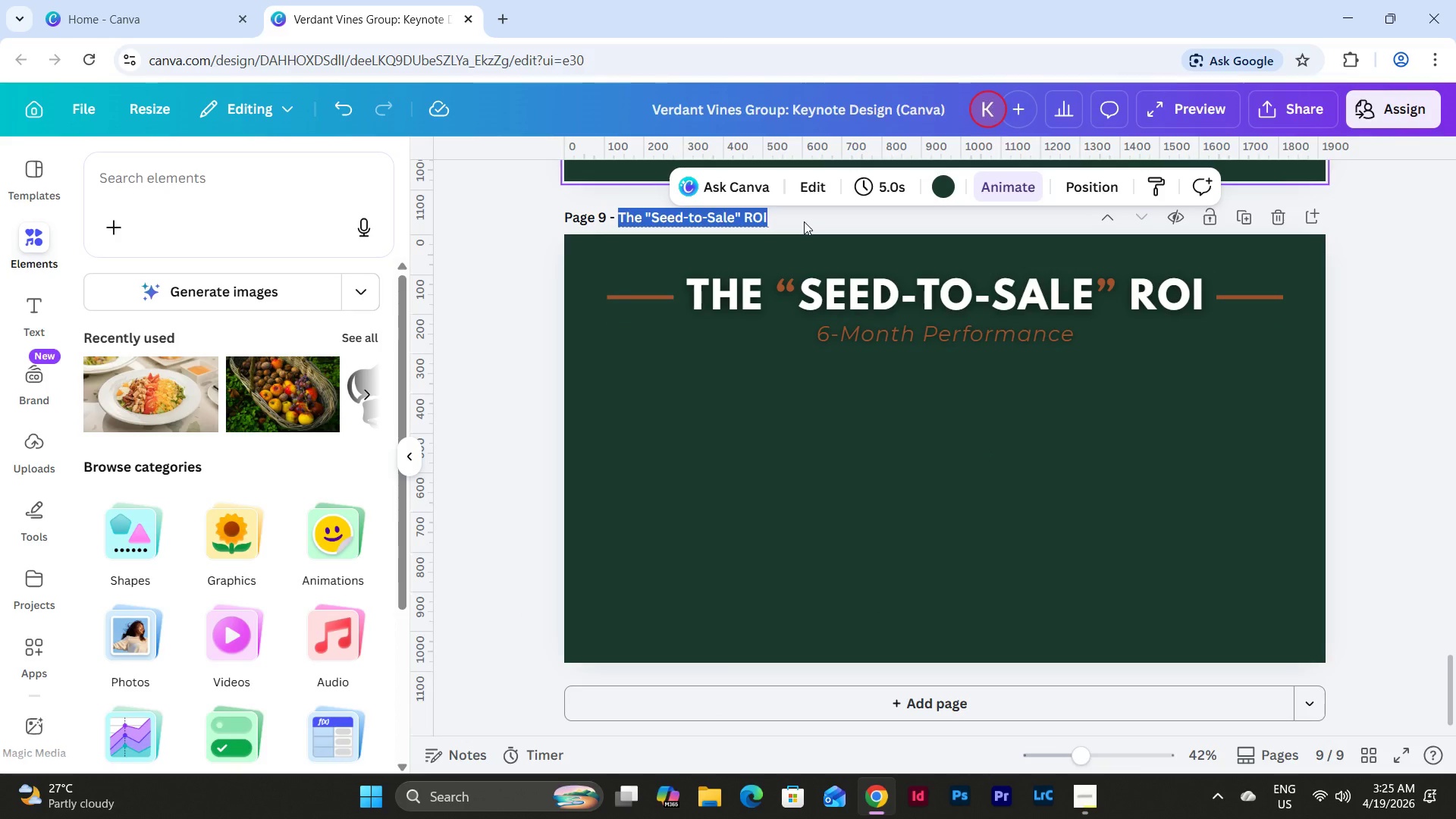 
type(ROI Breakdown)
 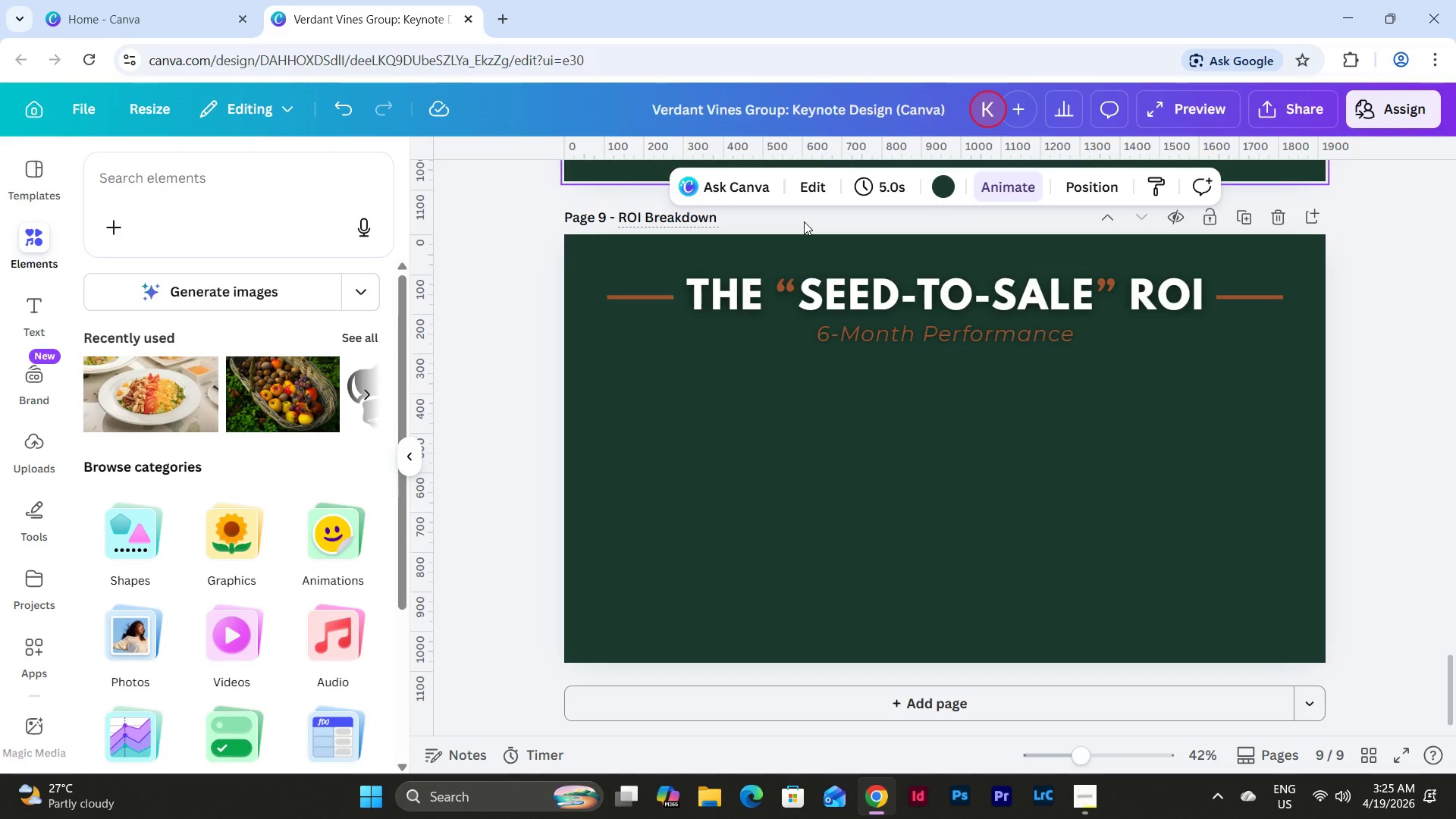 
double_click([959, 297])
 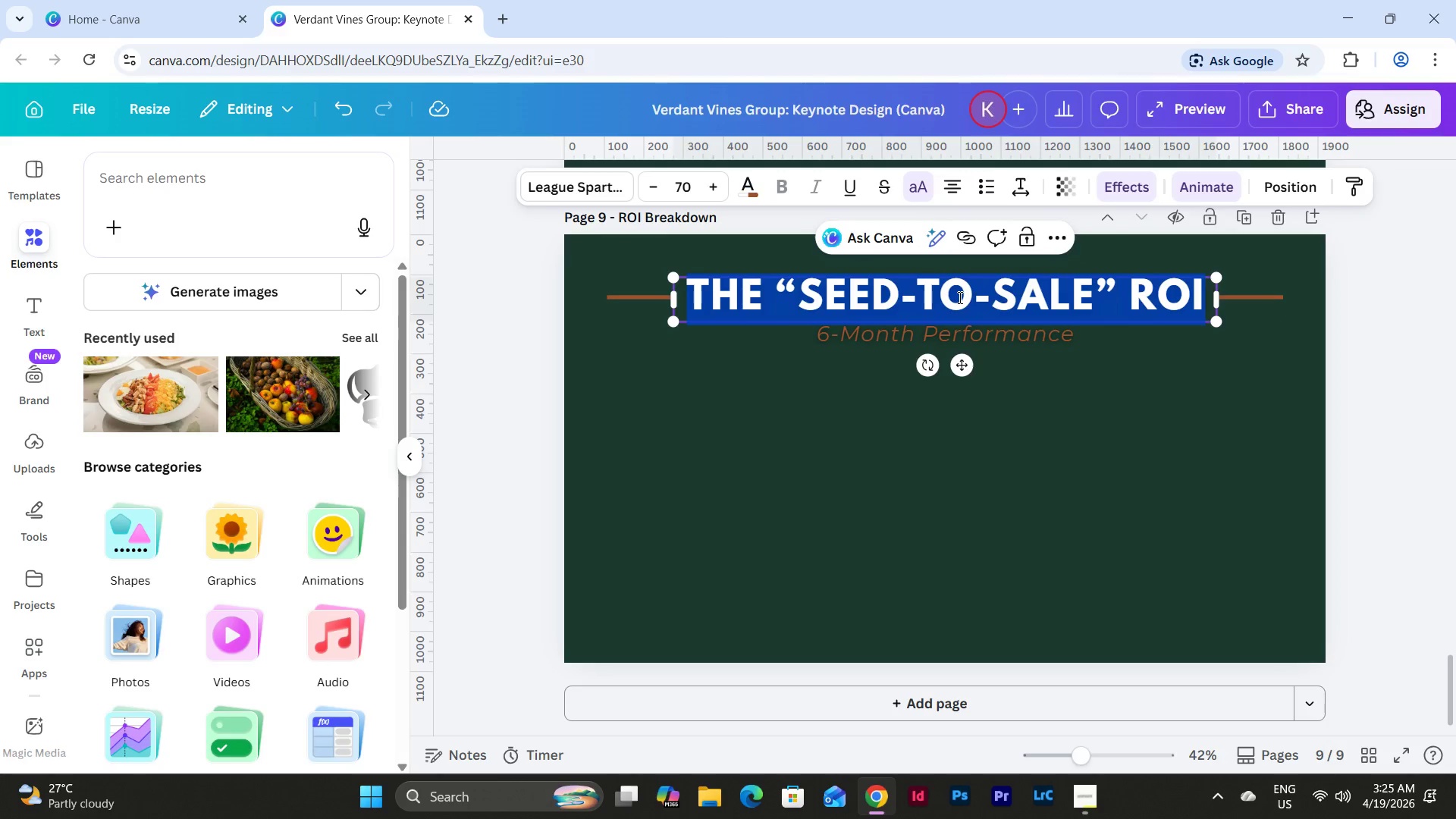 
type(ROI BREAKDOWN)
 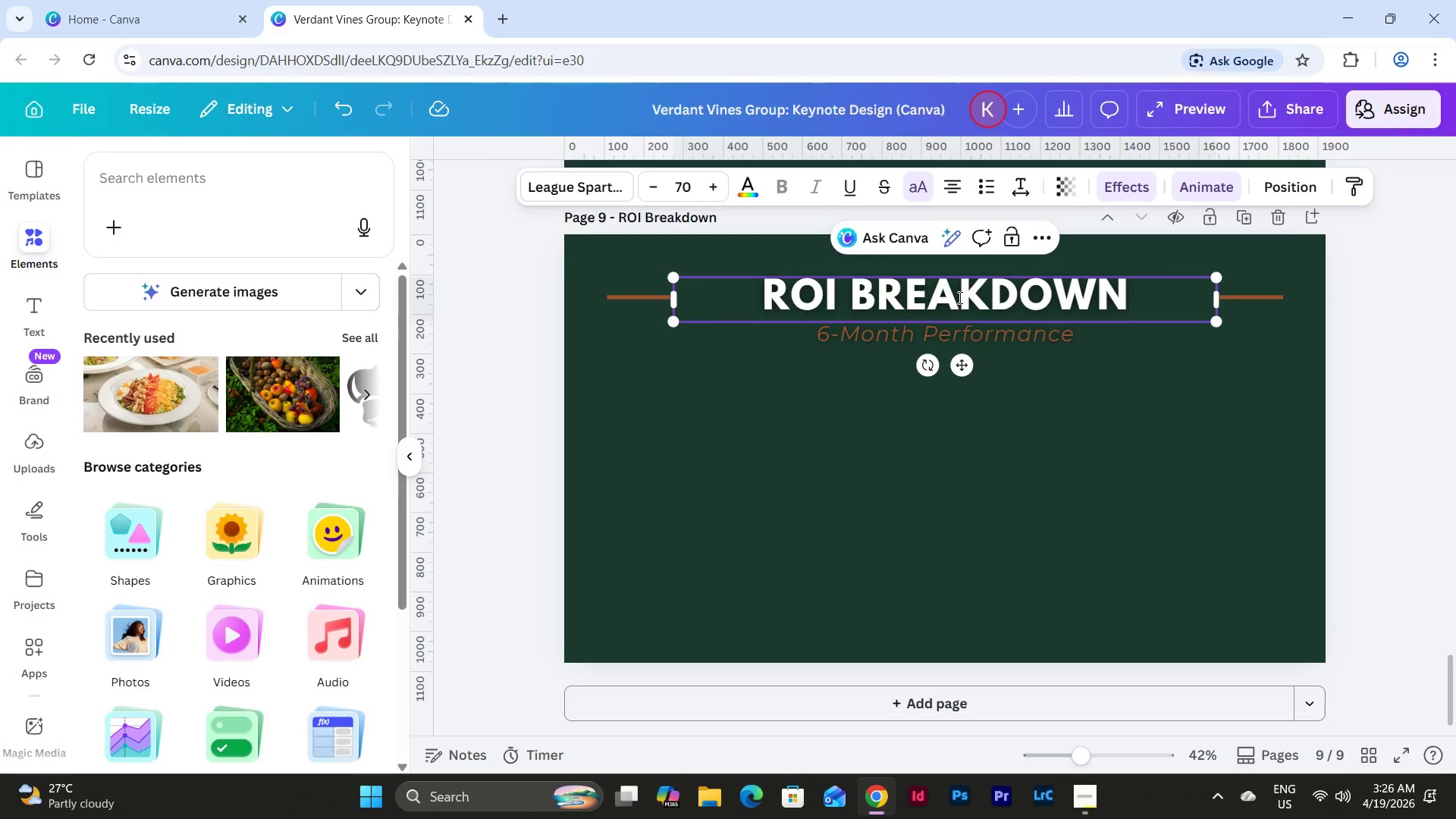 
left_click_drag(start_coordinate=[1224, 297], to_coordinate=[1072, 315])
 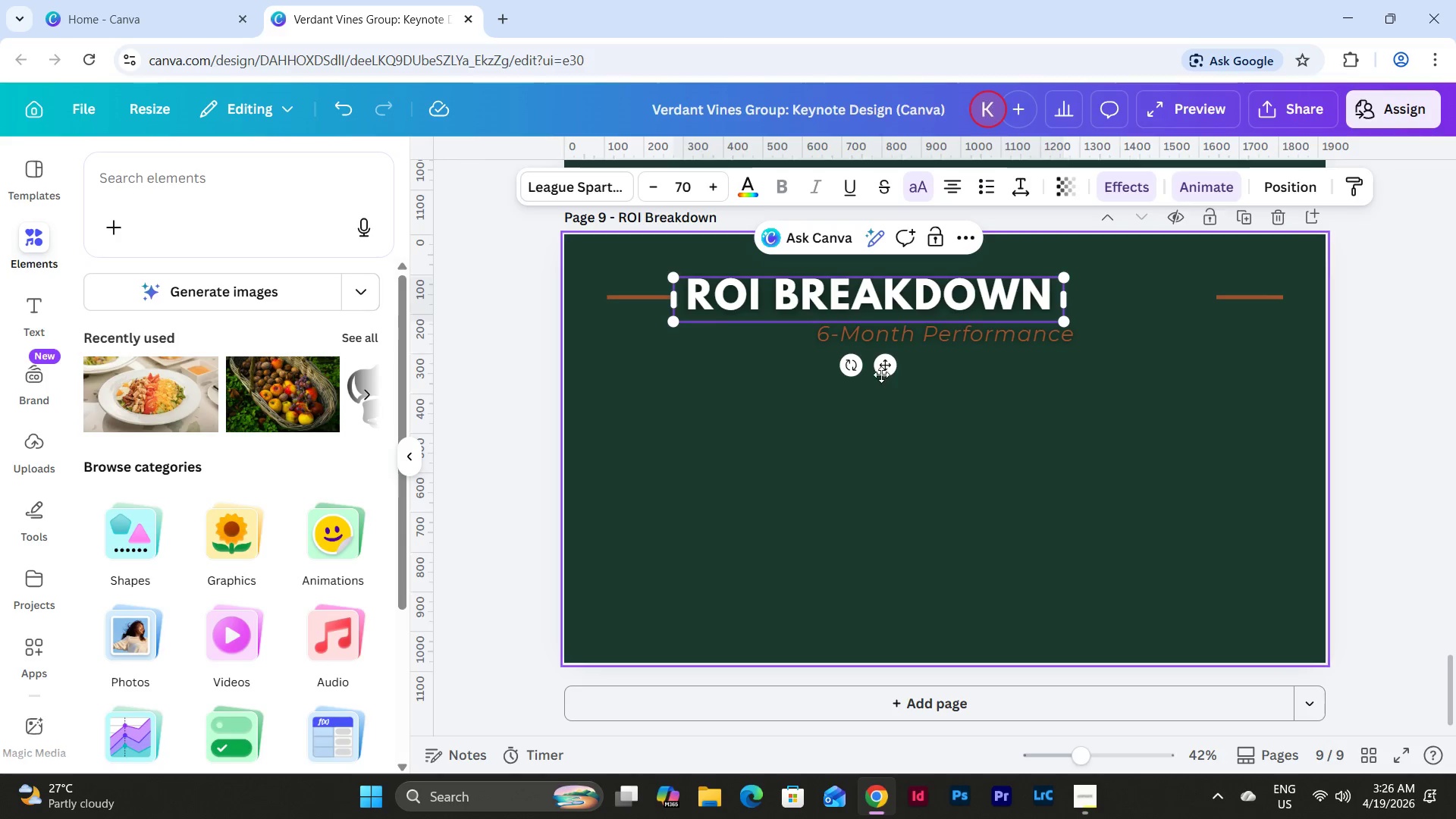 
left_click_drag(start_coordinate=[885, 372], to_coordinate=[963, 373])
 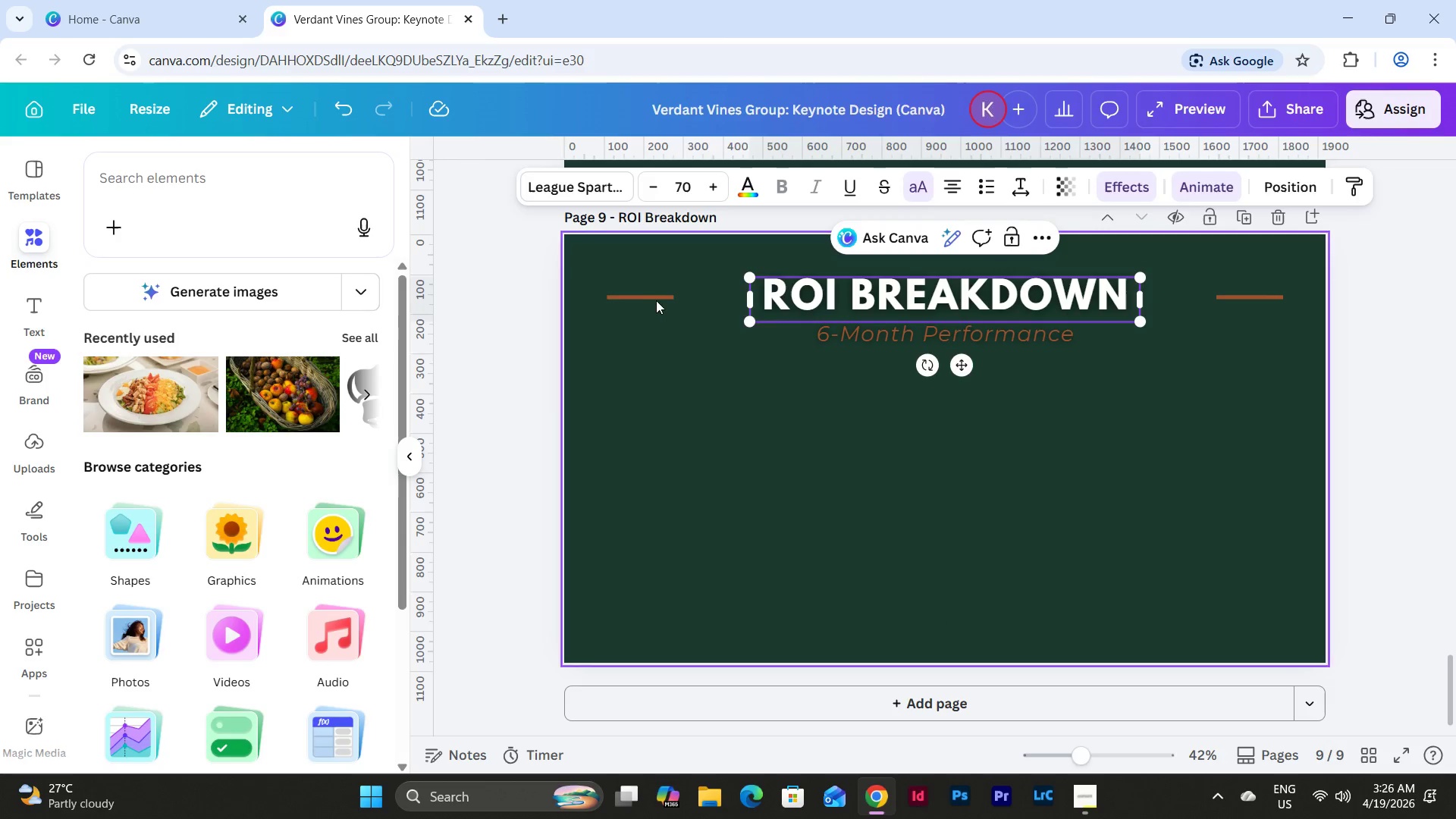 
left_click([655, 298])
 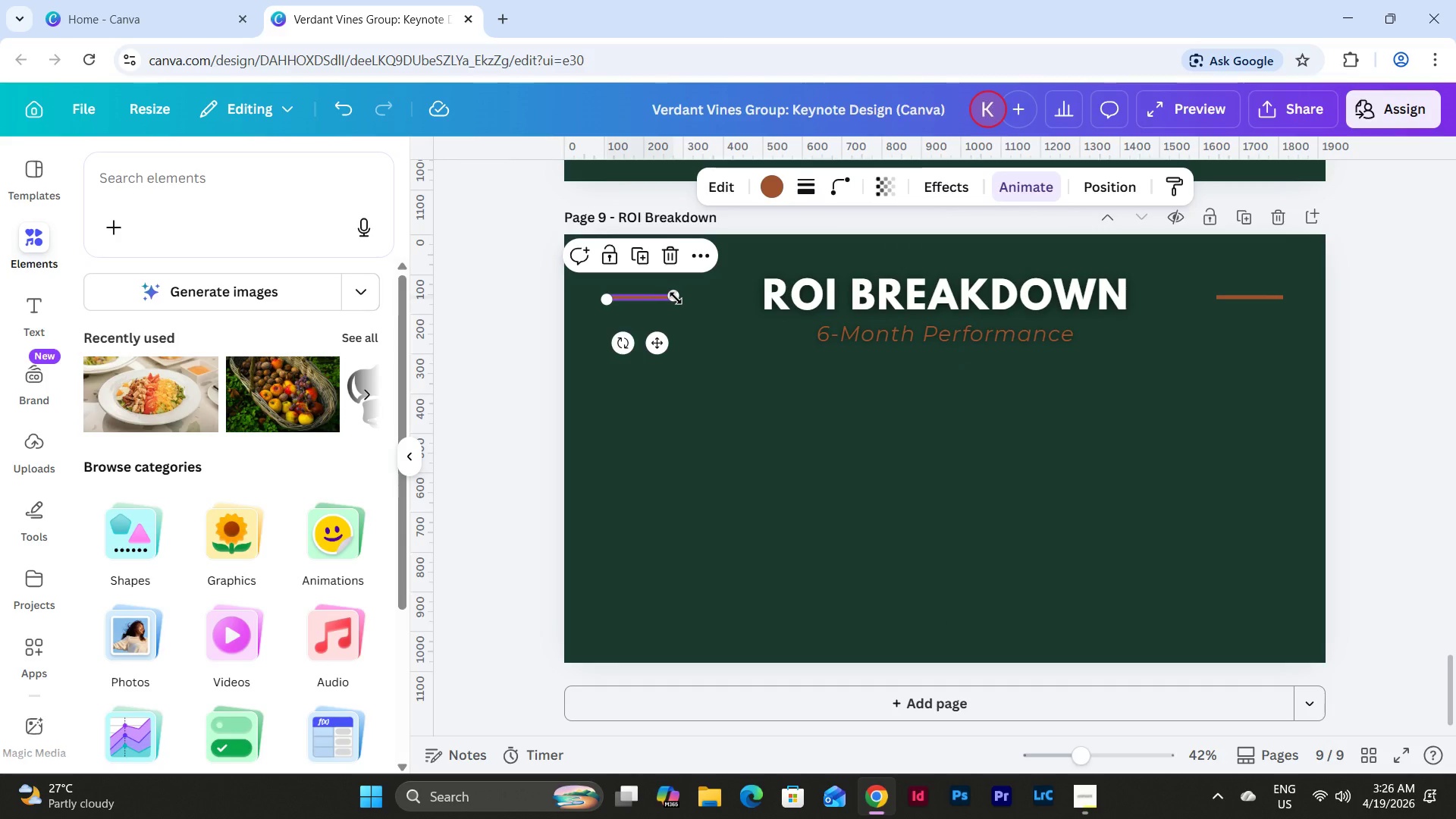 
left_click_drag(start_coordinate=[676, 298], to_coordinate=[749, 300])
 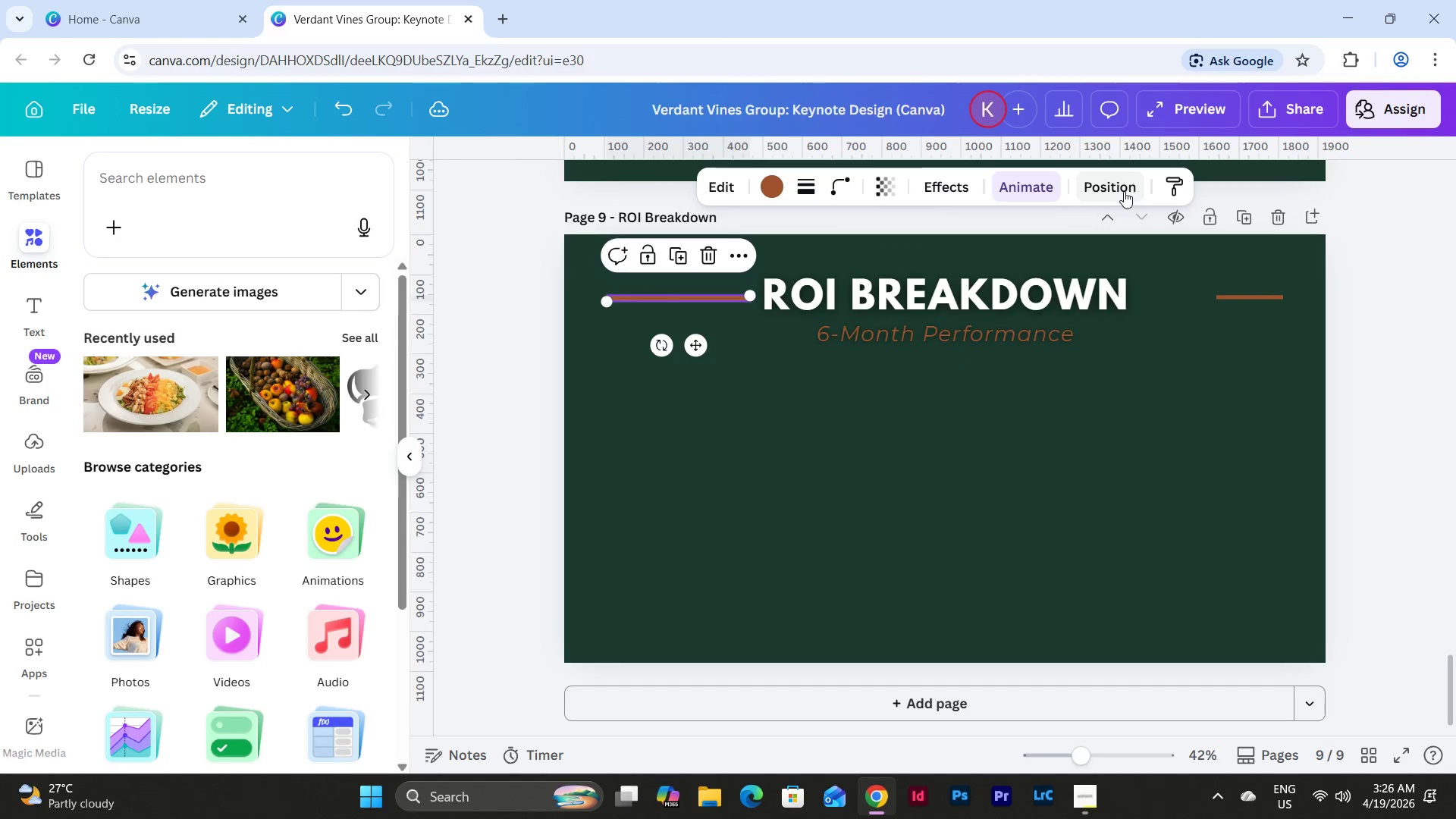 
left_click([1120, 187])
 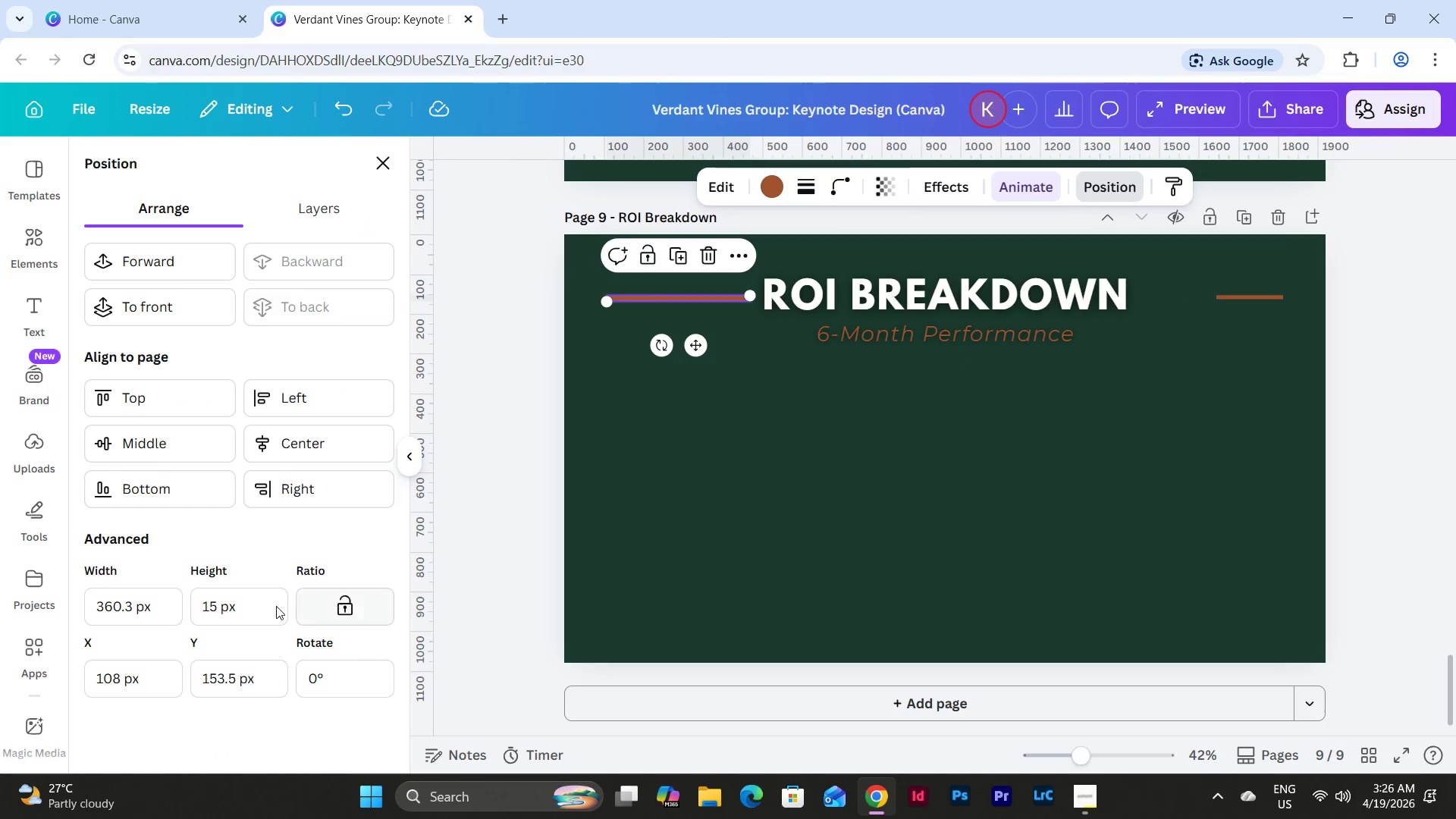 
left_click_drag(start_coordinate=[255, 607], to_coordinate=[146, 606])
 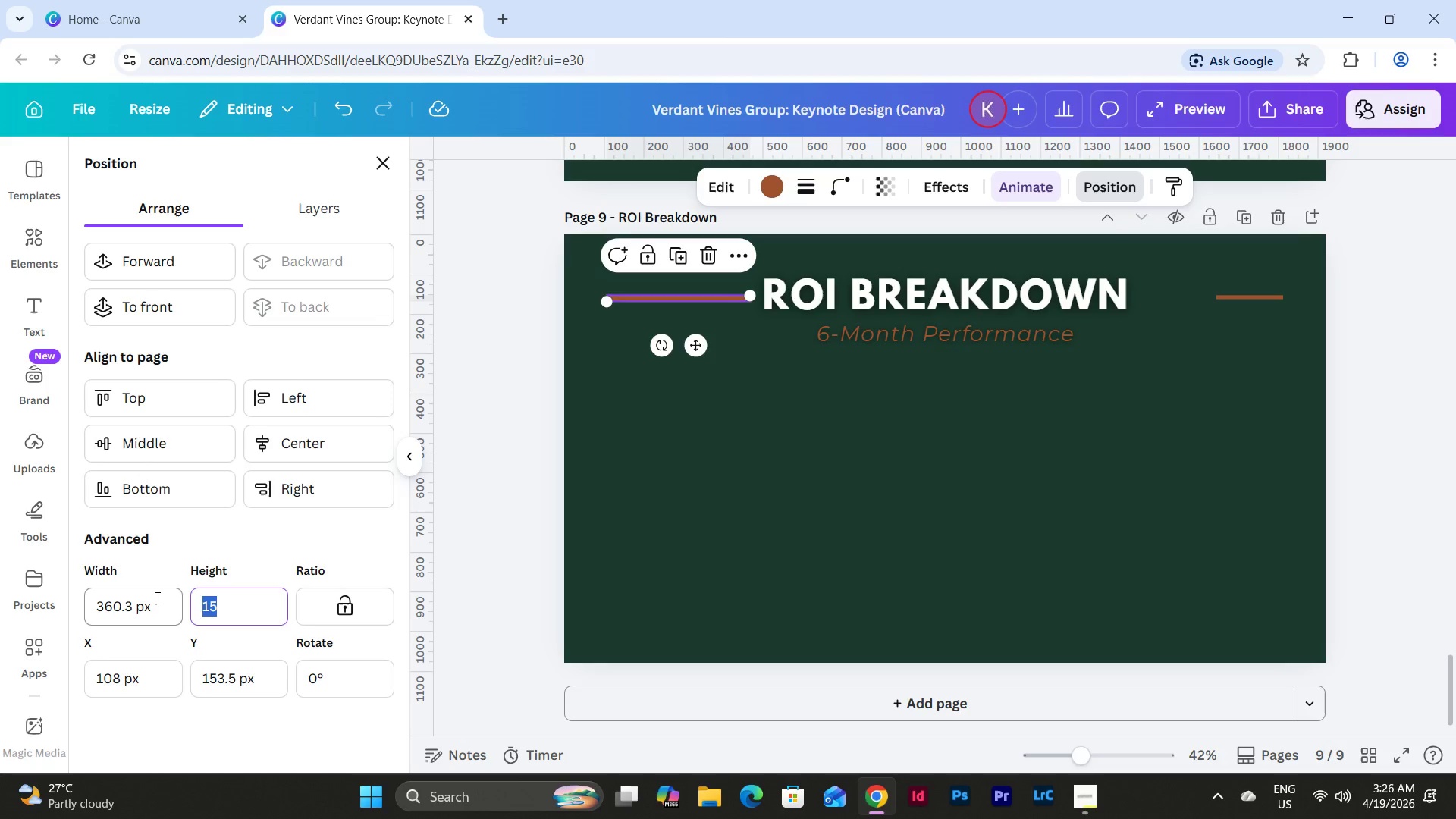 
key(Numpad1)
 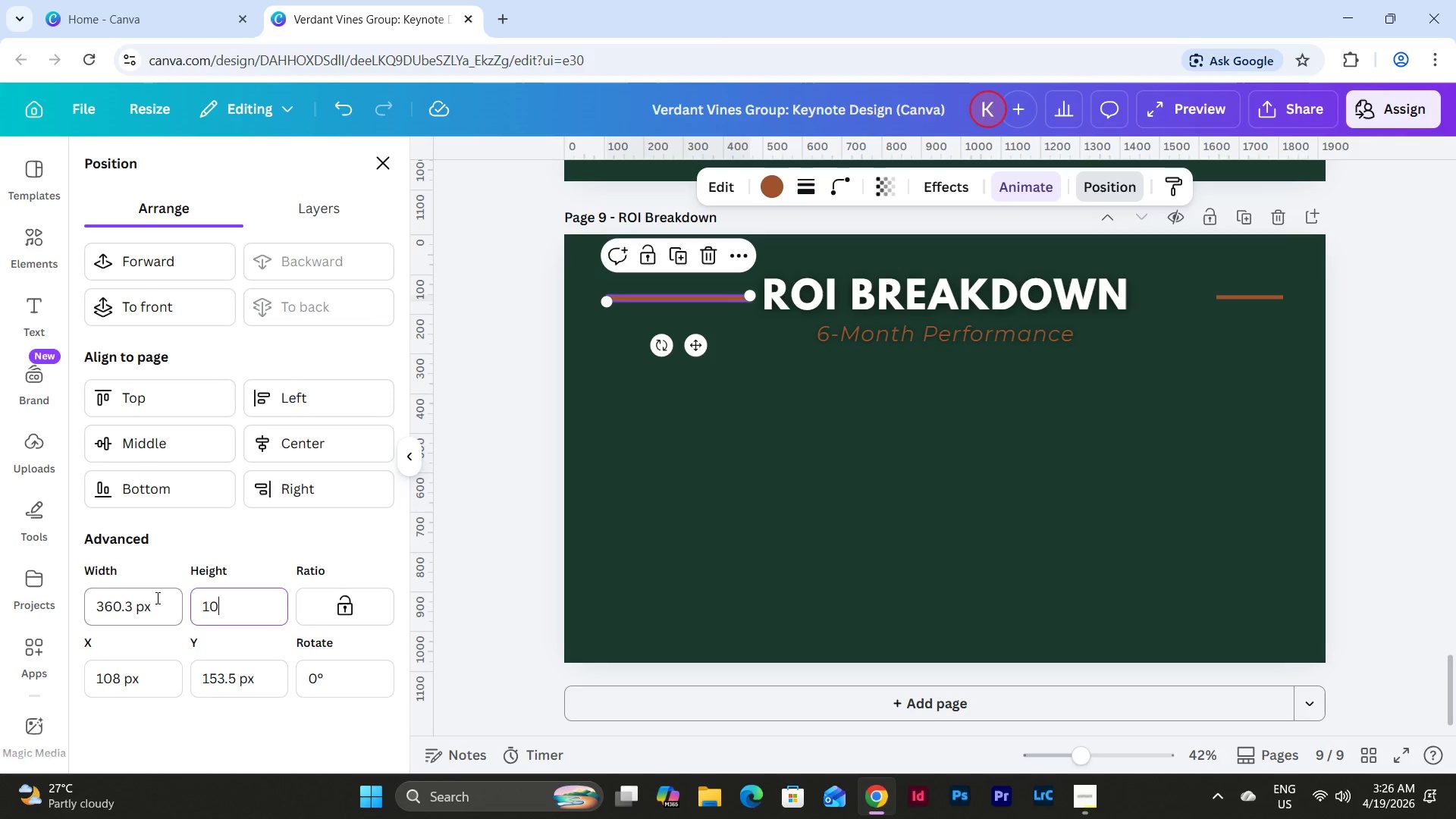 
key(Numpad0)
 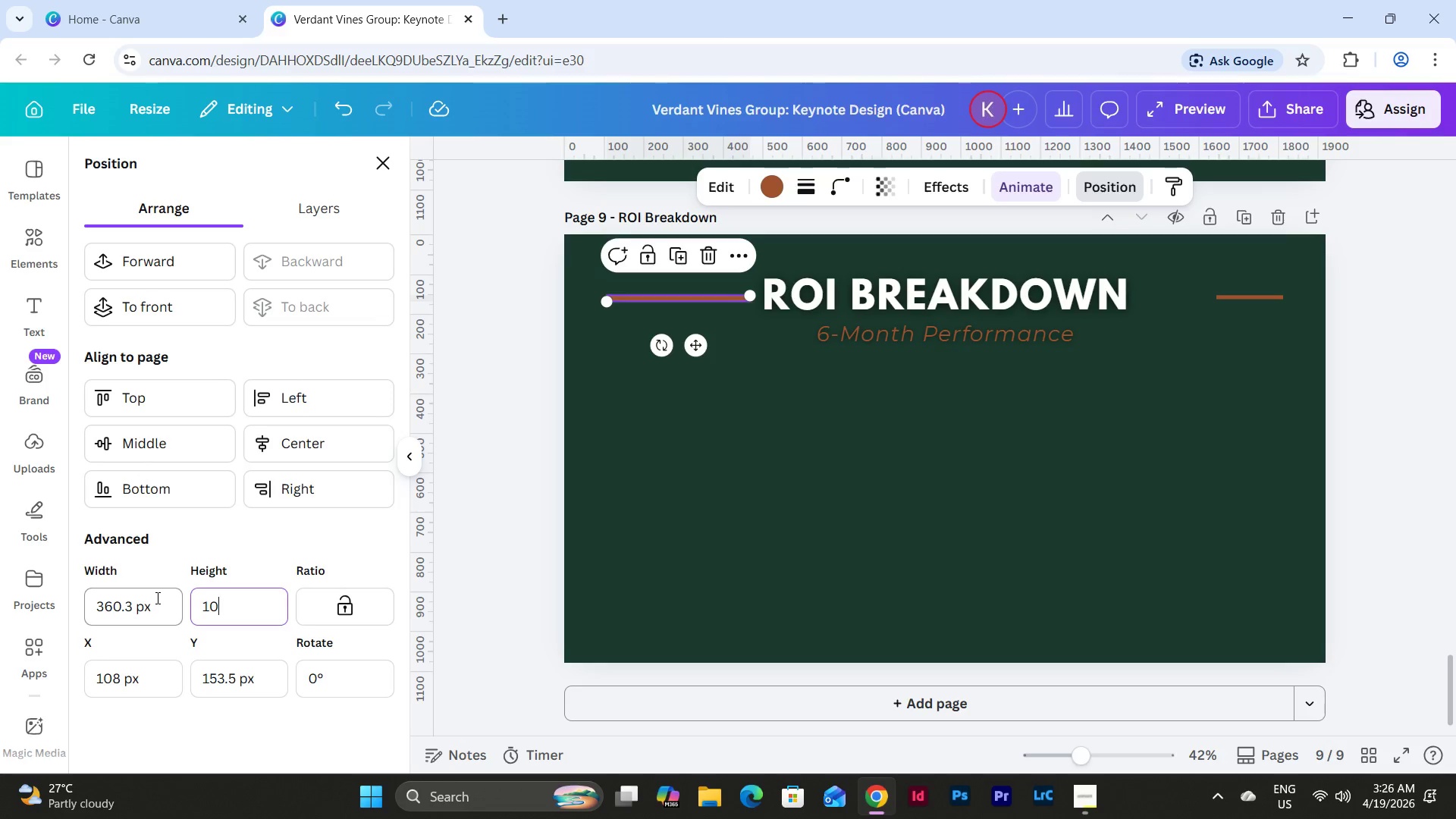 
key(NumpadEnter)
 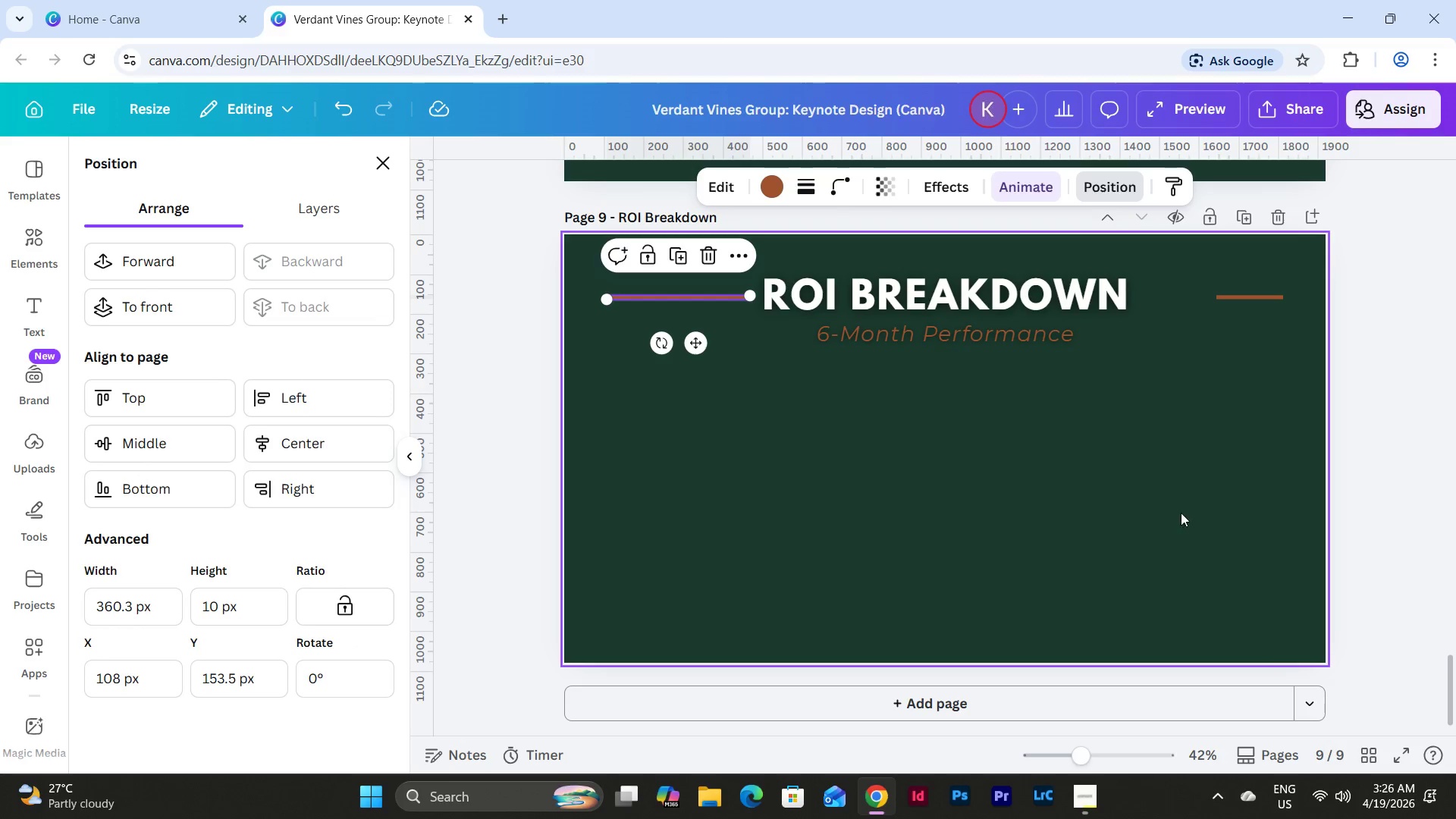 
double_click([1235, 296])
 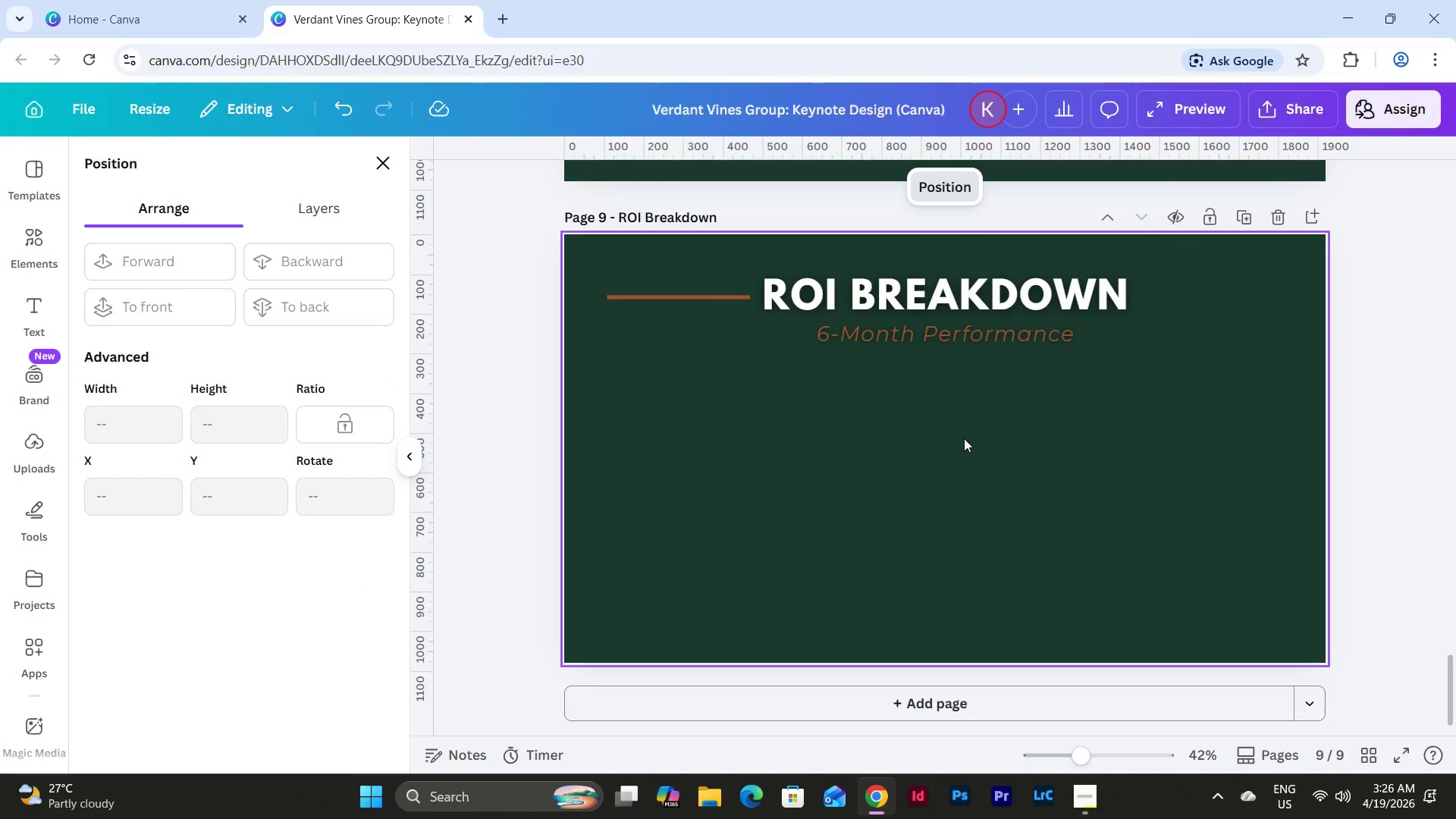 
wait(7.61)
 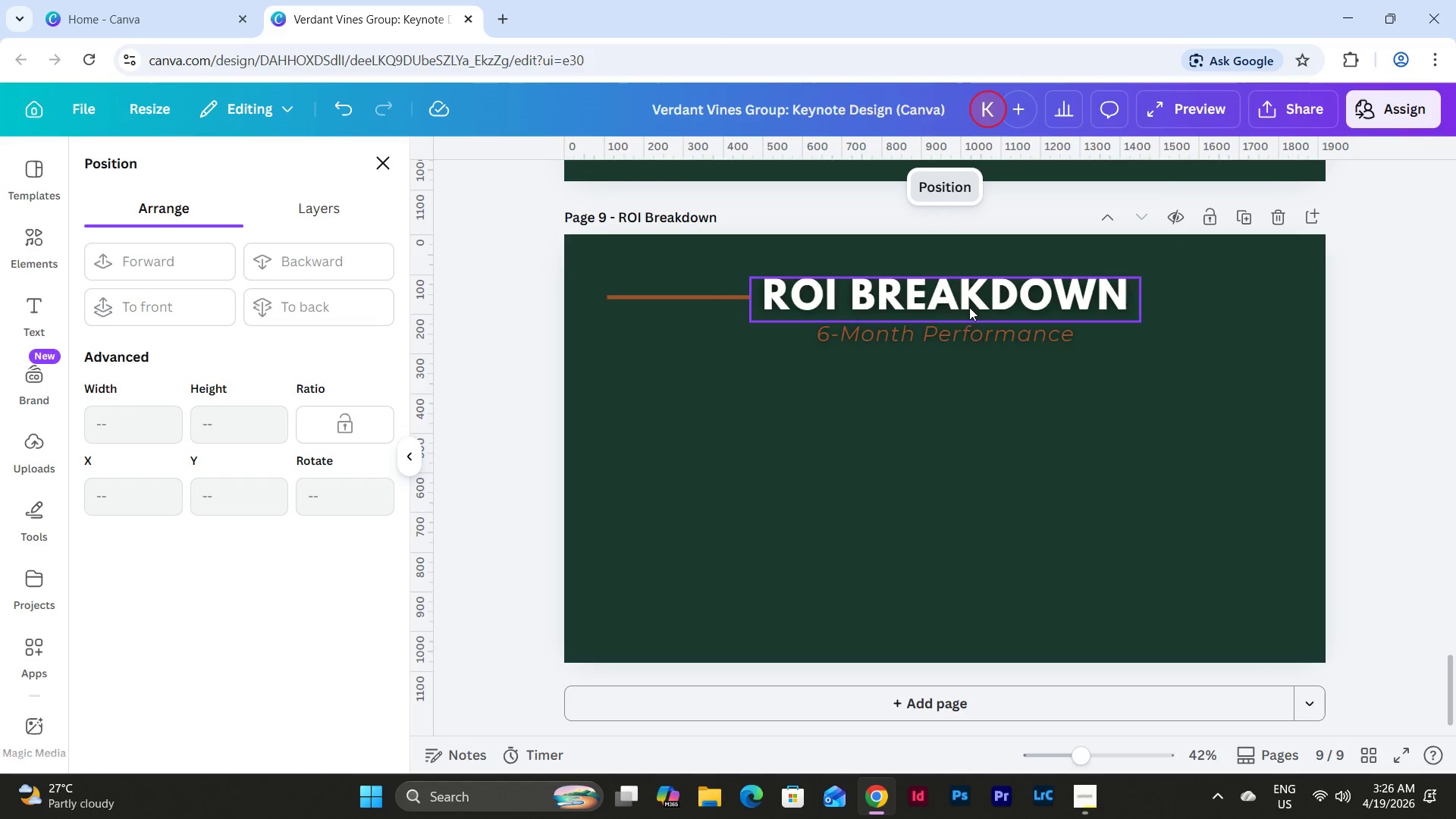 
left_click([943, 665])
 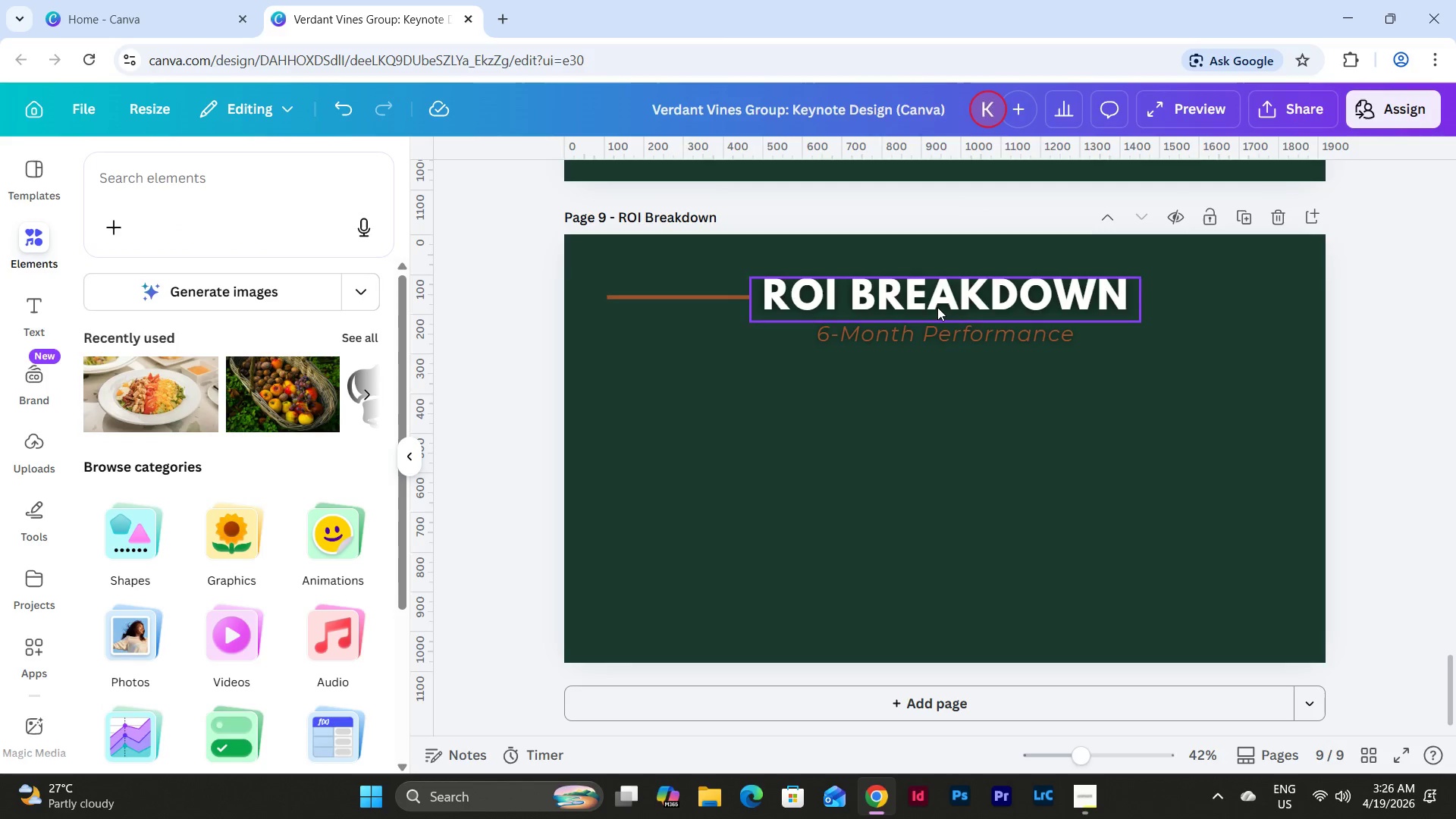 
left_click_drag(start_coordinate=[937, 306], to_coordinate=[941, 306])
 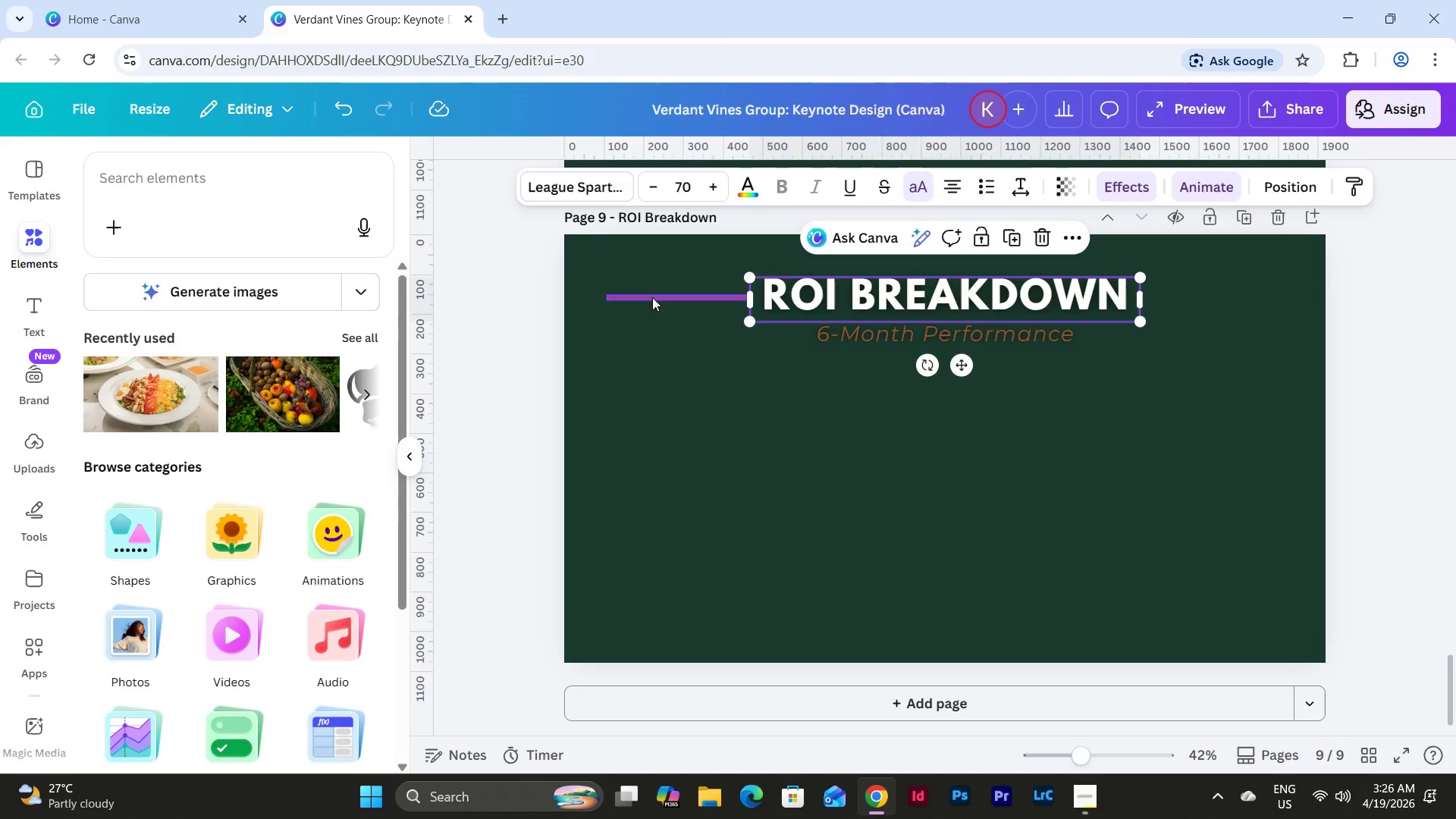 
left_click([652, 297])
 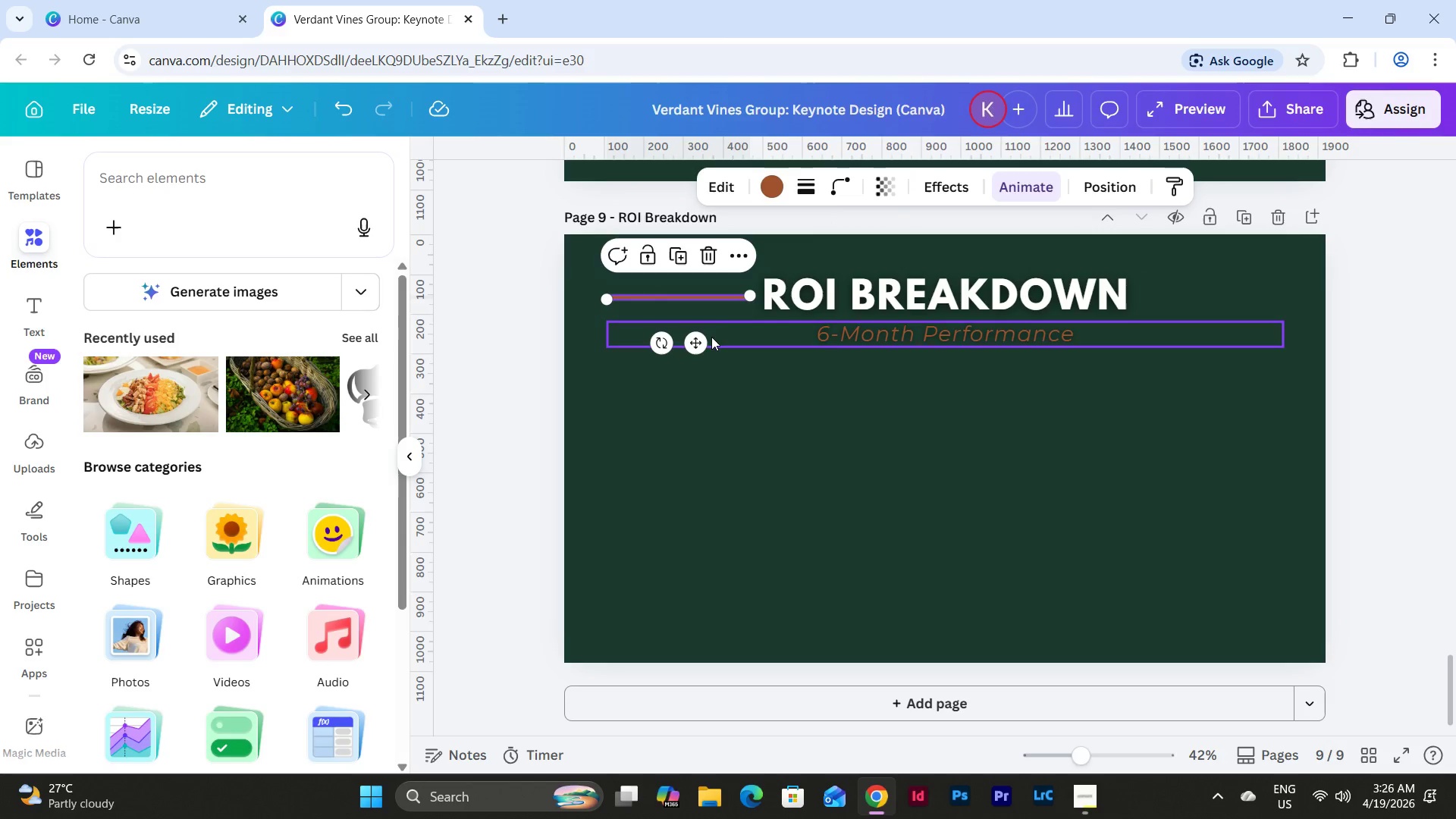 
left_click_drag(start_coordinate=[700, 344], to_coordinate=[700, 340])
 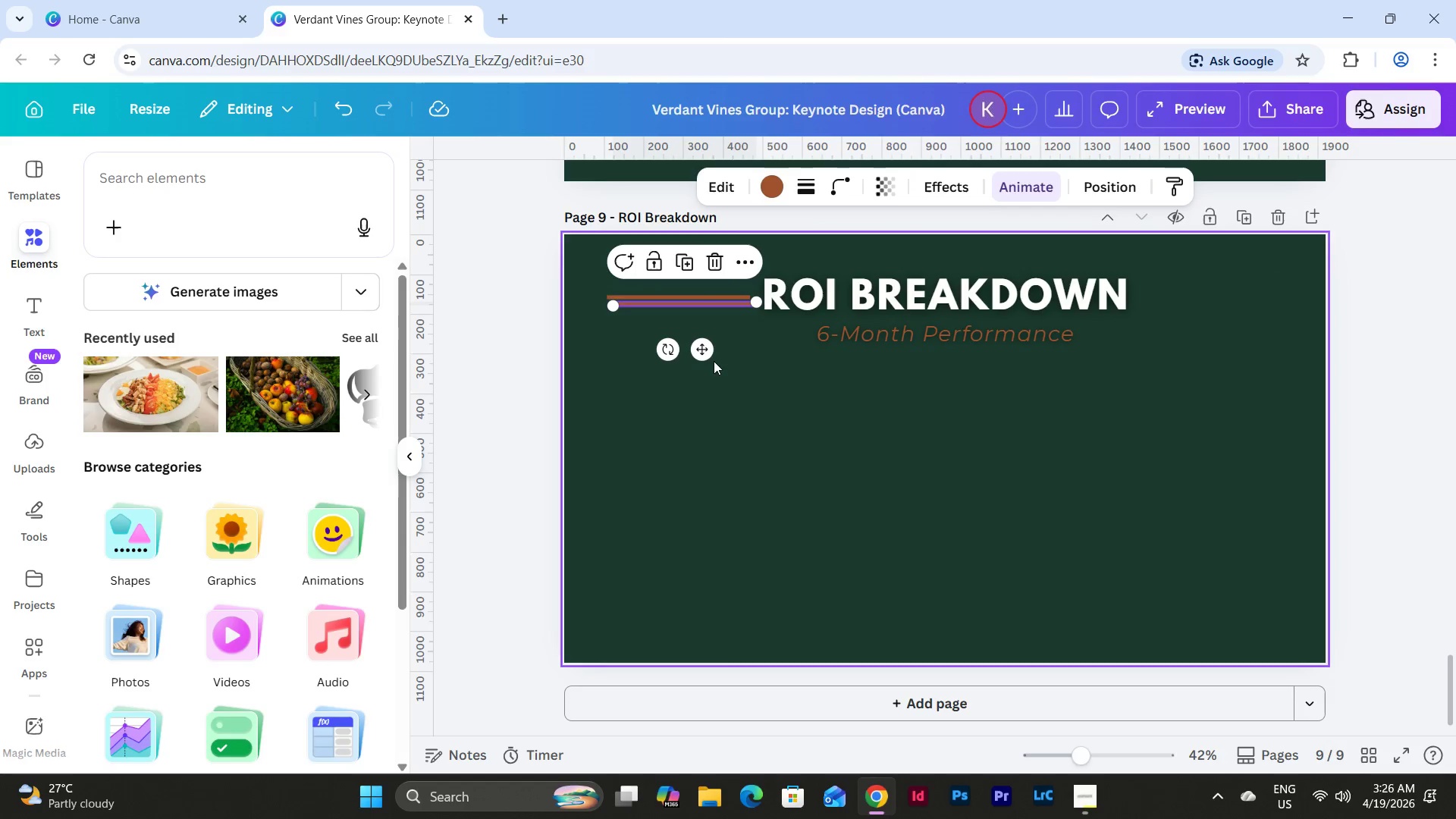 
left_click_drag(start_coordinate=[704, 349], to_coordinate=[1228, 344])
 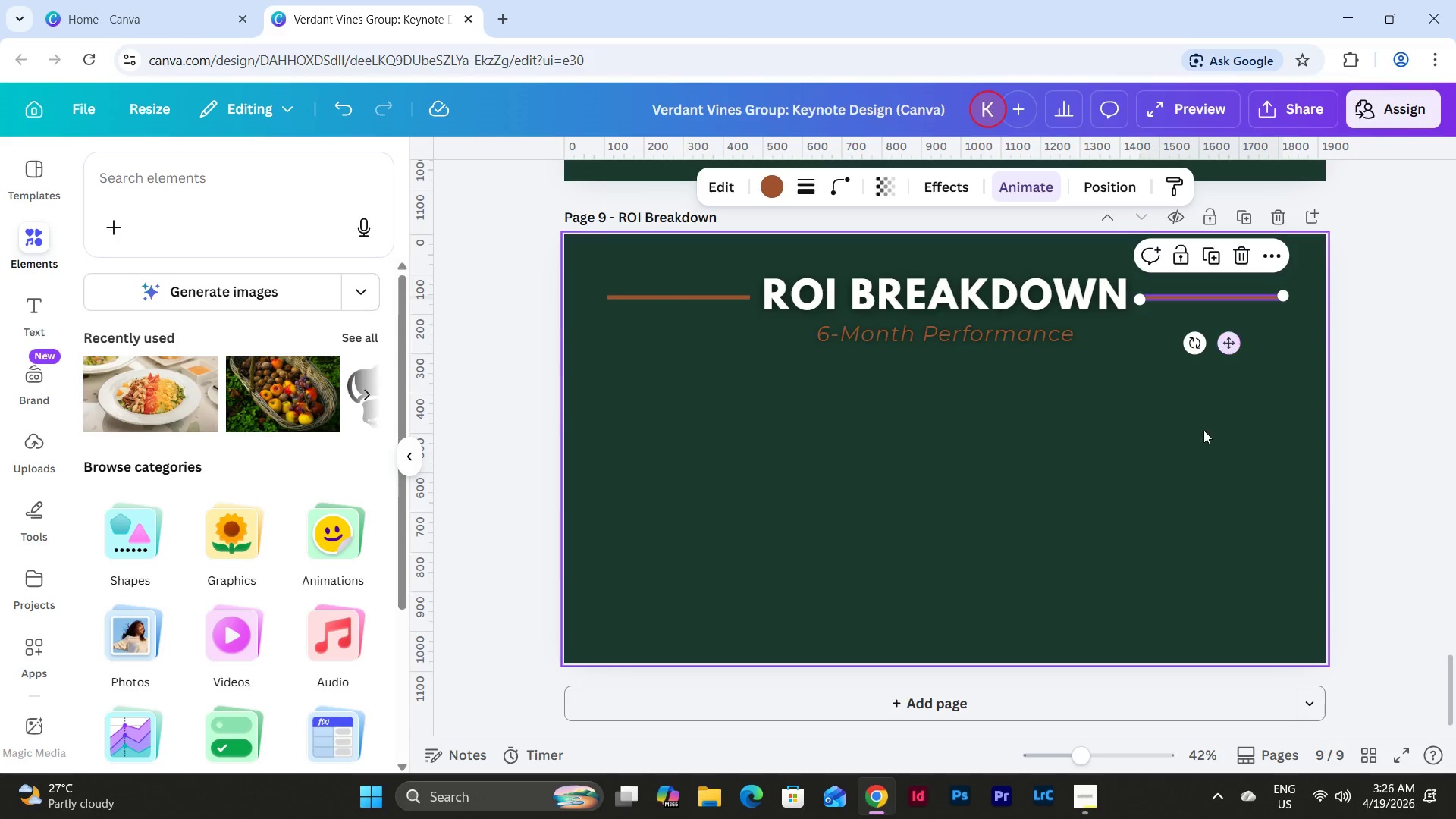 
left_click([1203, 433])
 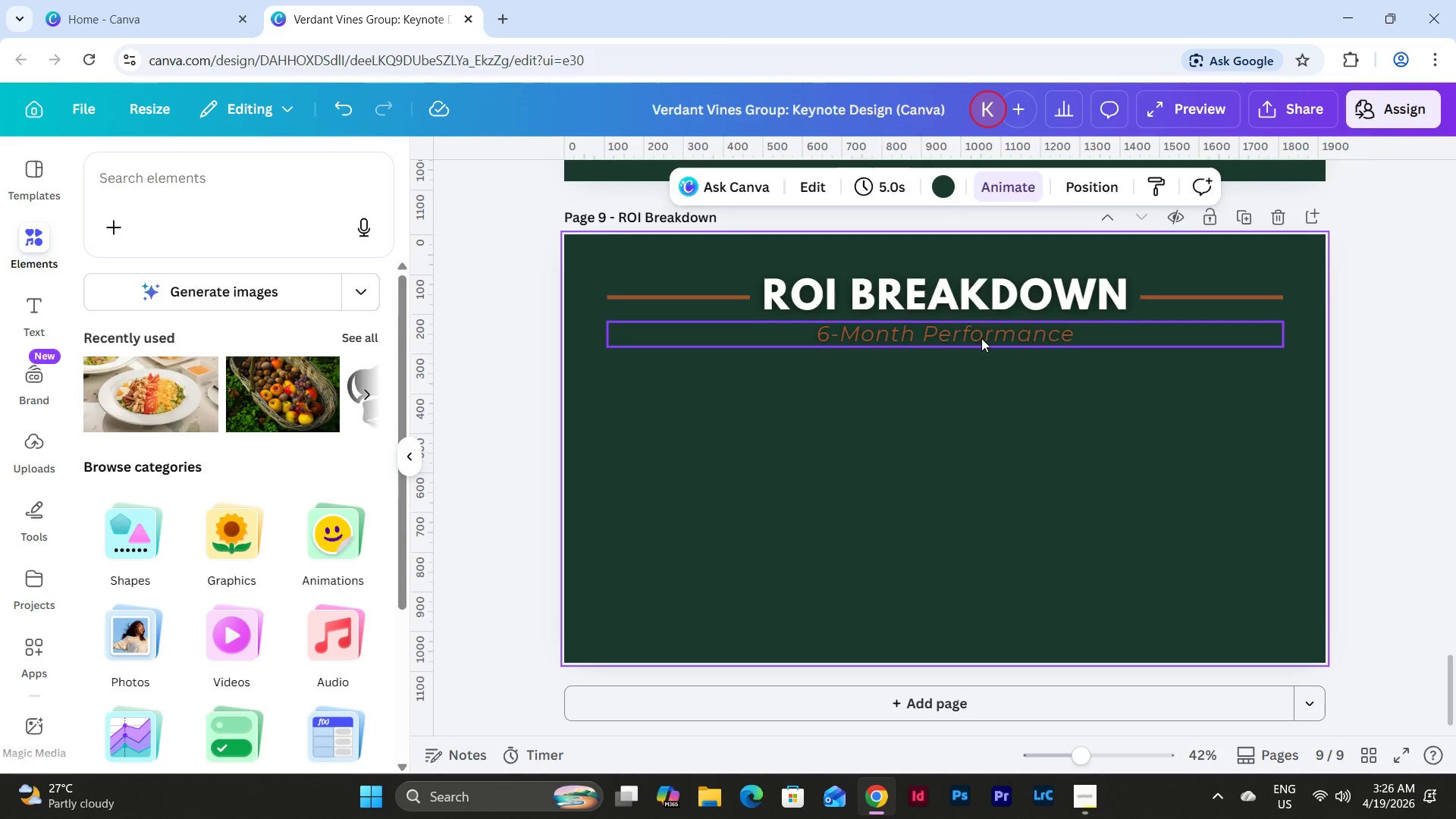 
double_click([981, 338])
 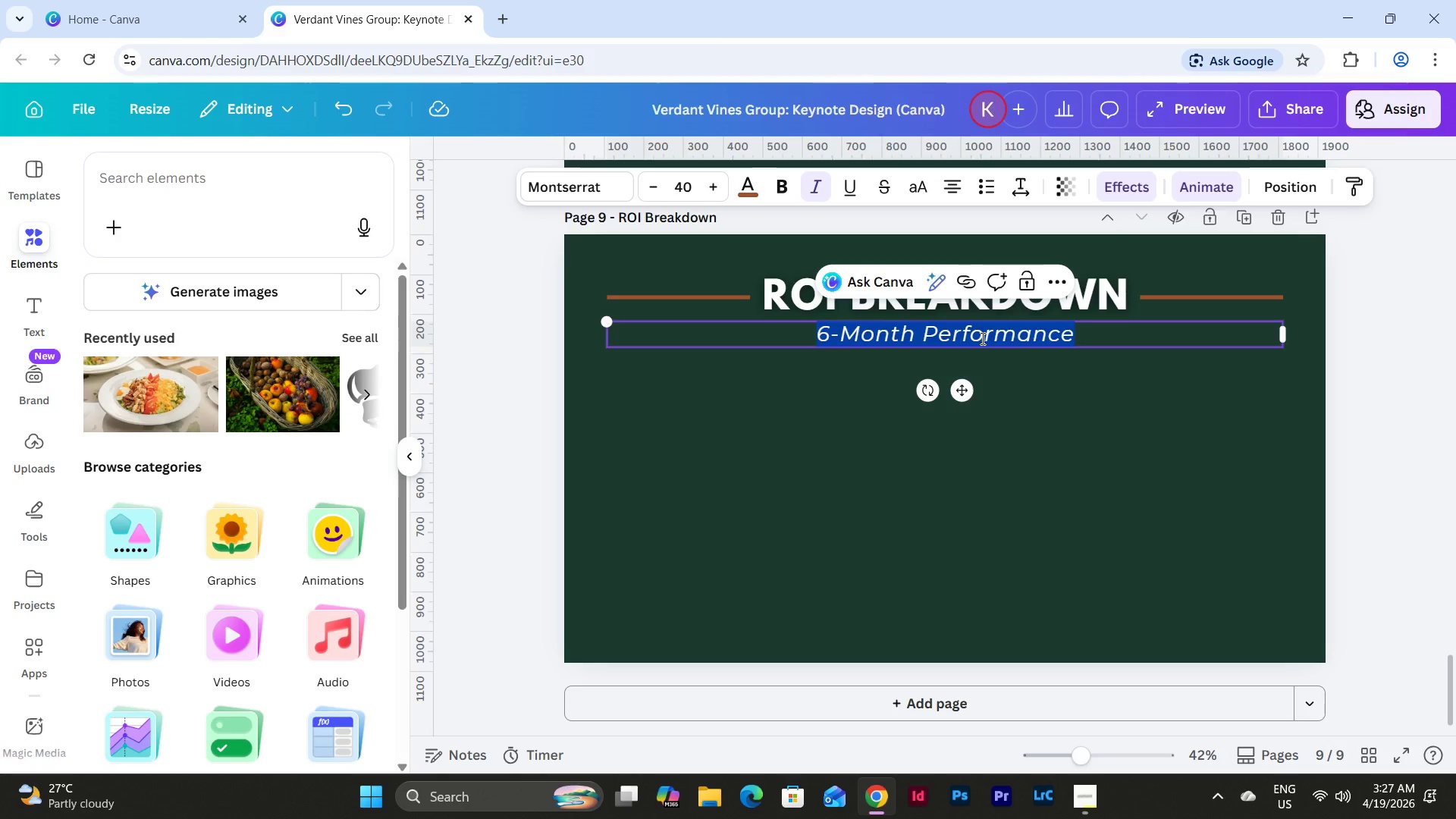 
wait(34.38)
 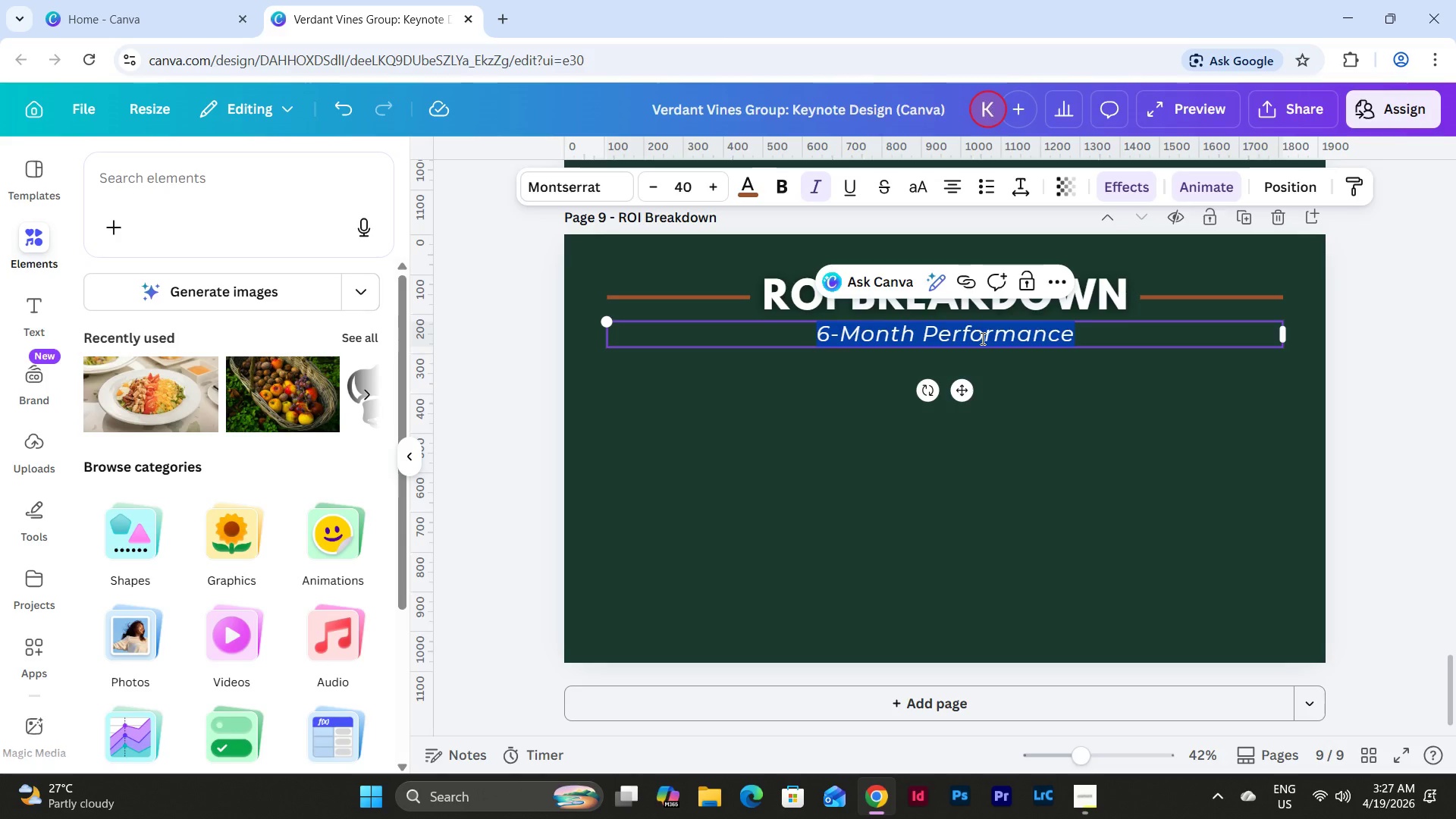 
left_click([764, 425])
 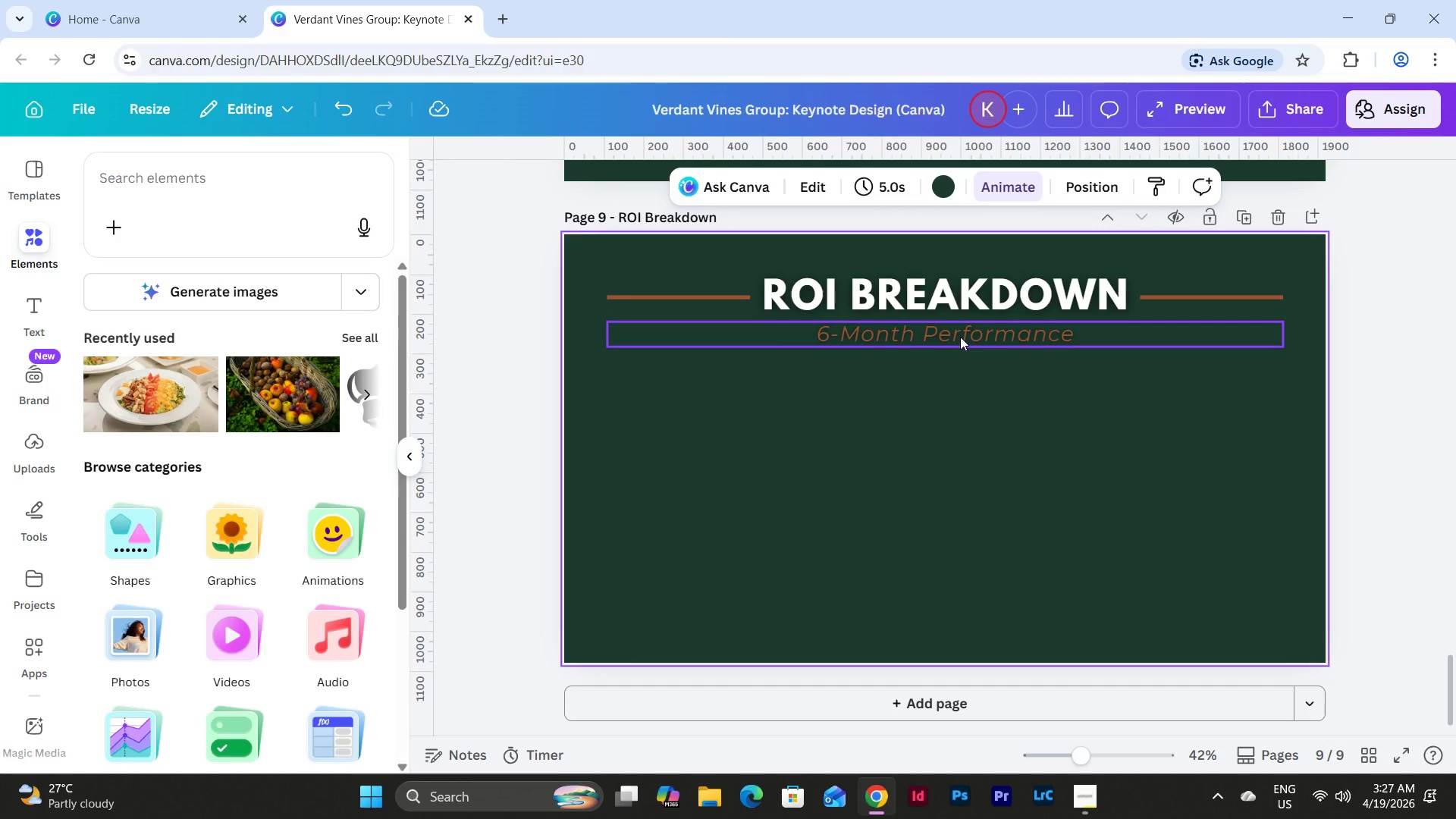 
wait(10.28)
 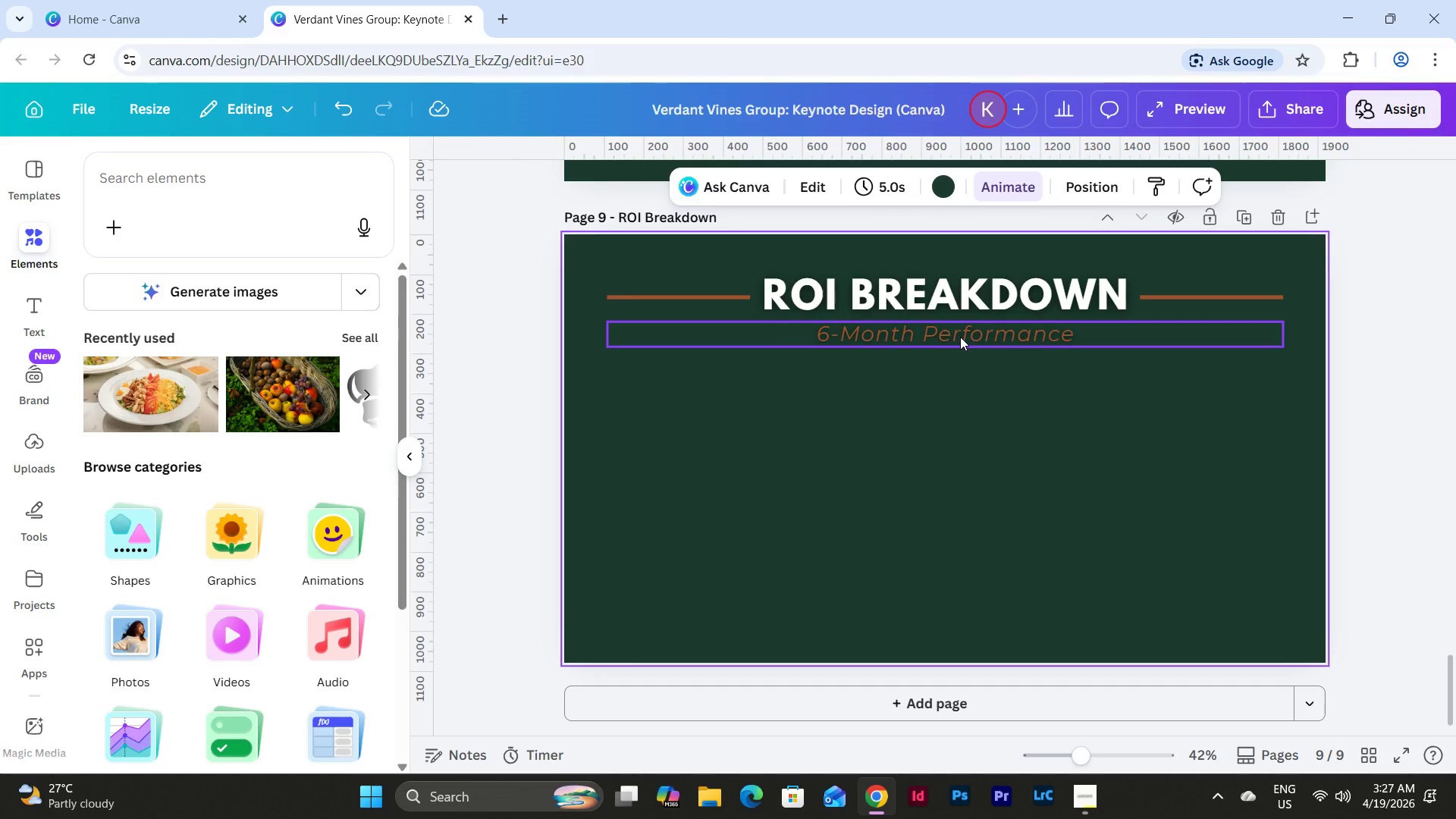 
left_click([1019, 468])
 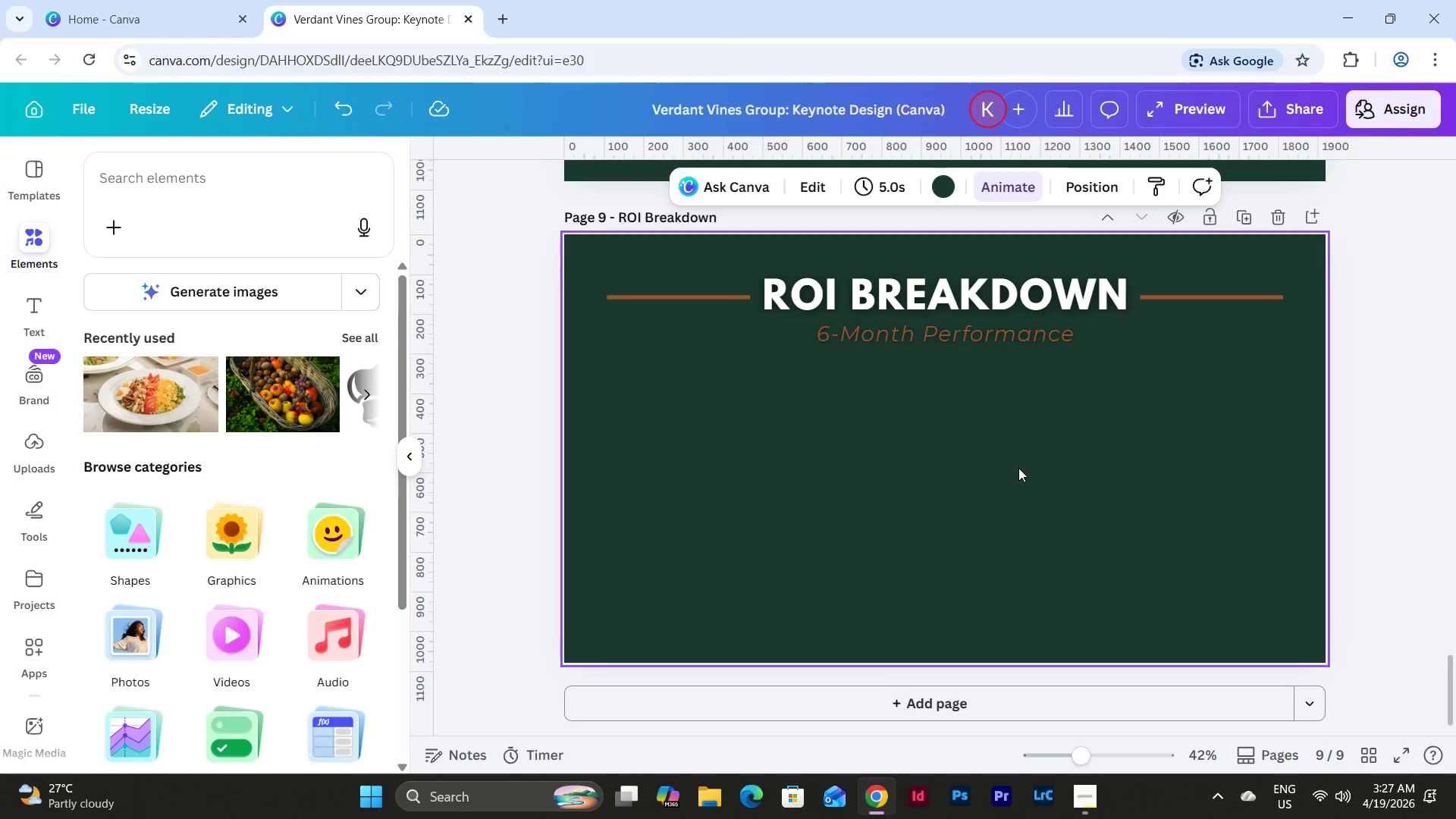 
scroll: coordinate [1018, 468], scroll_direction: up, amount: 6.0
 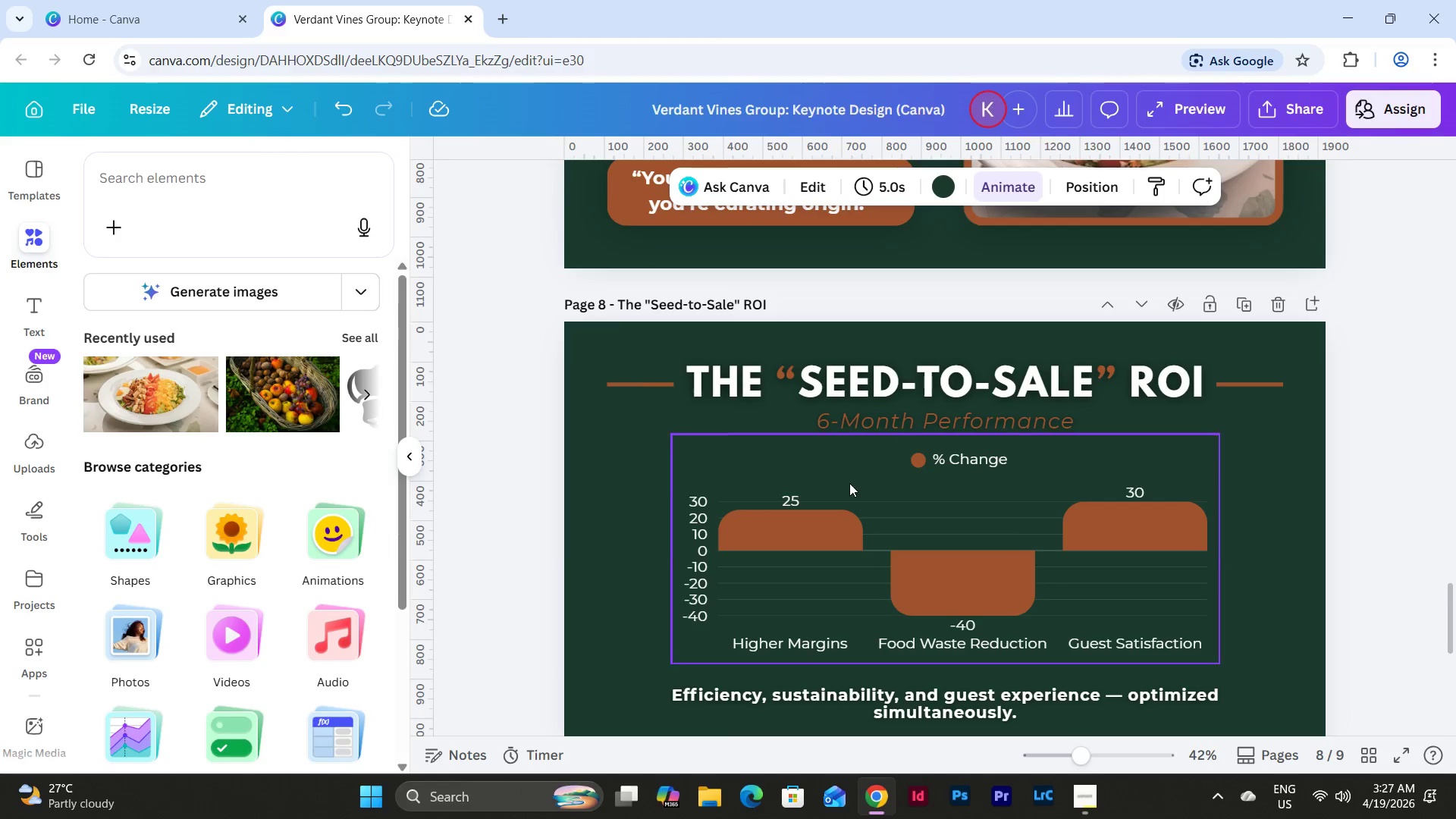 
left_click([849, 483])
 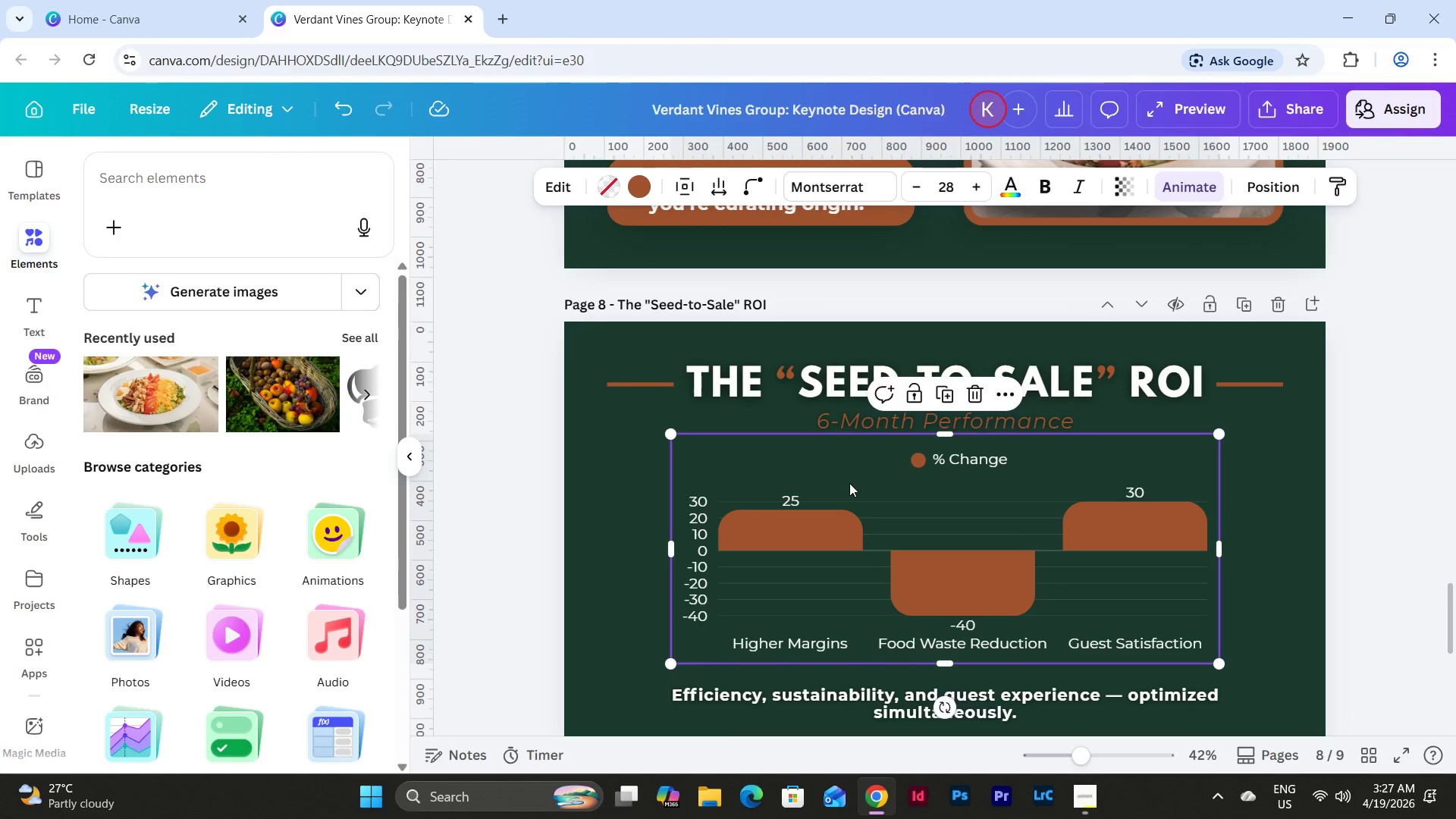 
scroll: coordinate [849, 483], scroll_direction: down, amount: 1.0
 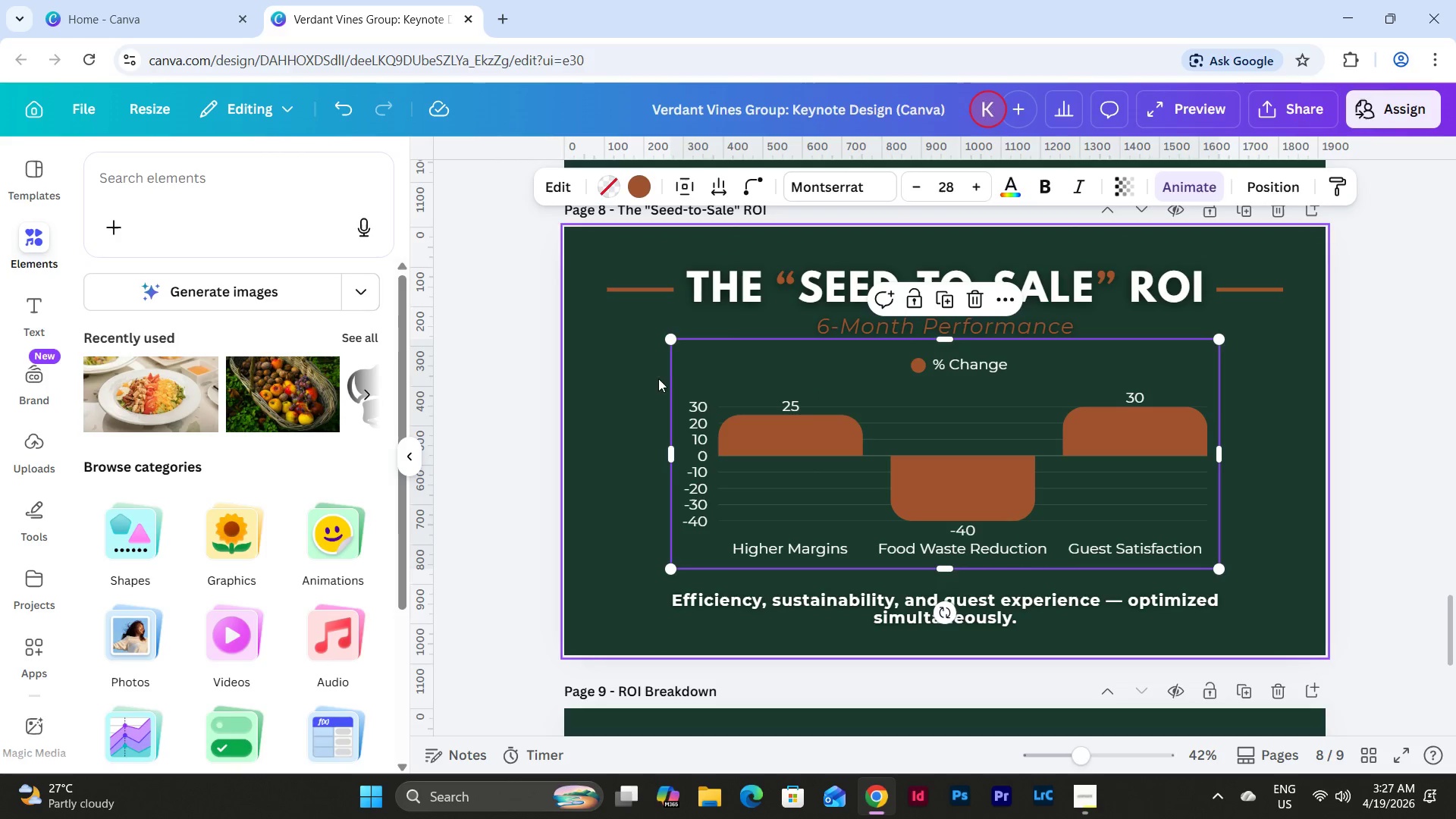 
left_click([814, 401])
 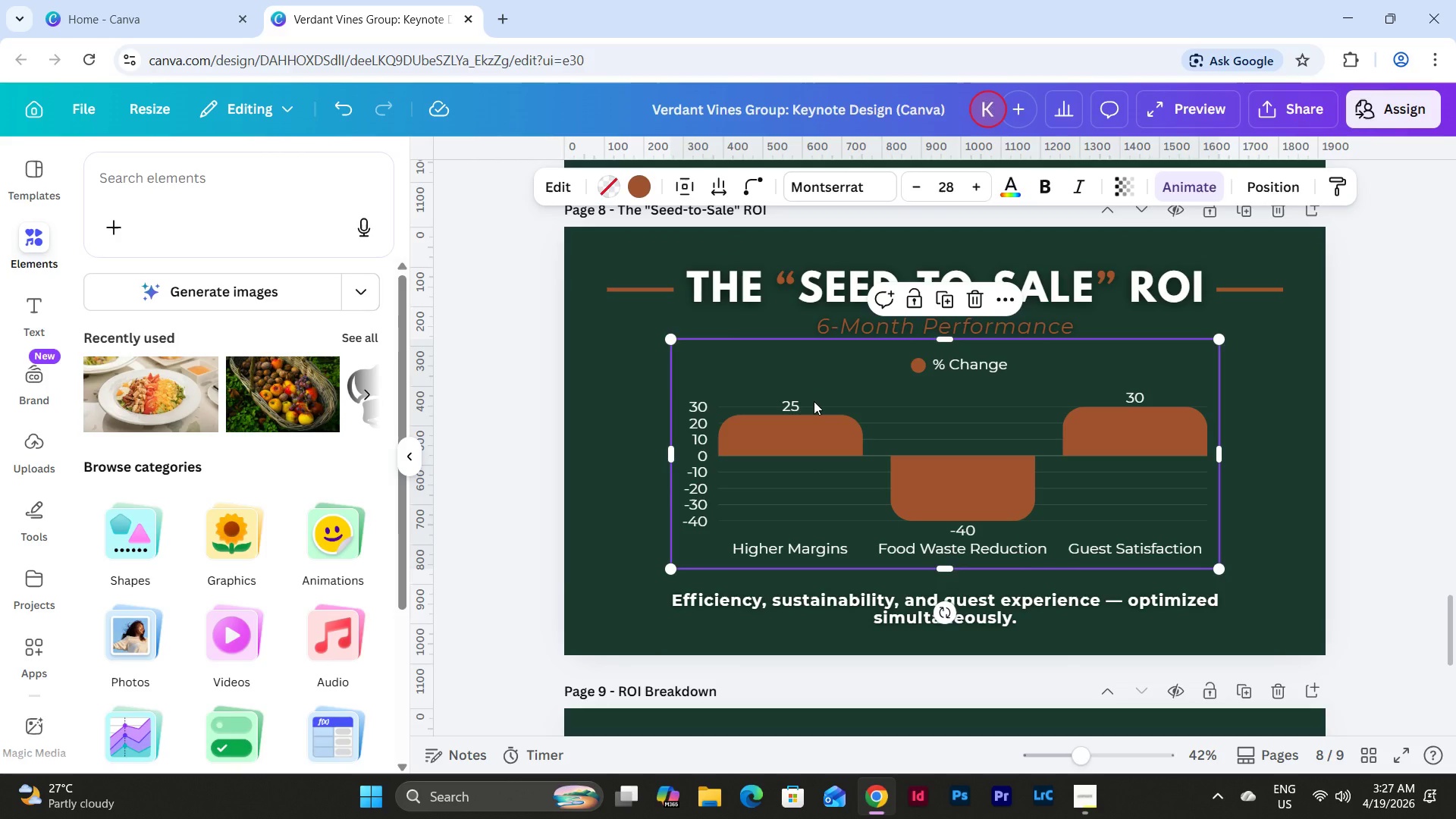 
key(Control+C)
 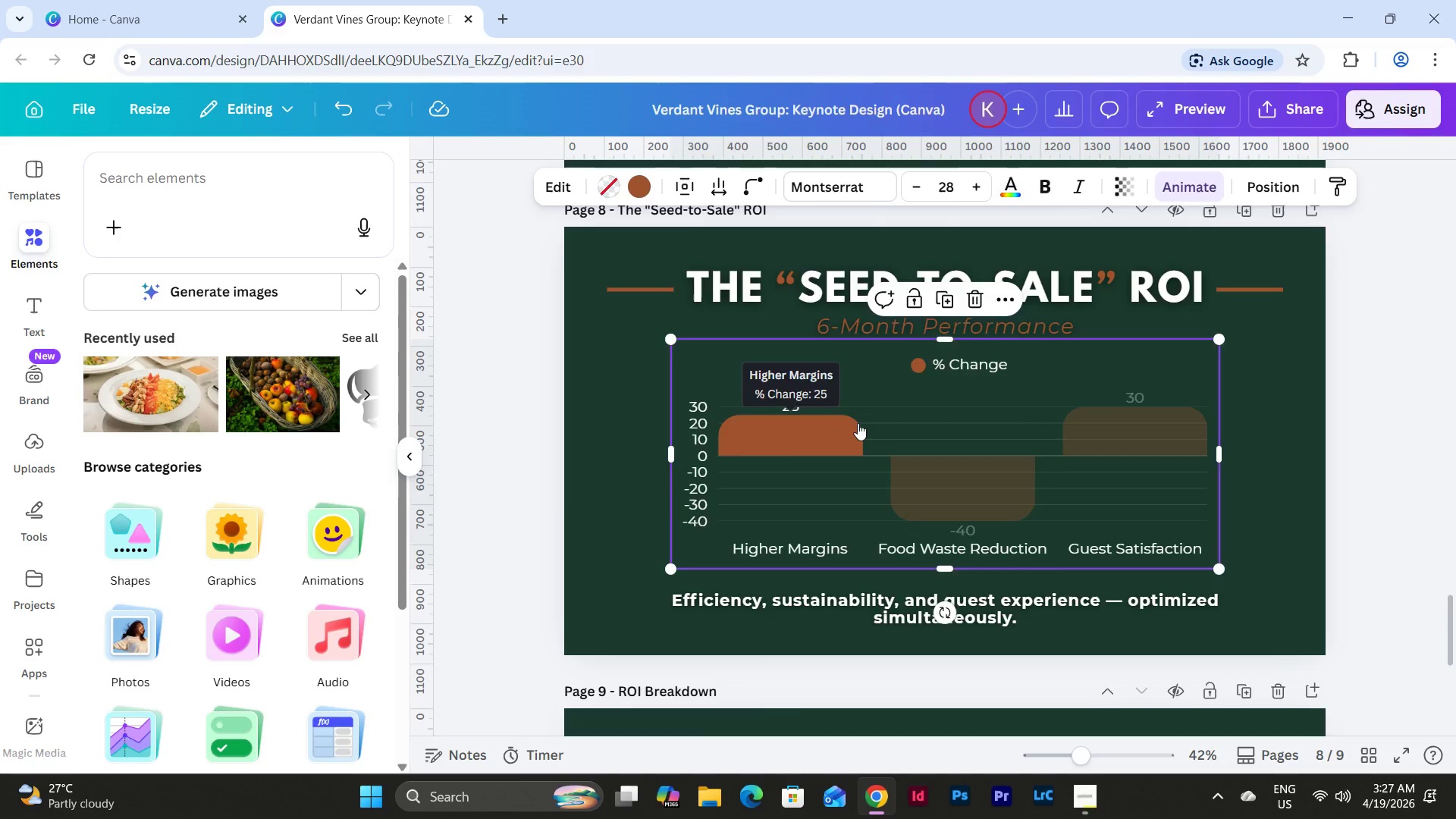 
scroll: coordinate [858, 423], scroll_direction: down, amount: 2.0
 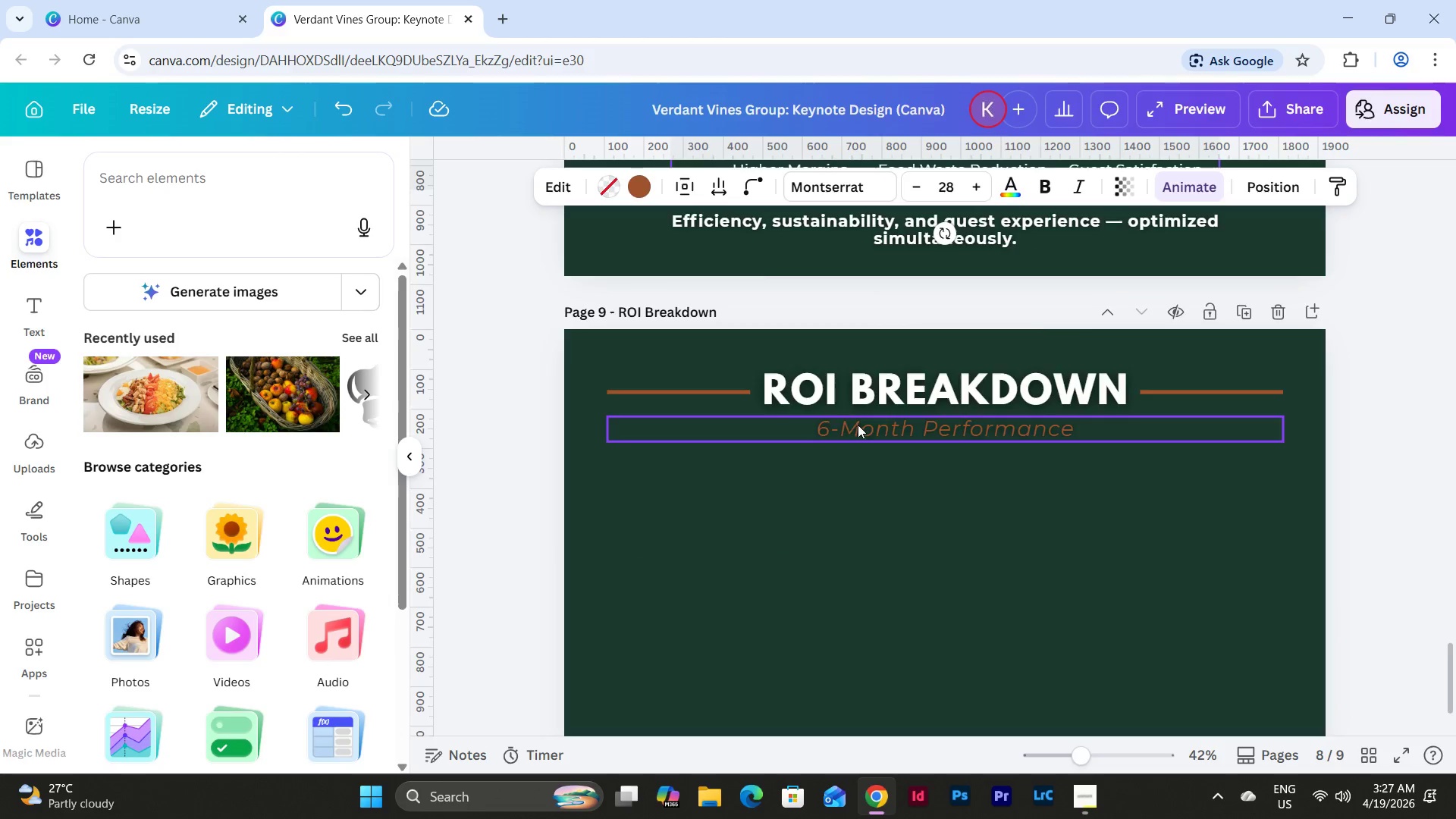 
left_click([766, 483])
 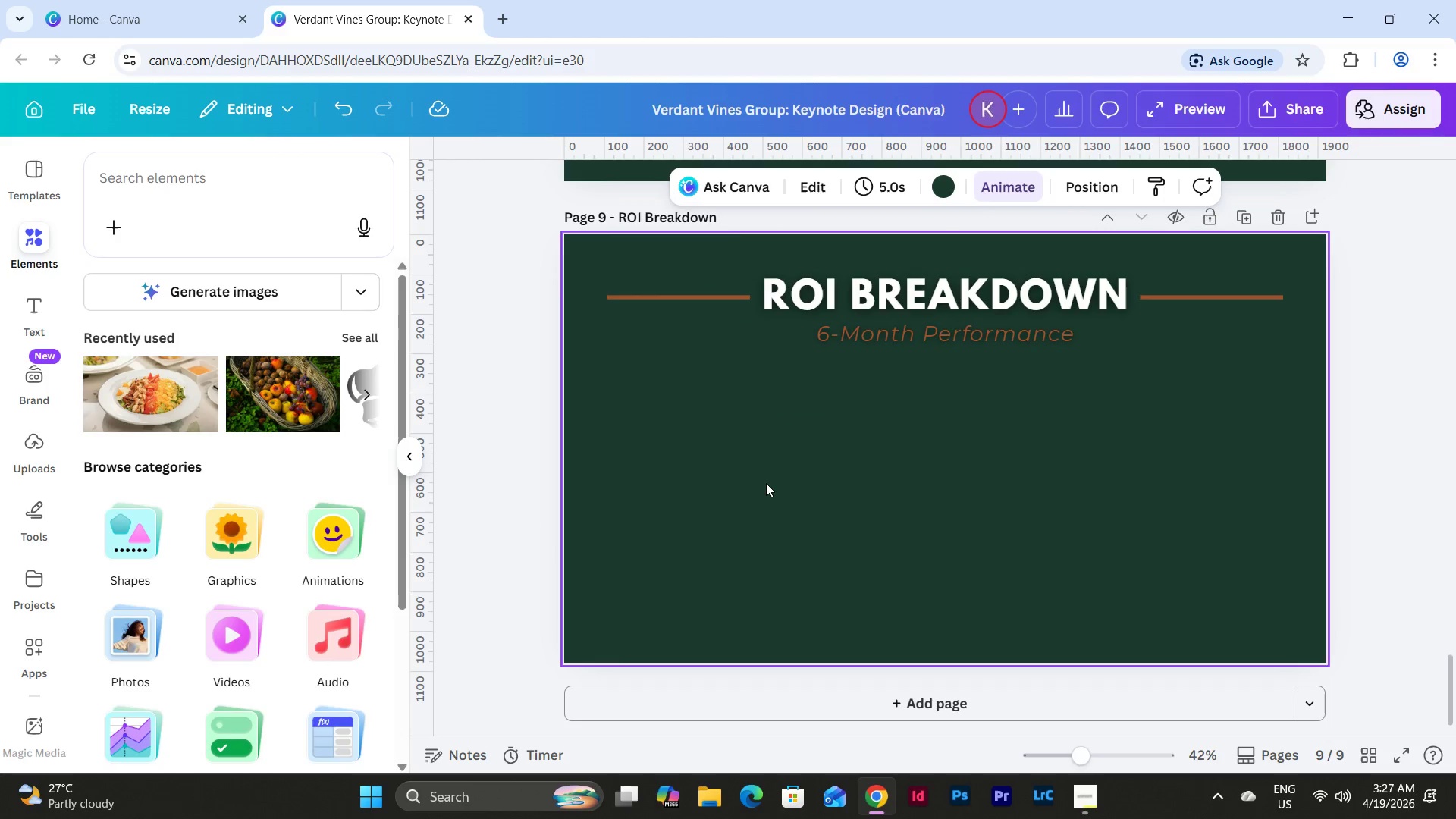 
scroll: coordinate [858, 425], scroll_direction: down, amount: 2.0
 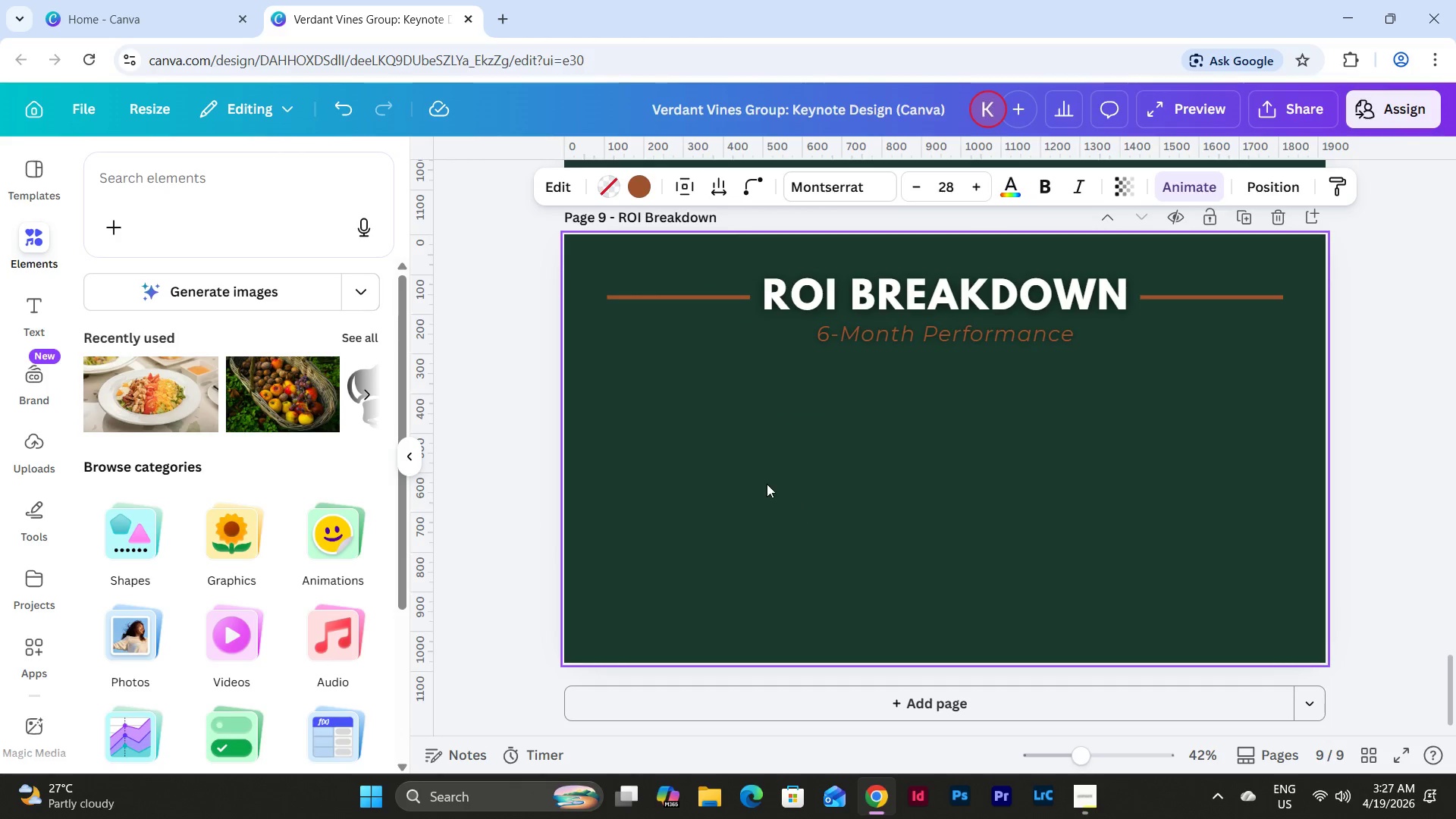 
key(Control+V)
 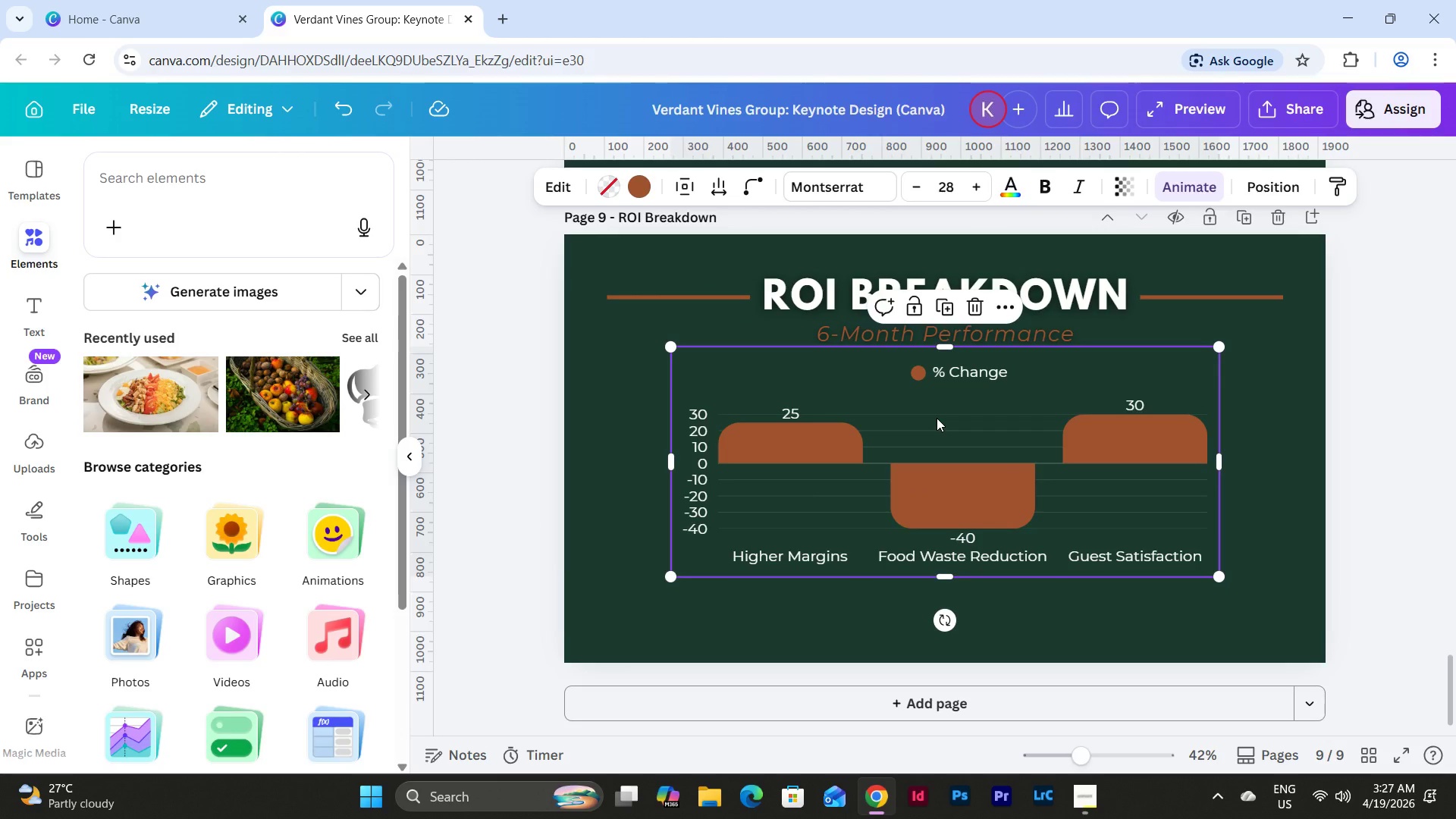 
left_click_drag(start_coordinate=[868, 406], to_coordinate=[799, 415])
 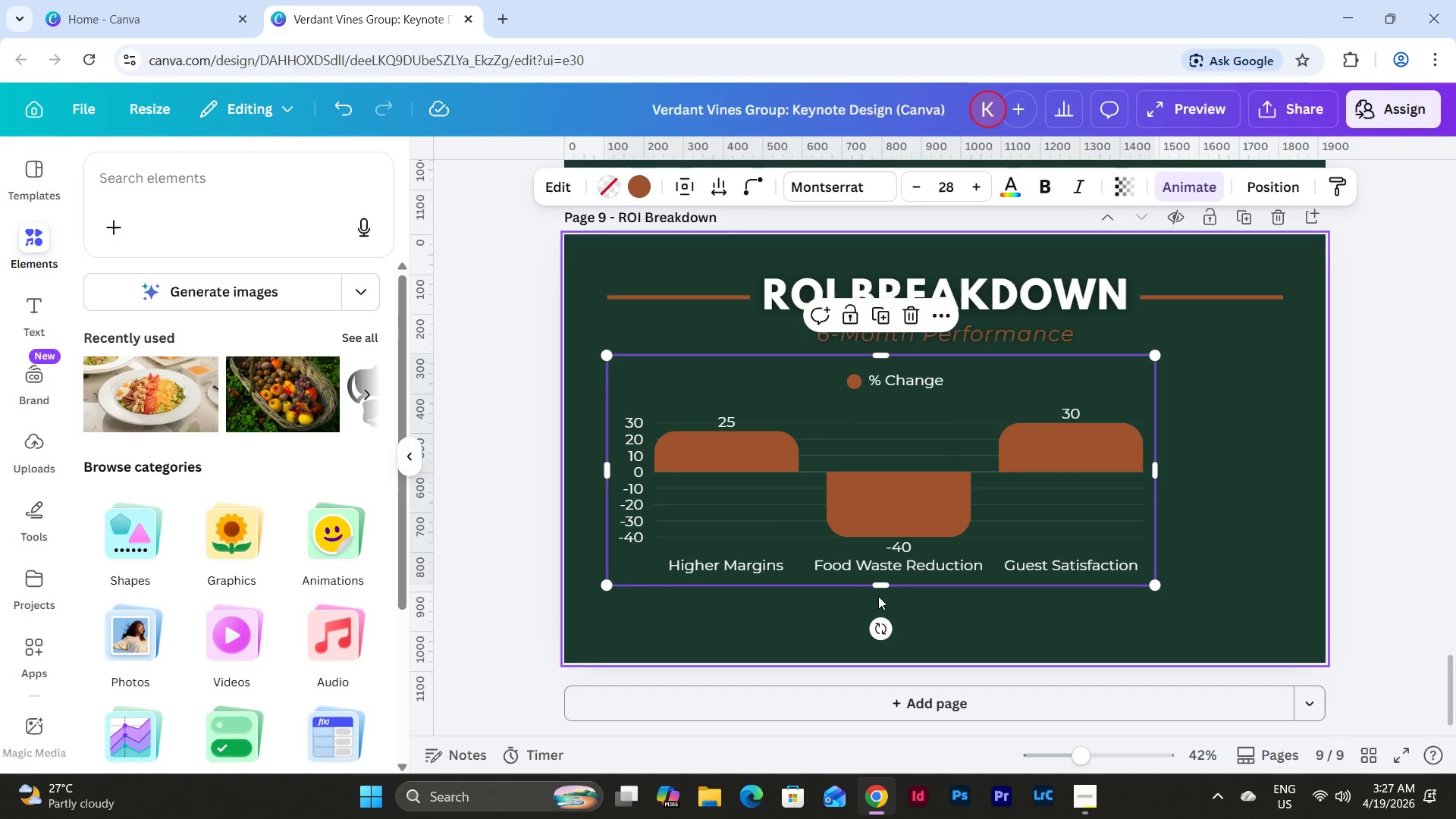 
left_click_drag(start_coordinate=[884, 589], to_coordinate=[883, 627])
 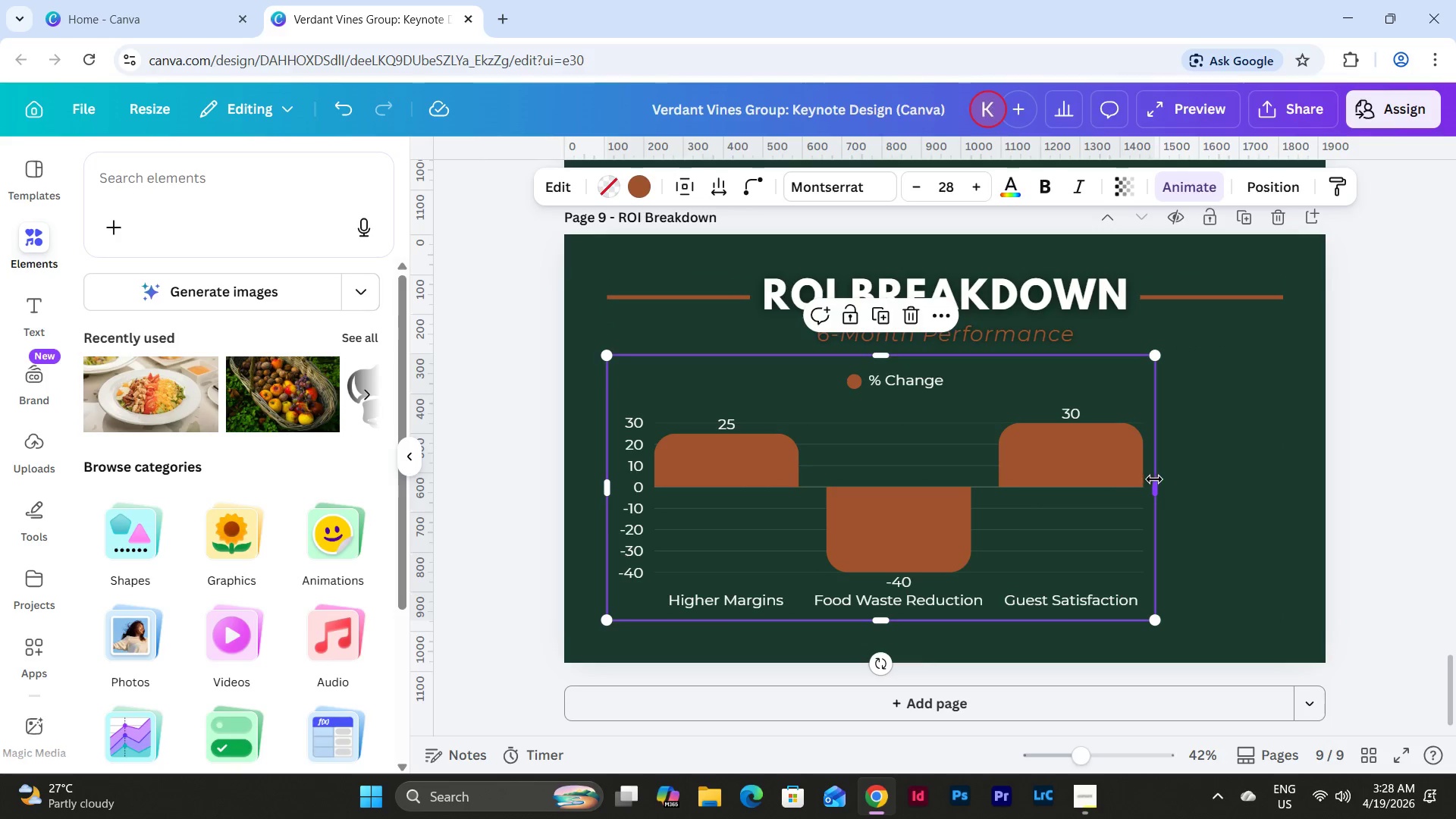 
left_click_drag(start_coordinate=[1154, 479], to_coordinate=[1121, 491])
 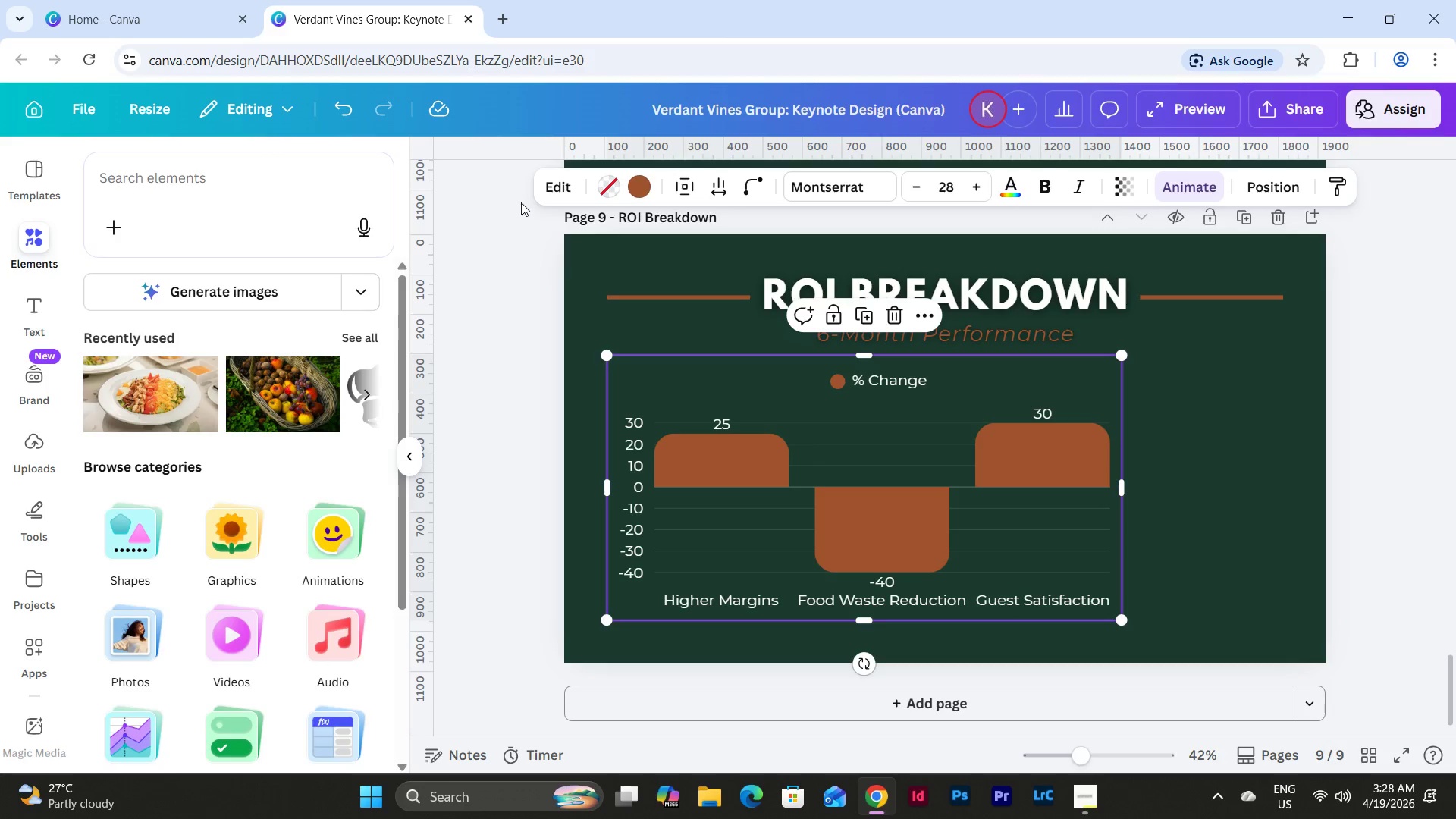 
left_click([542, 188])
 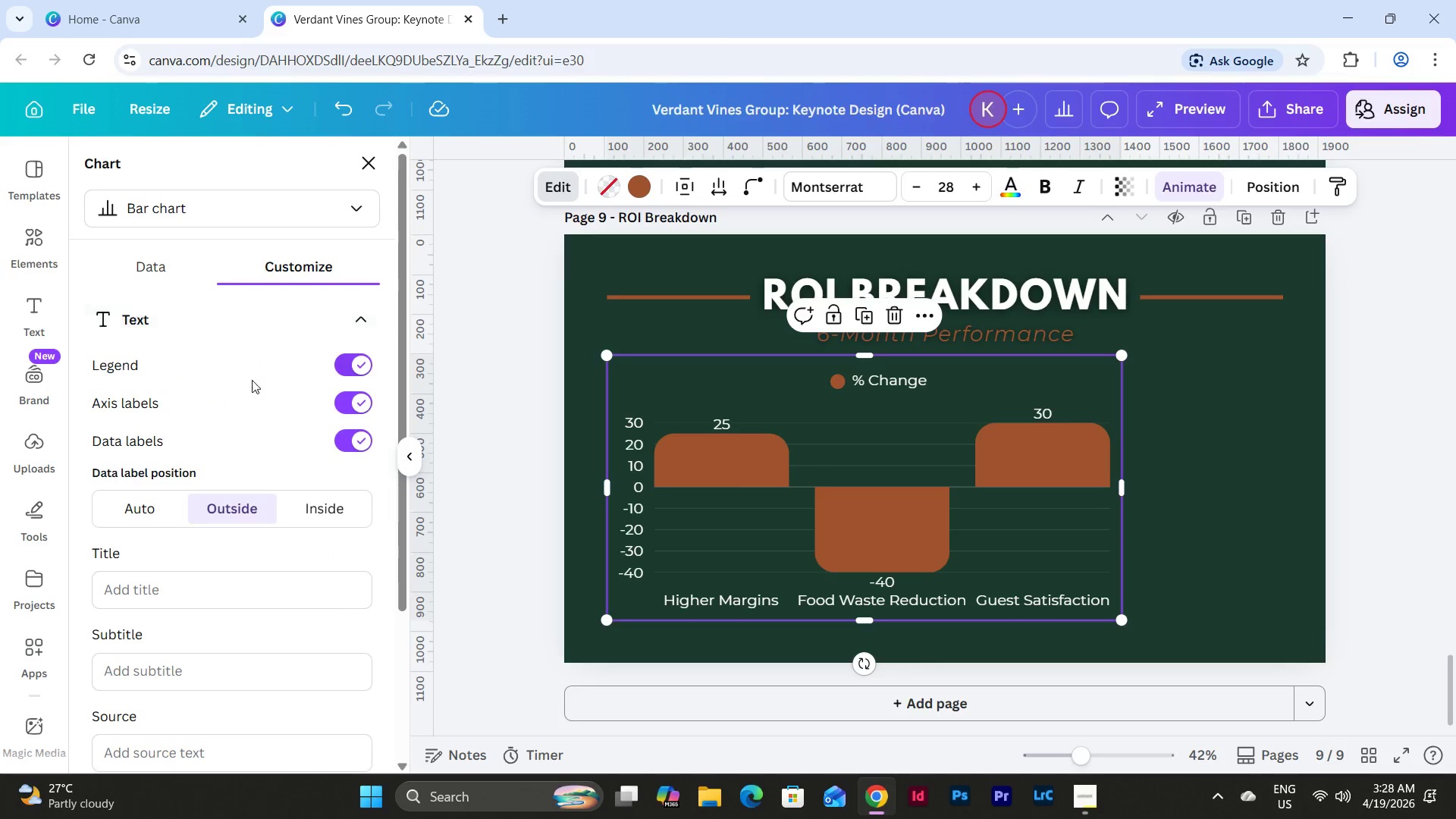 
left_click([149, 273])
 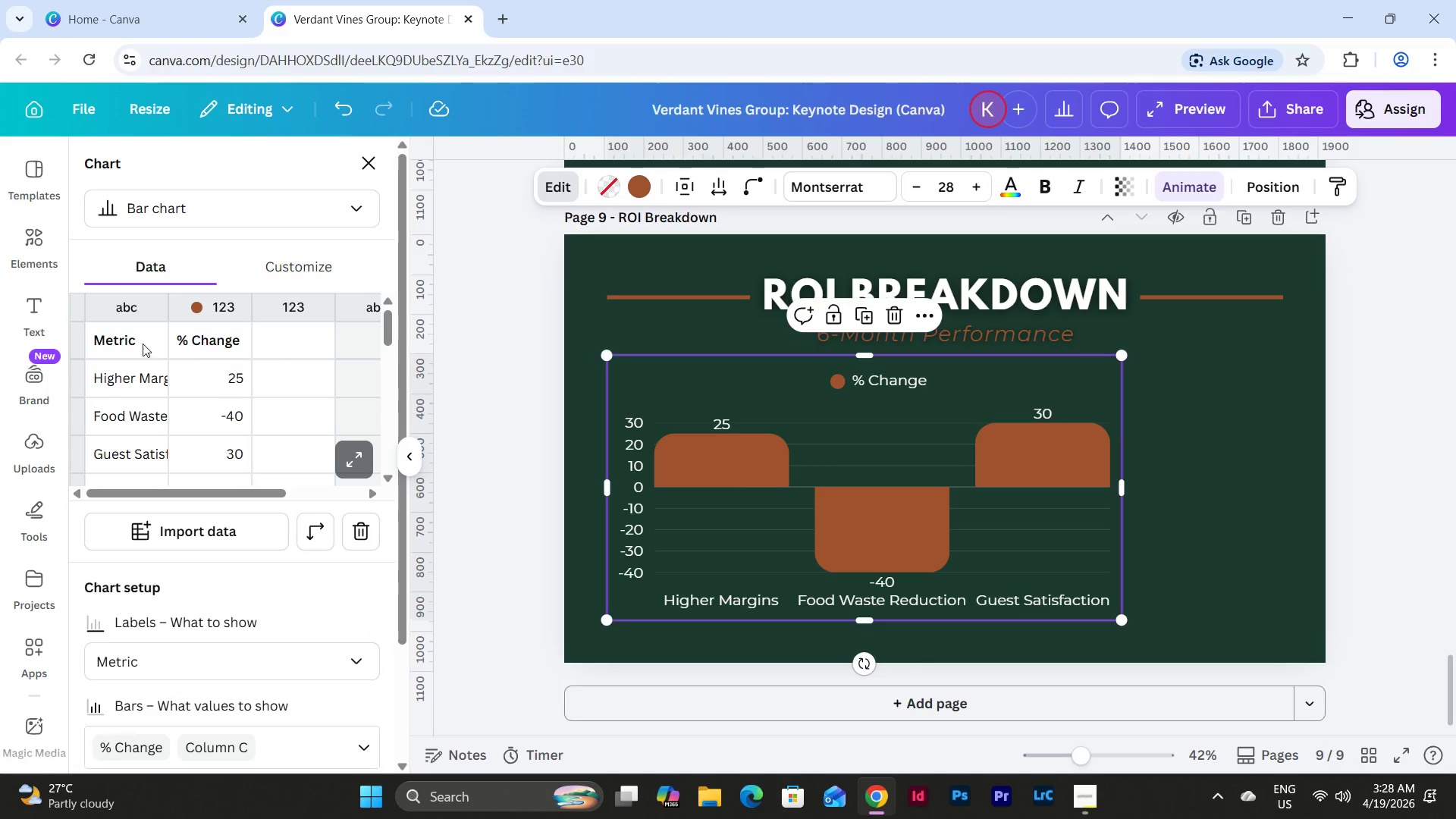 
left_click([130, 388])
 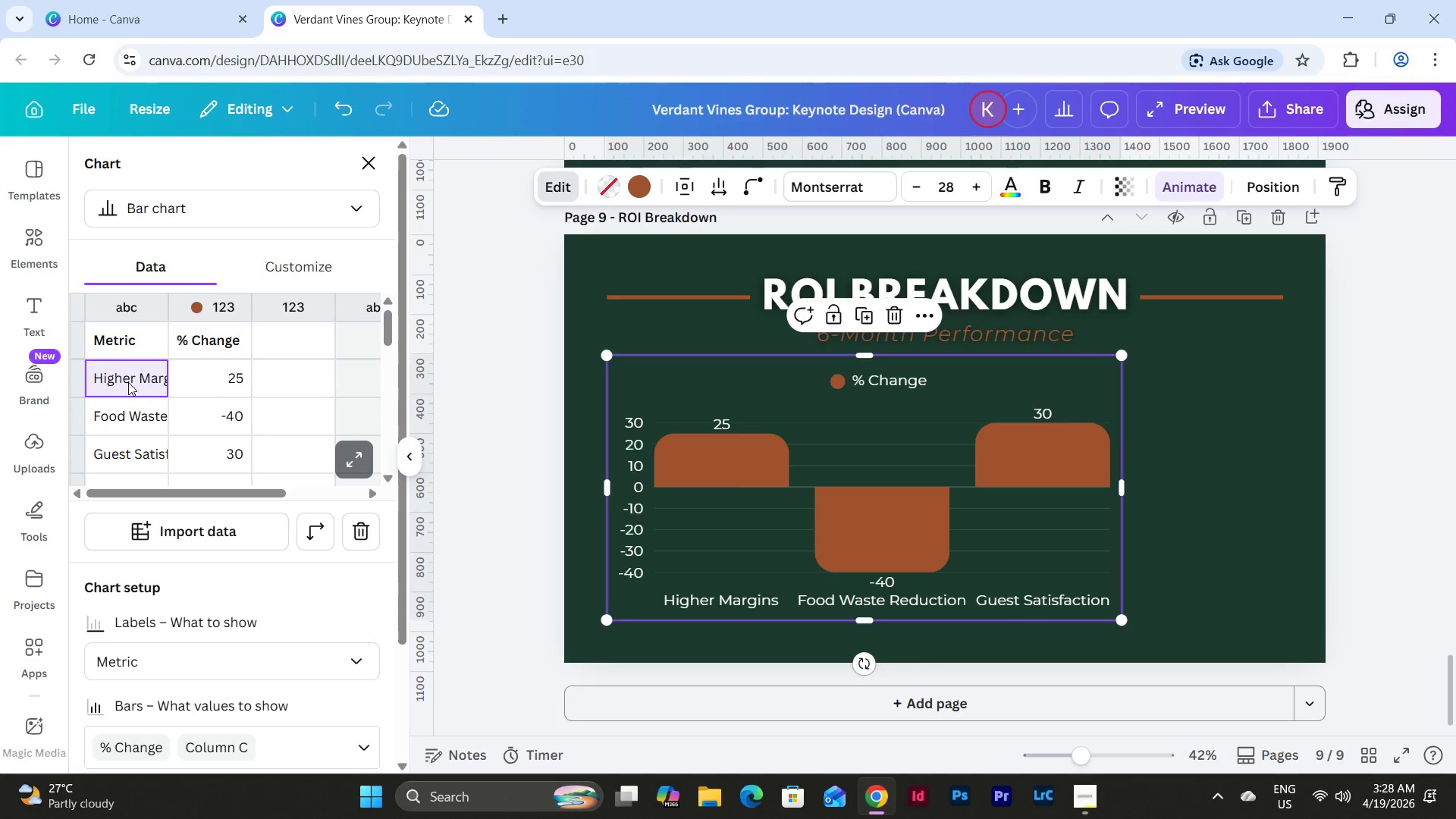 
type(Ingredient Cost Redc)
key(Backspace)
type(uction)
 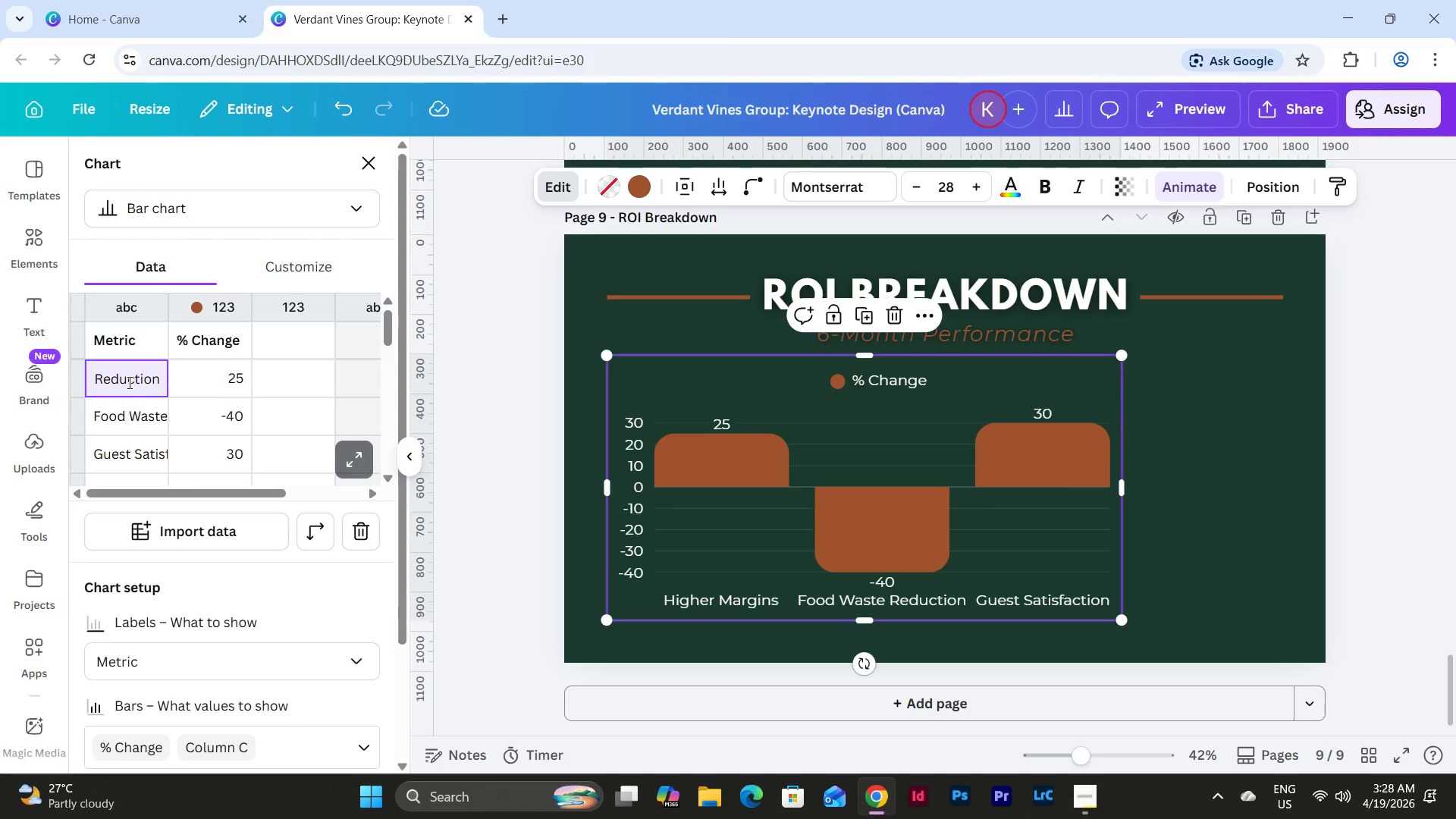 
wait(5.69)
 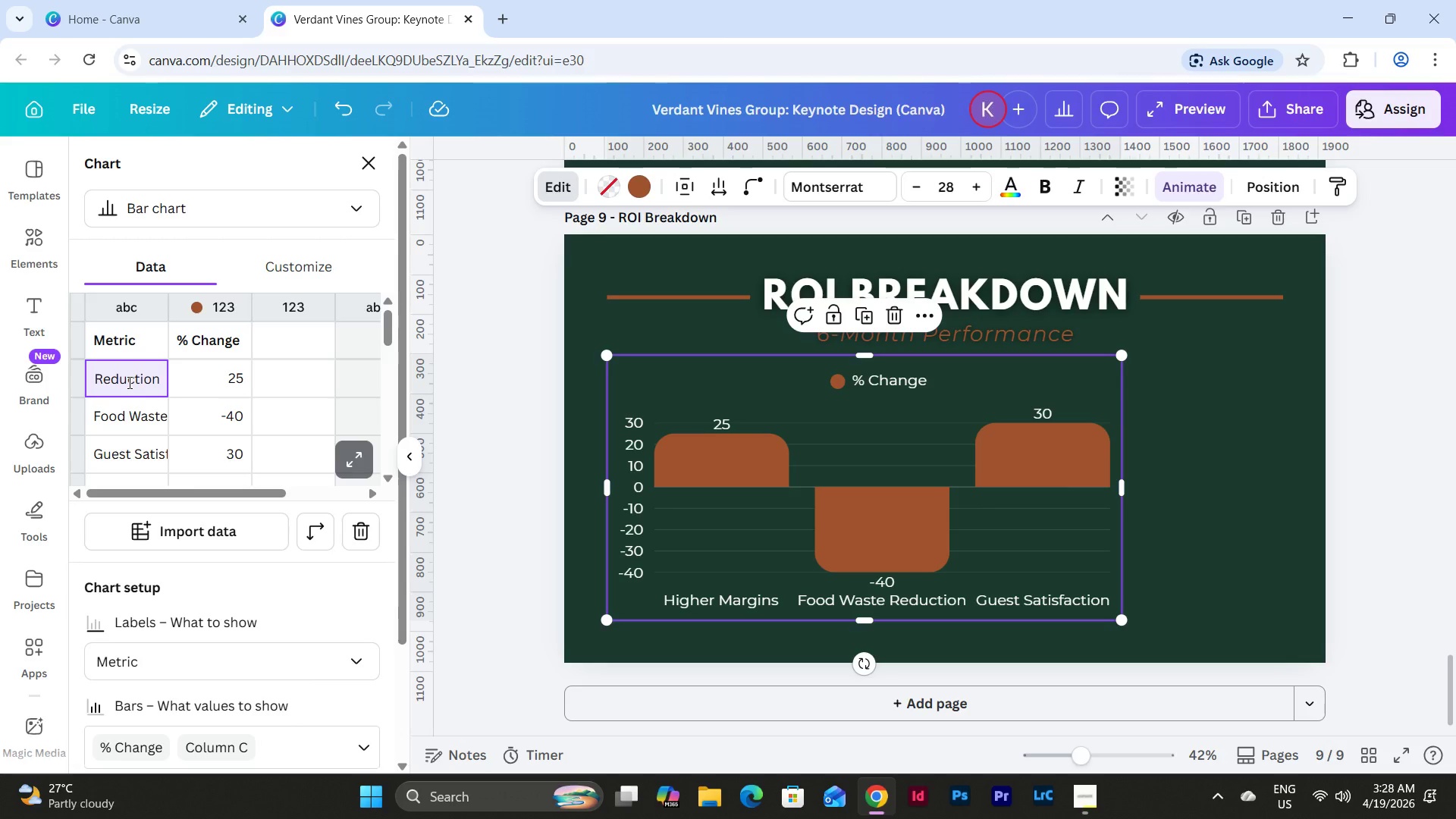 
hold_key(key=Backspace, duration=1.5)
 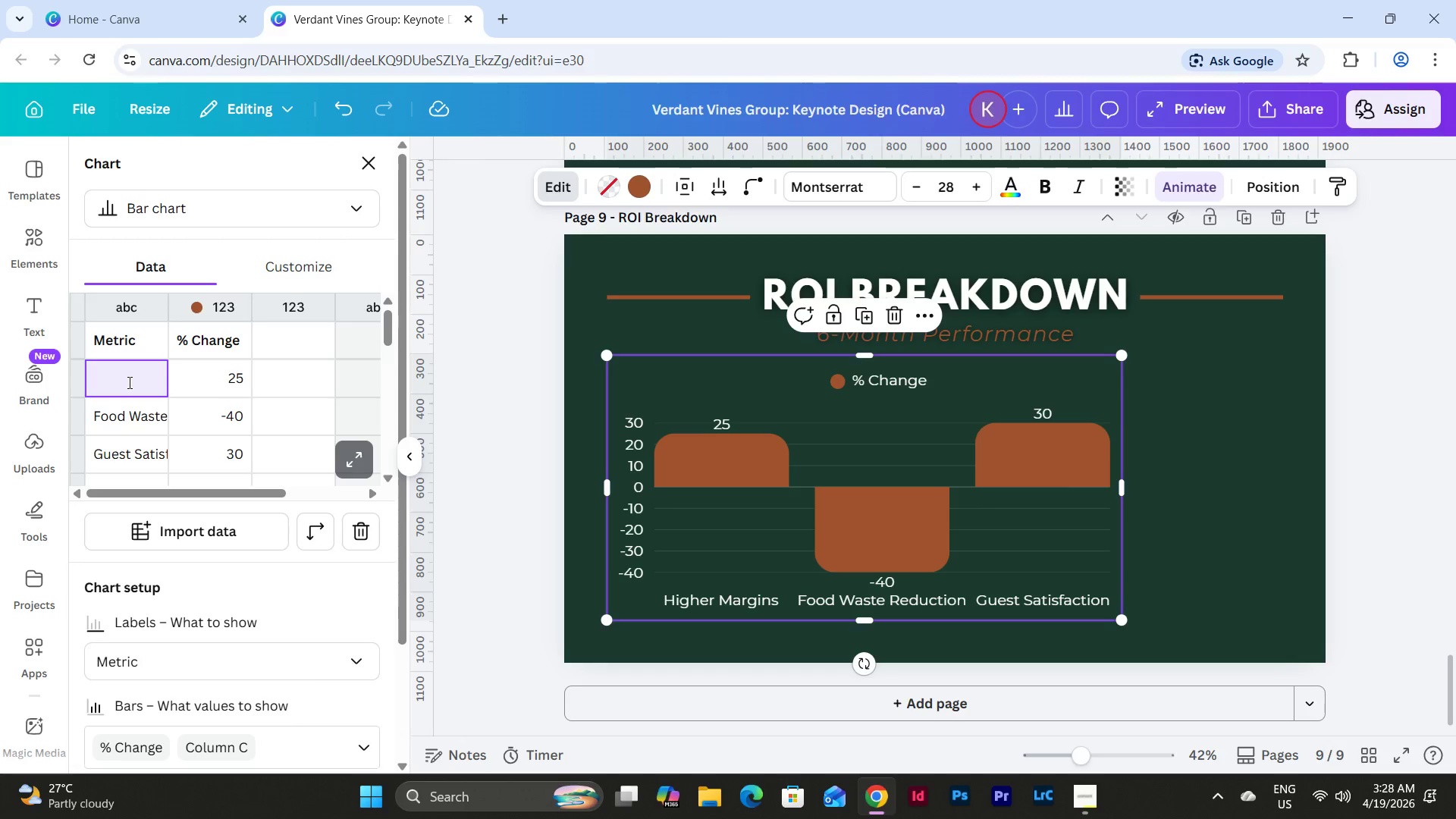 
key(Backspace)
key(Backspace)
key(Backspace)
key(Backspace)
key(Backspace)
type(ICR)
 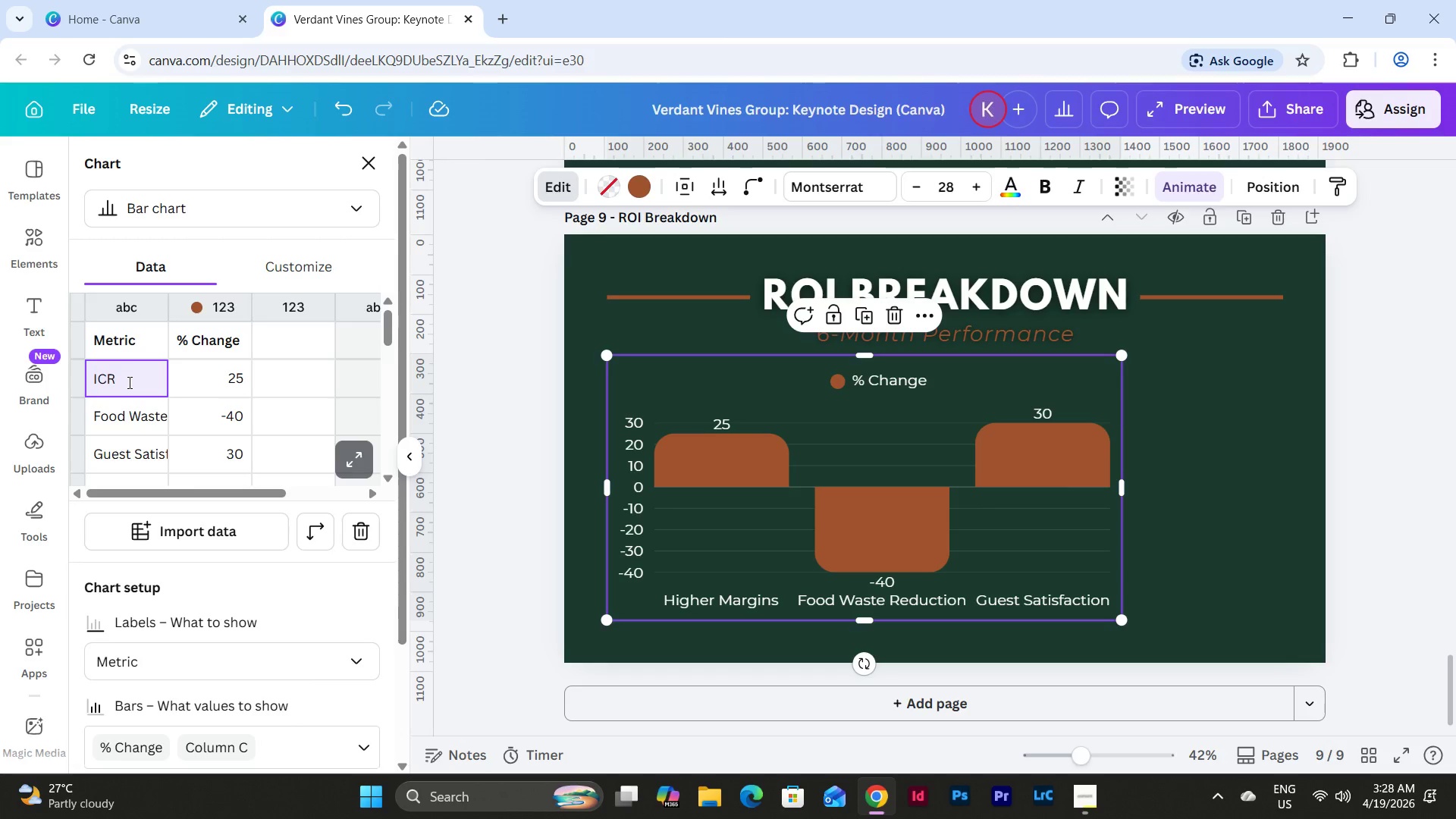 
left_click([149, 413])
 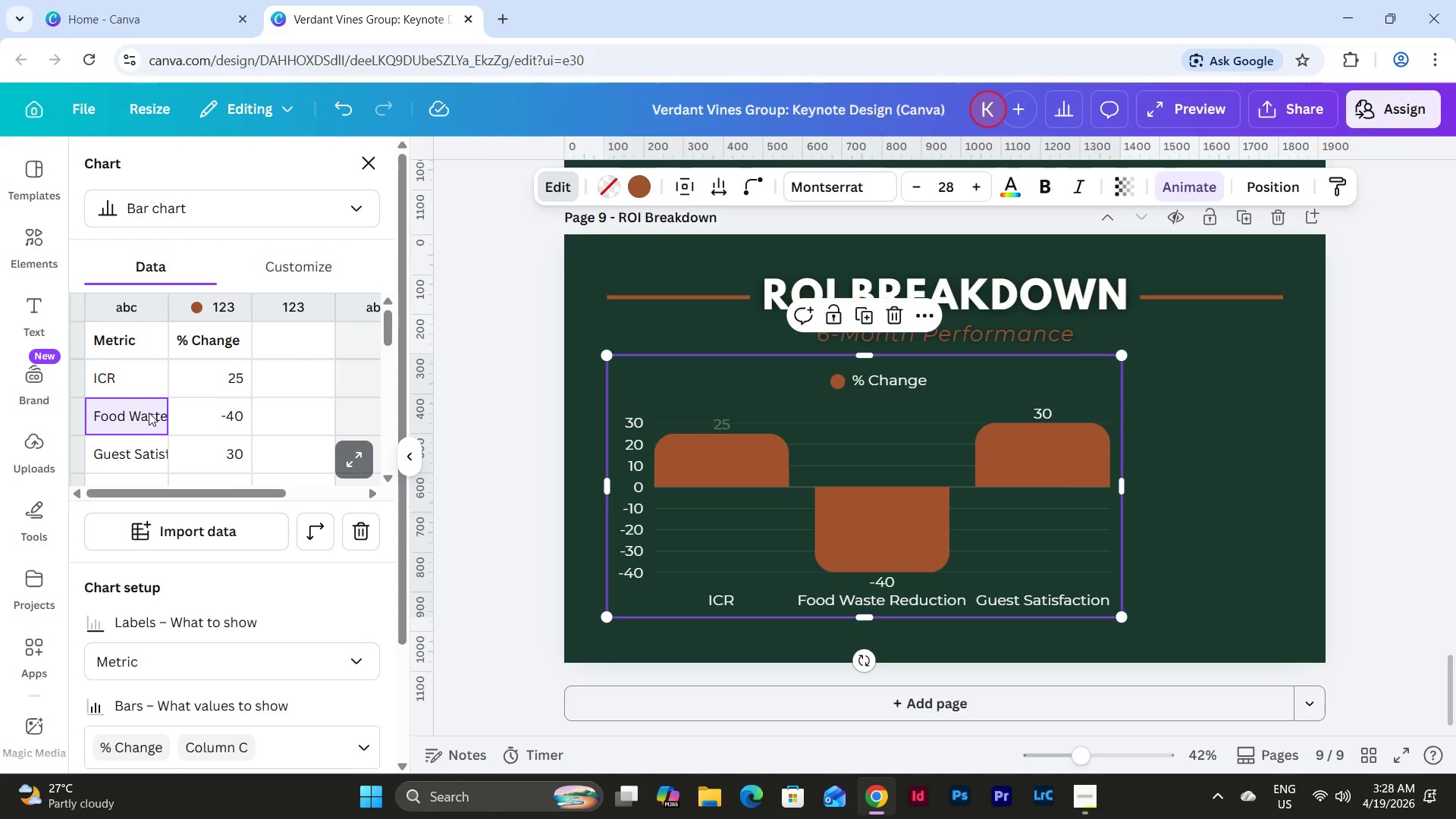 
type(WRS)
 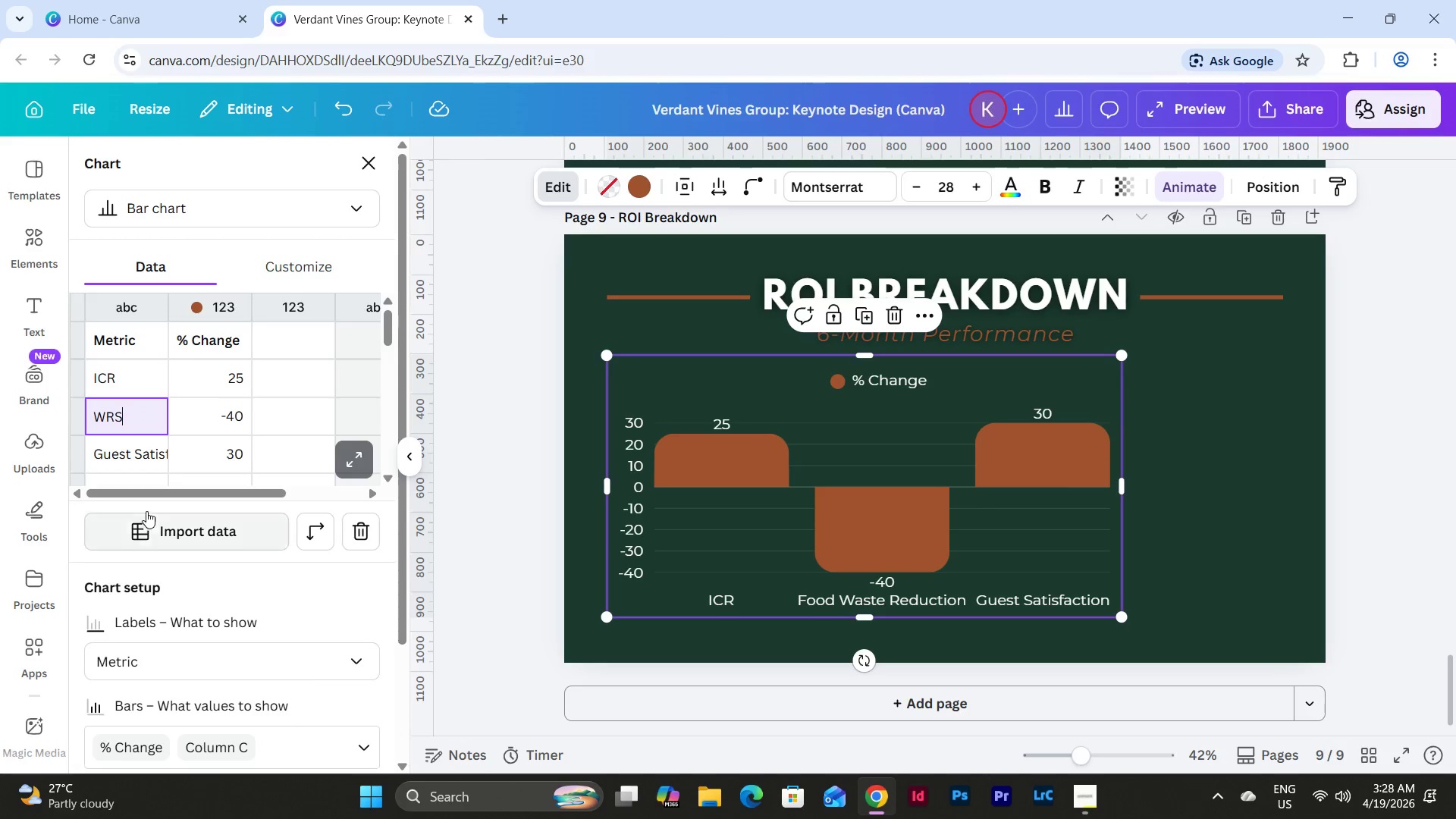 
left_click([128, 475])
 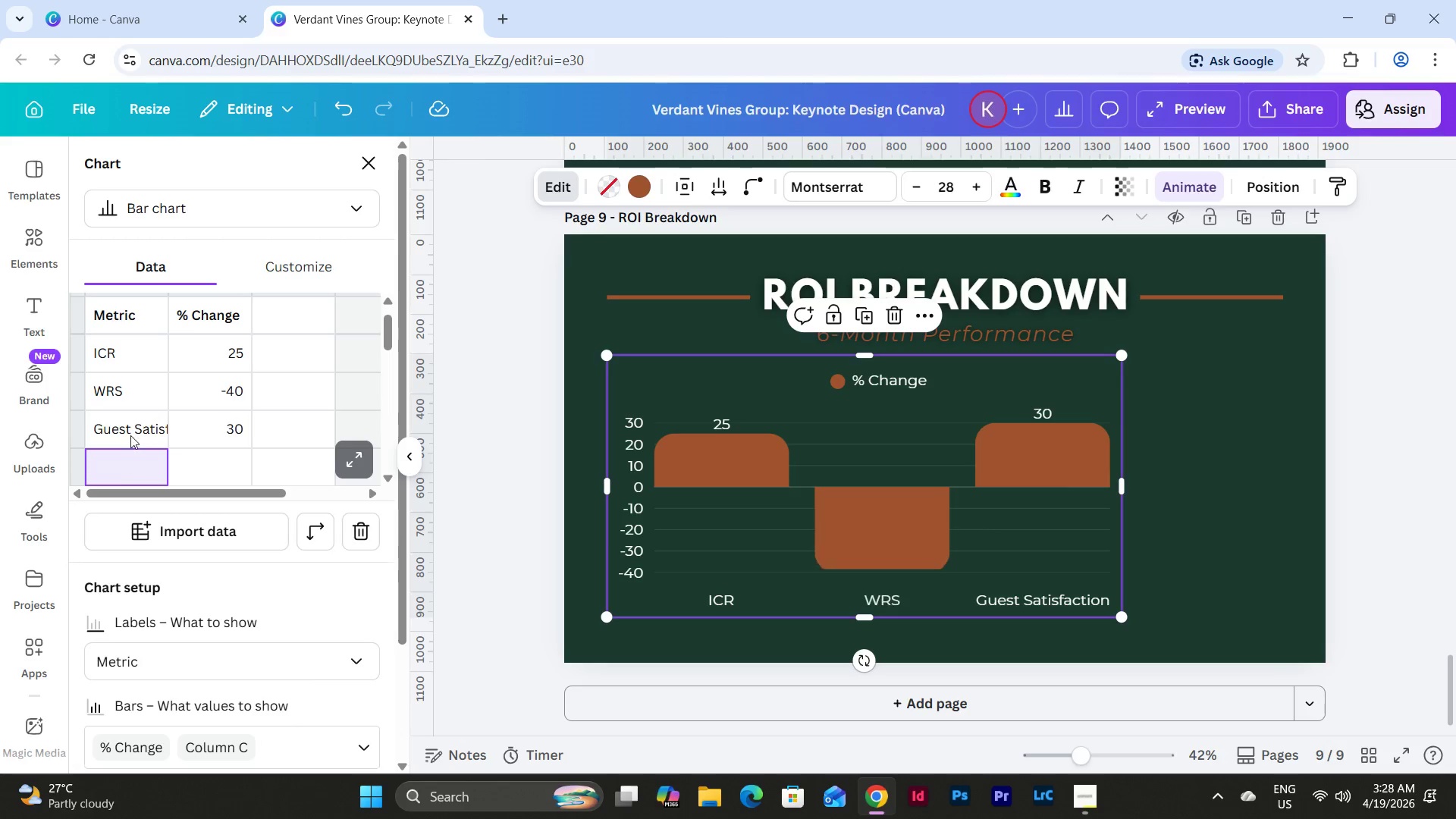 
left_click([131, 428])
 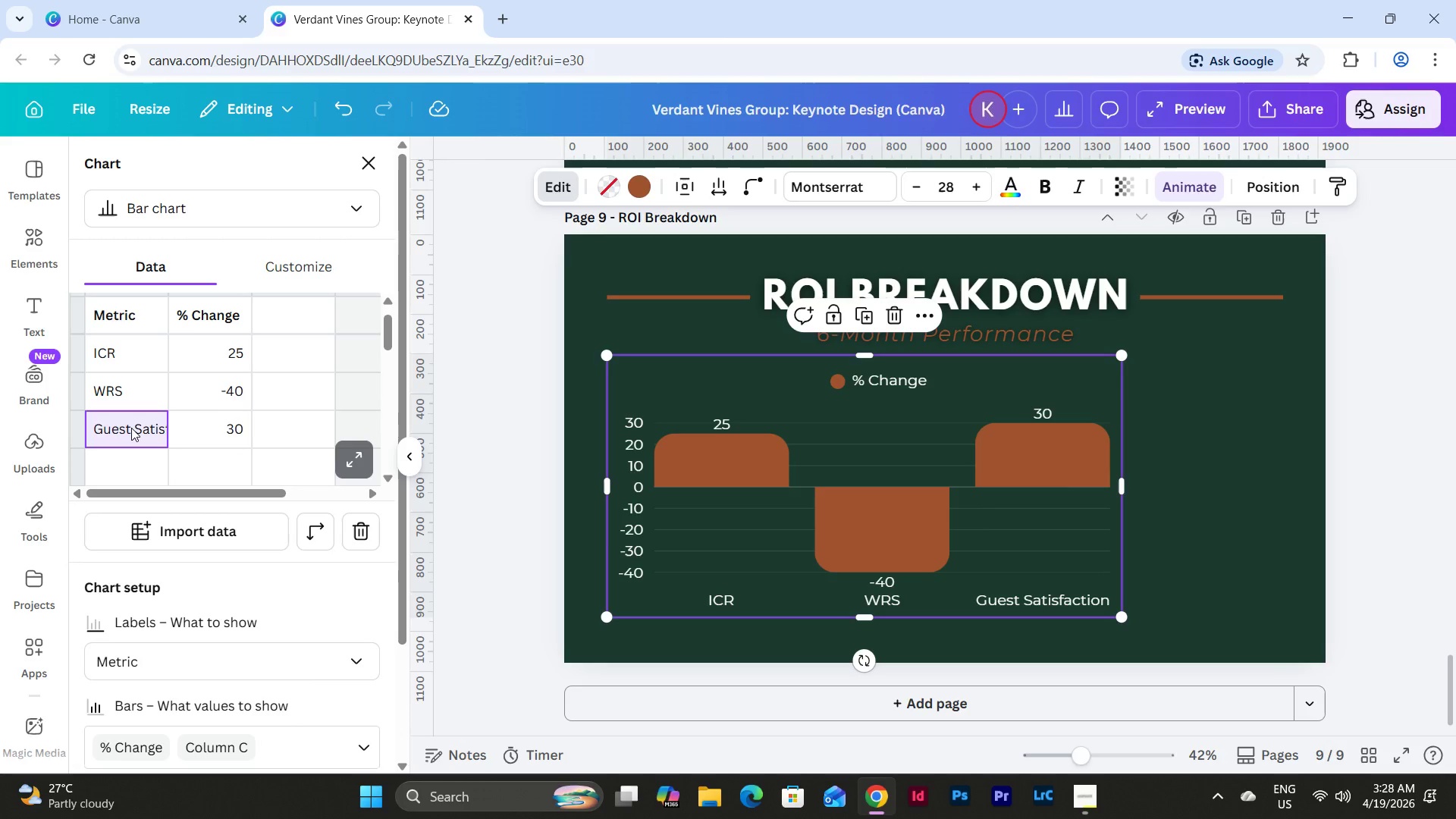 
type(MPP)
 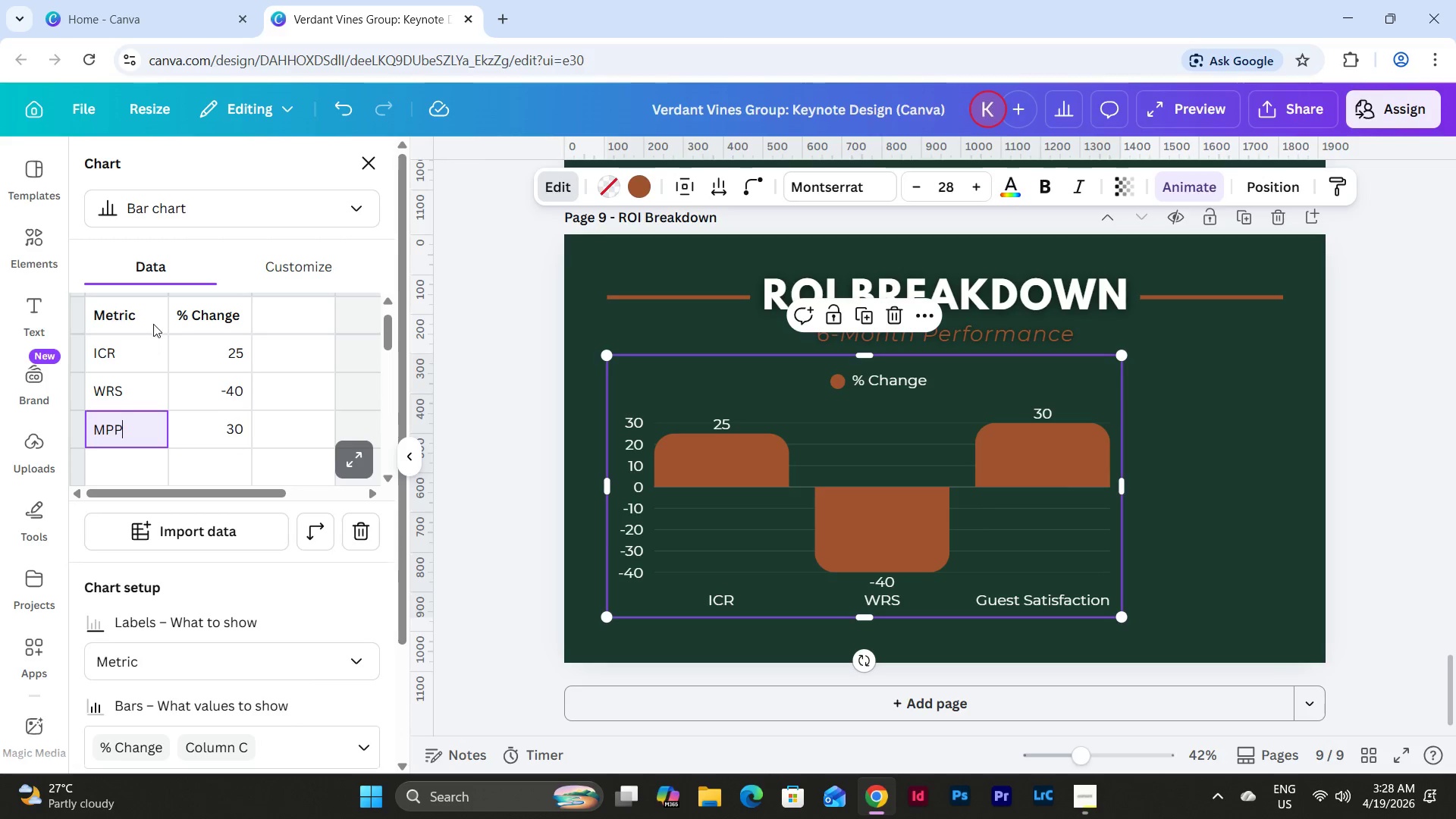 
left_click([196, 347])
 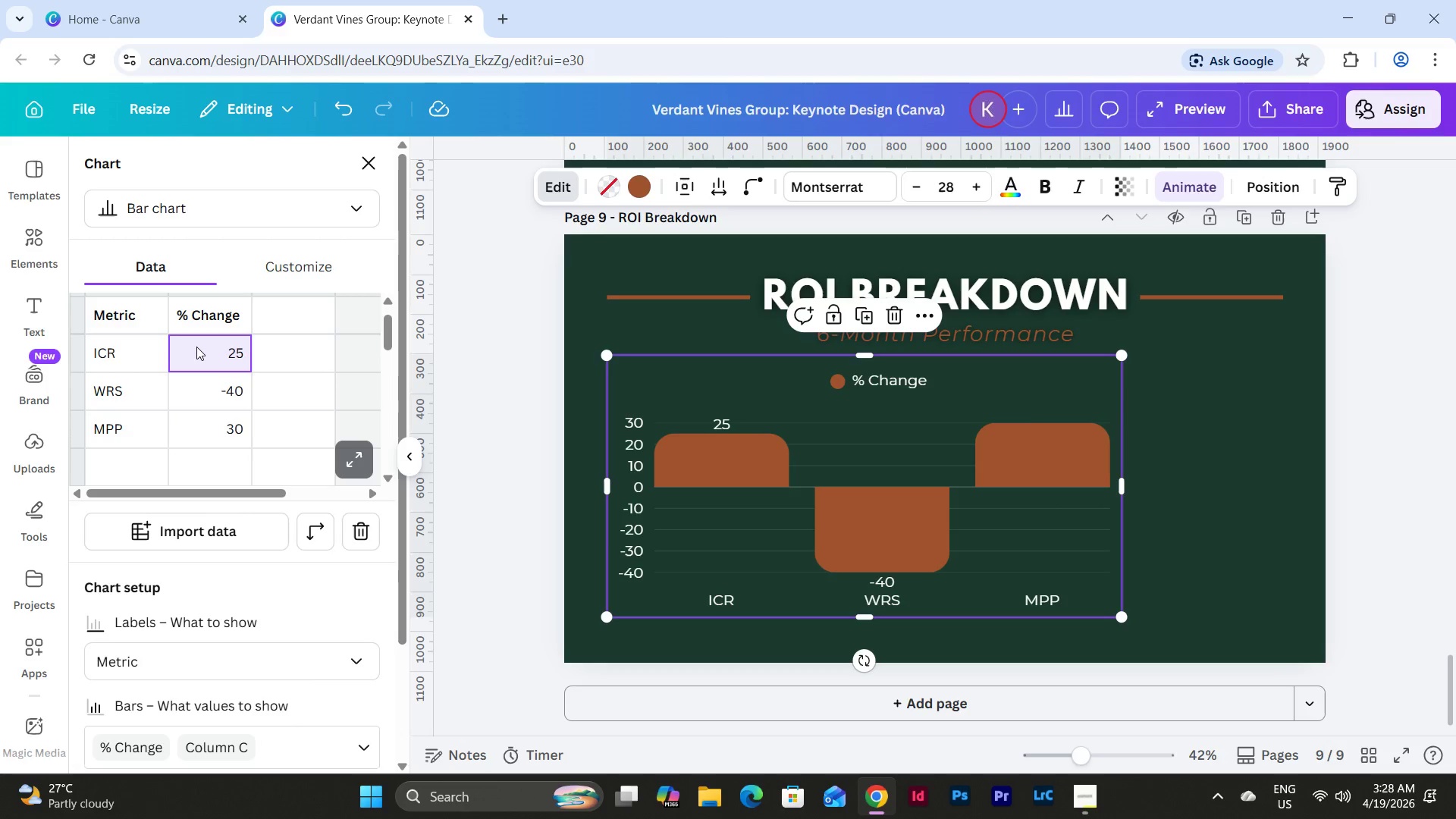 
key(Numpad1)
 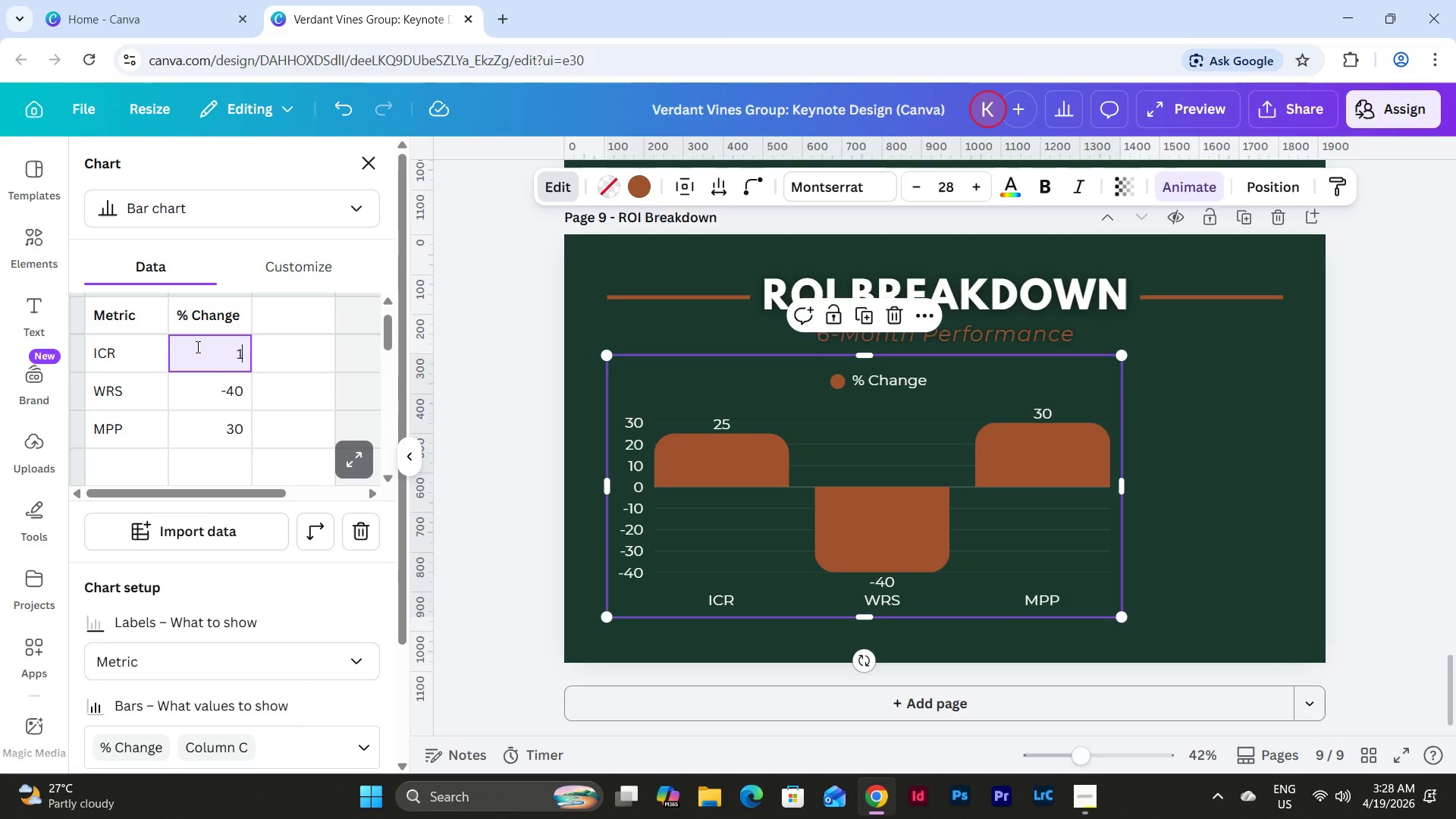 
key(Numpad8)
 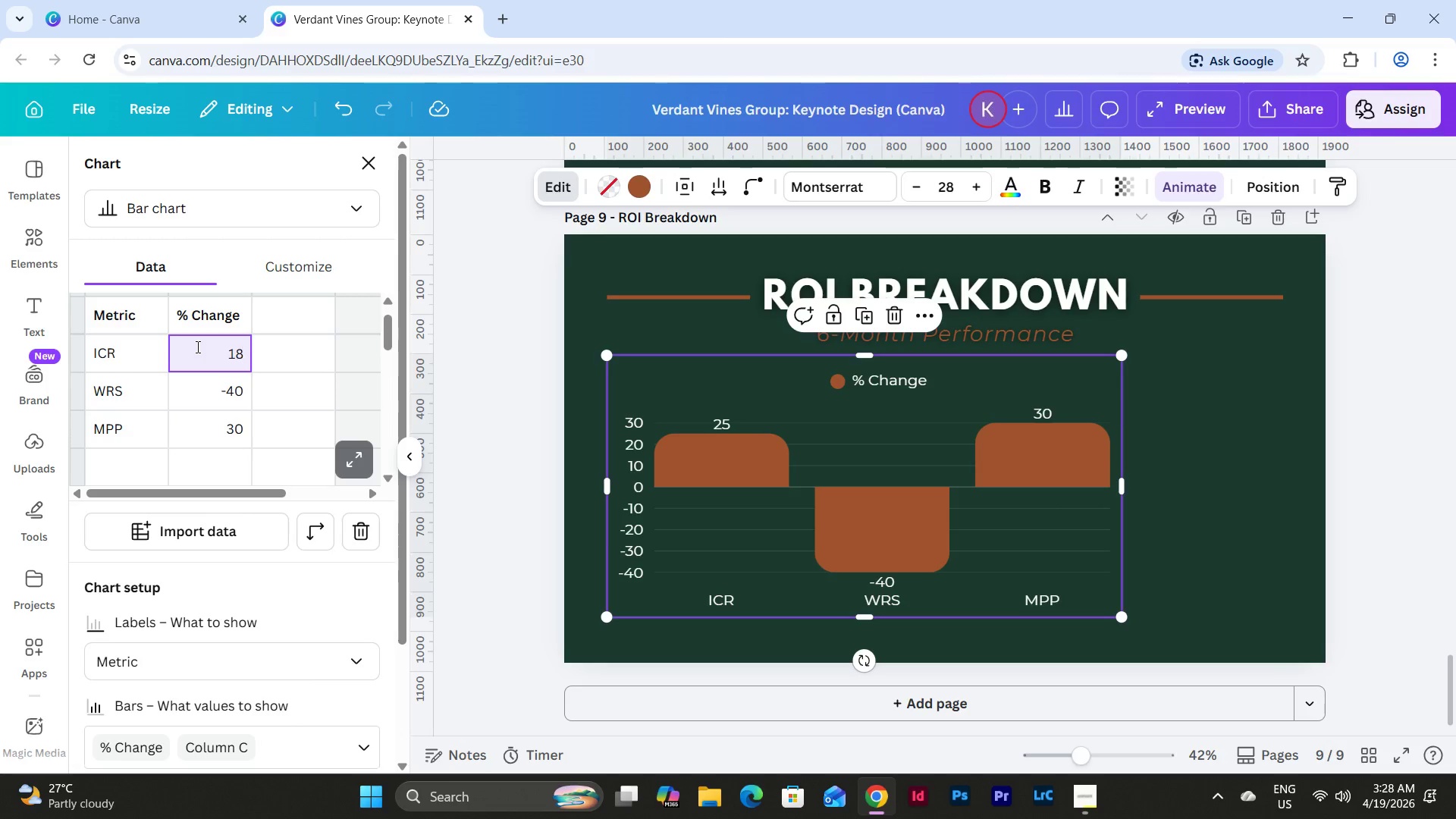 
key(NumpadEnter)
 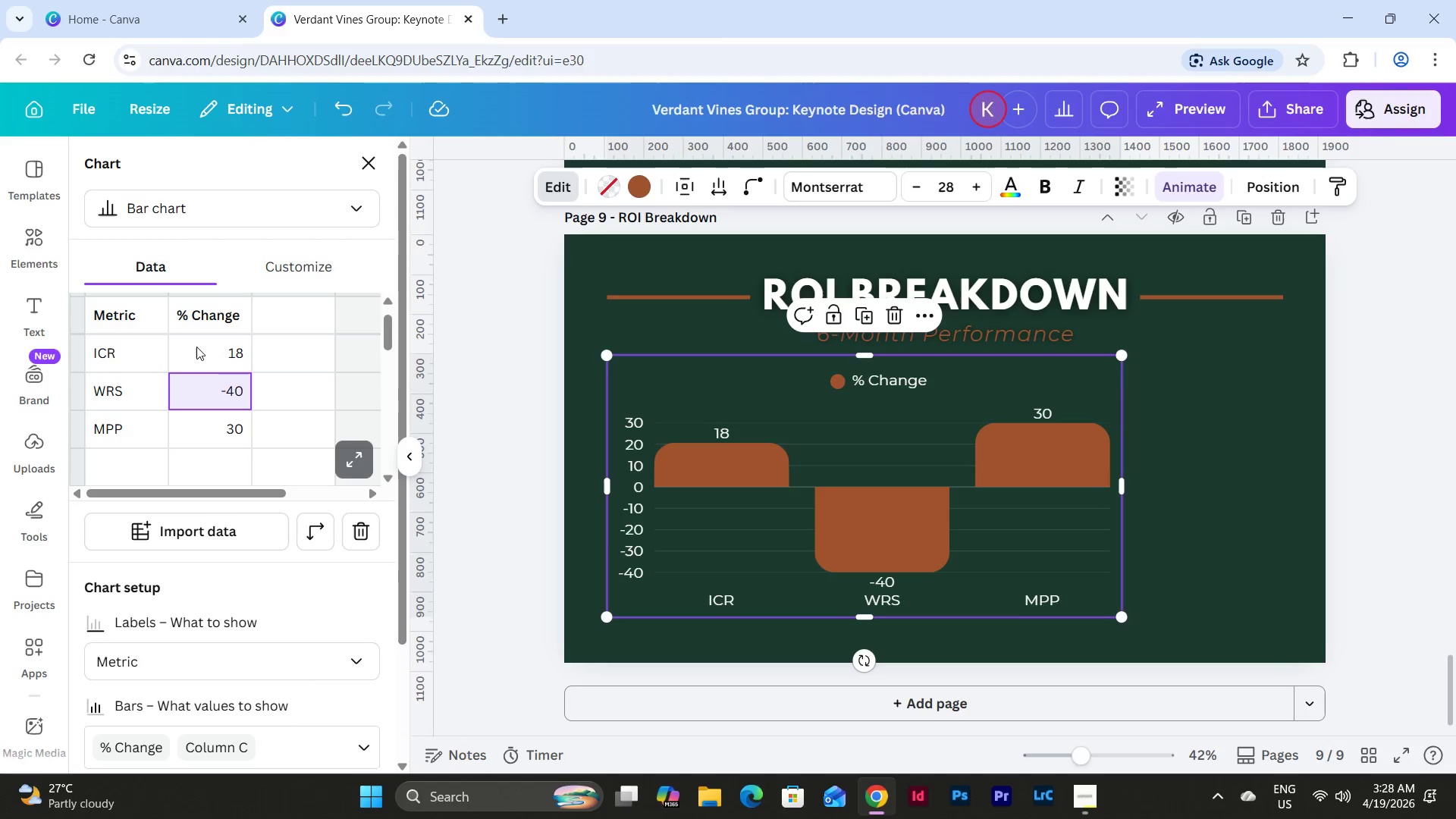 
key(Numpad2)
 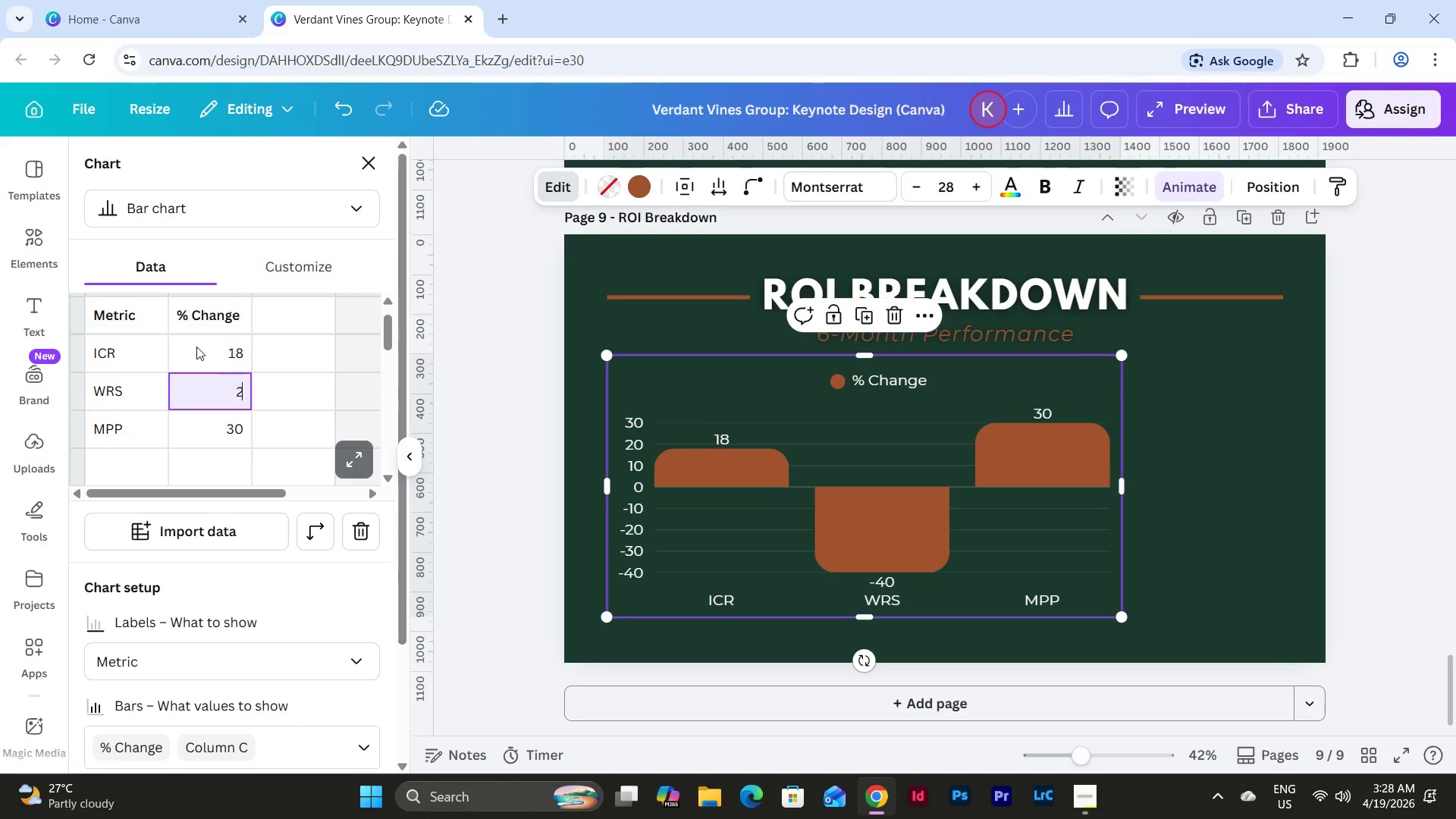 
key(Numpad2)
 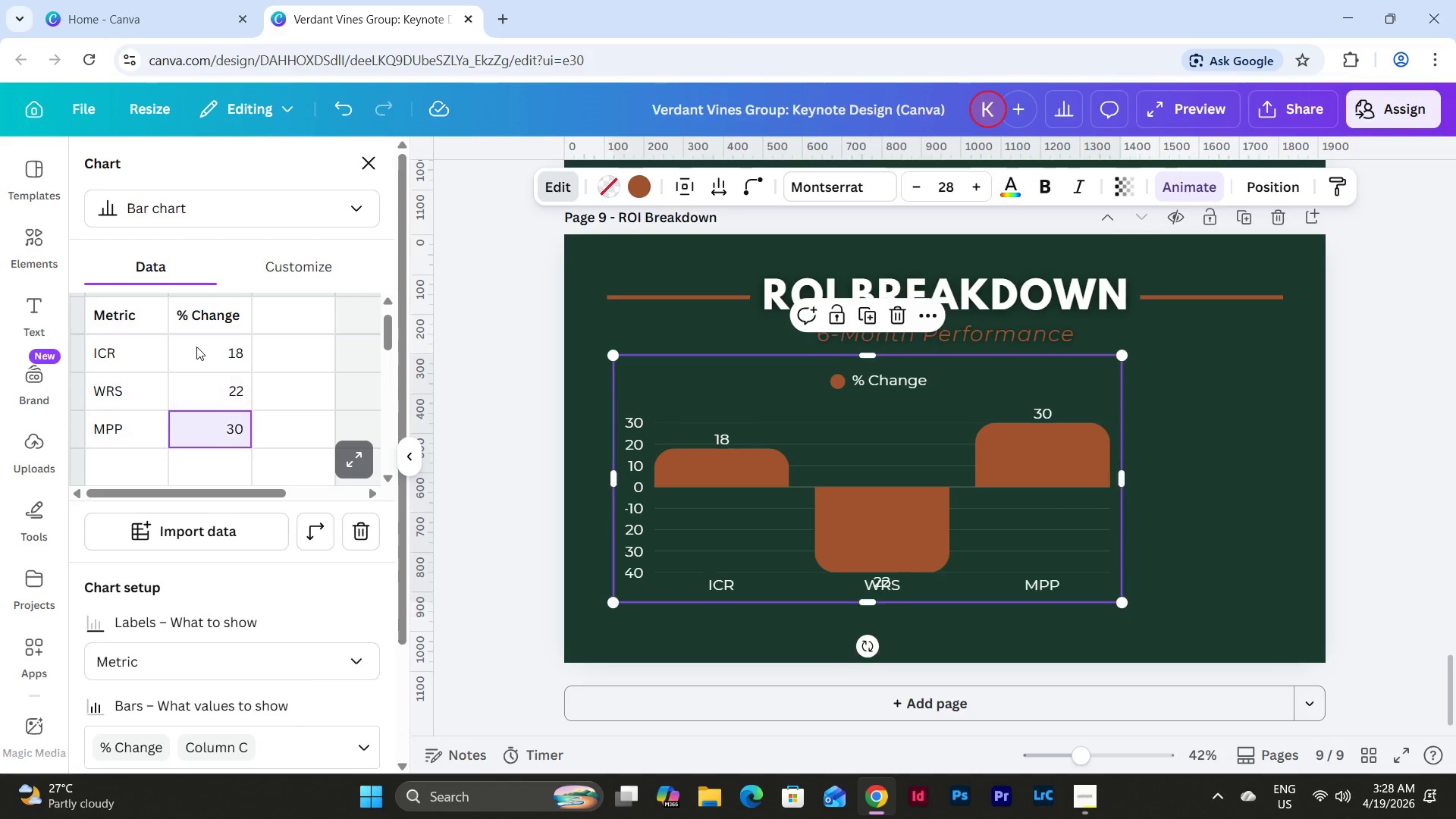 
key(NumpadEnter)
 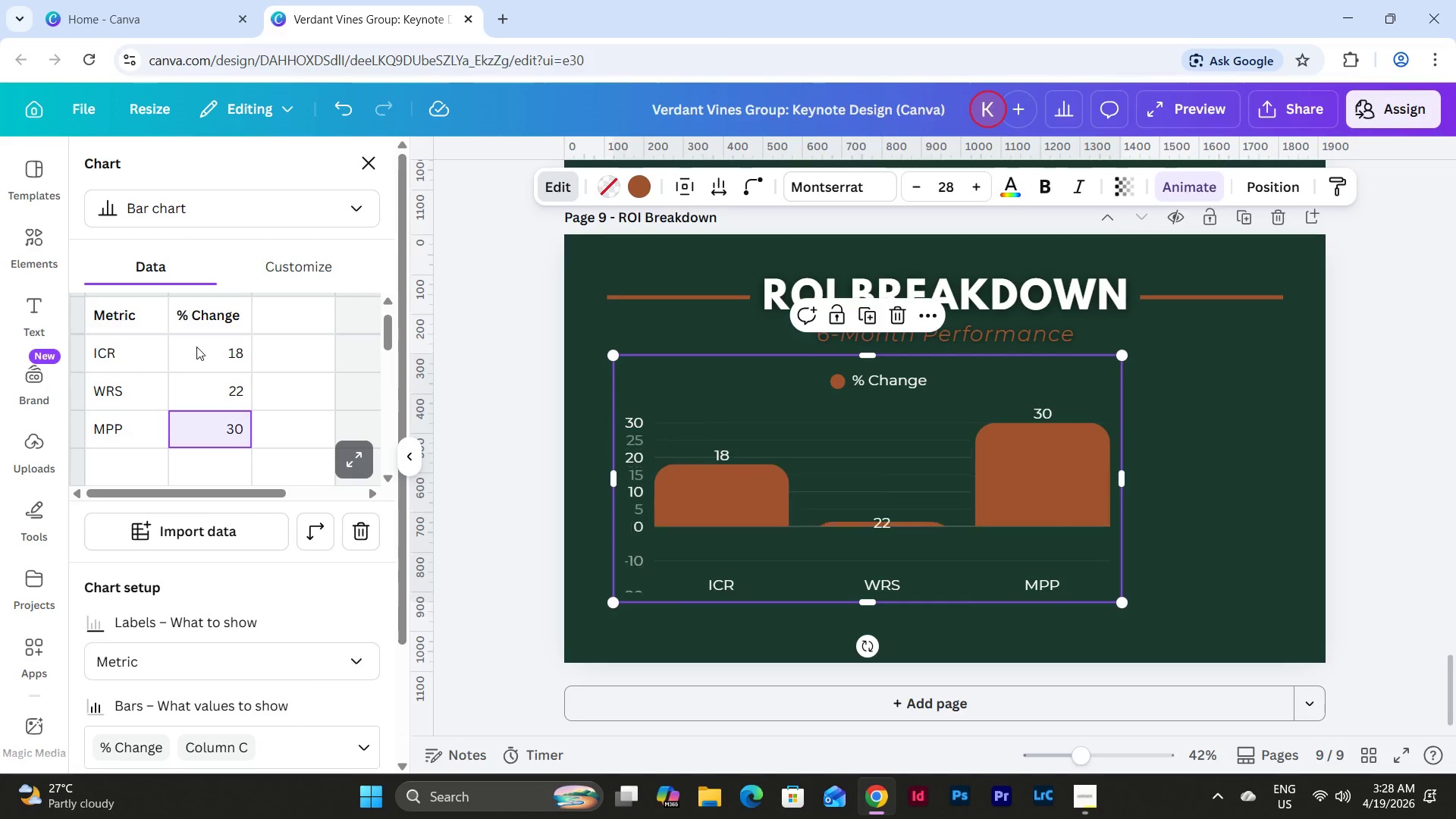 
key(Numpad1)
 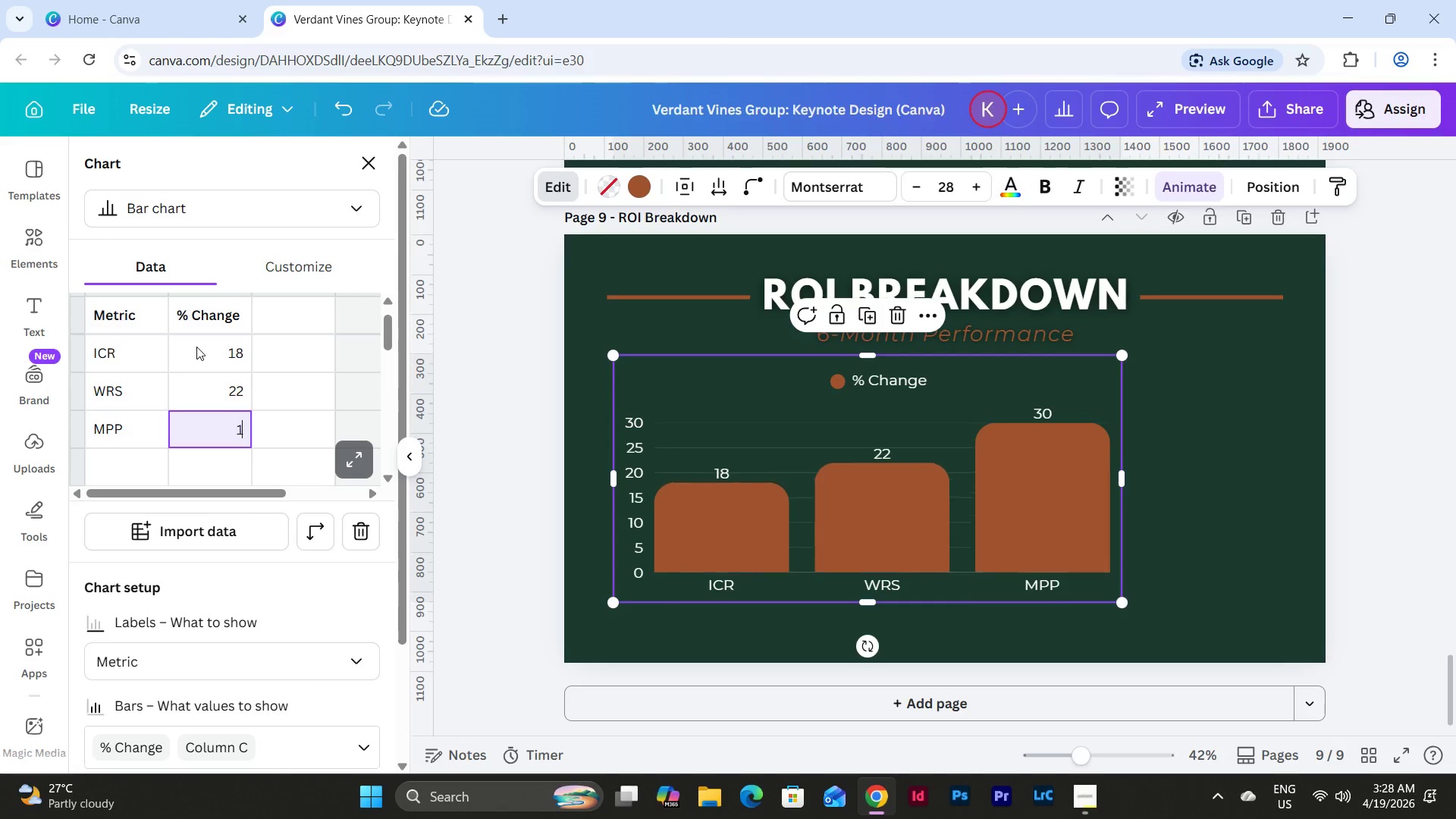 
key(Numpad2)
 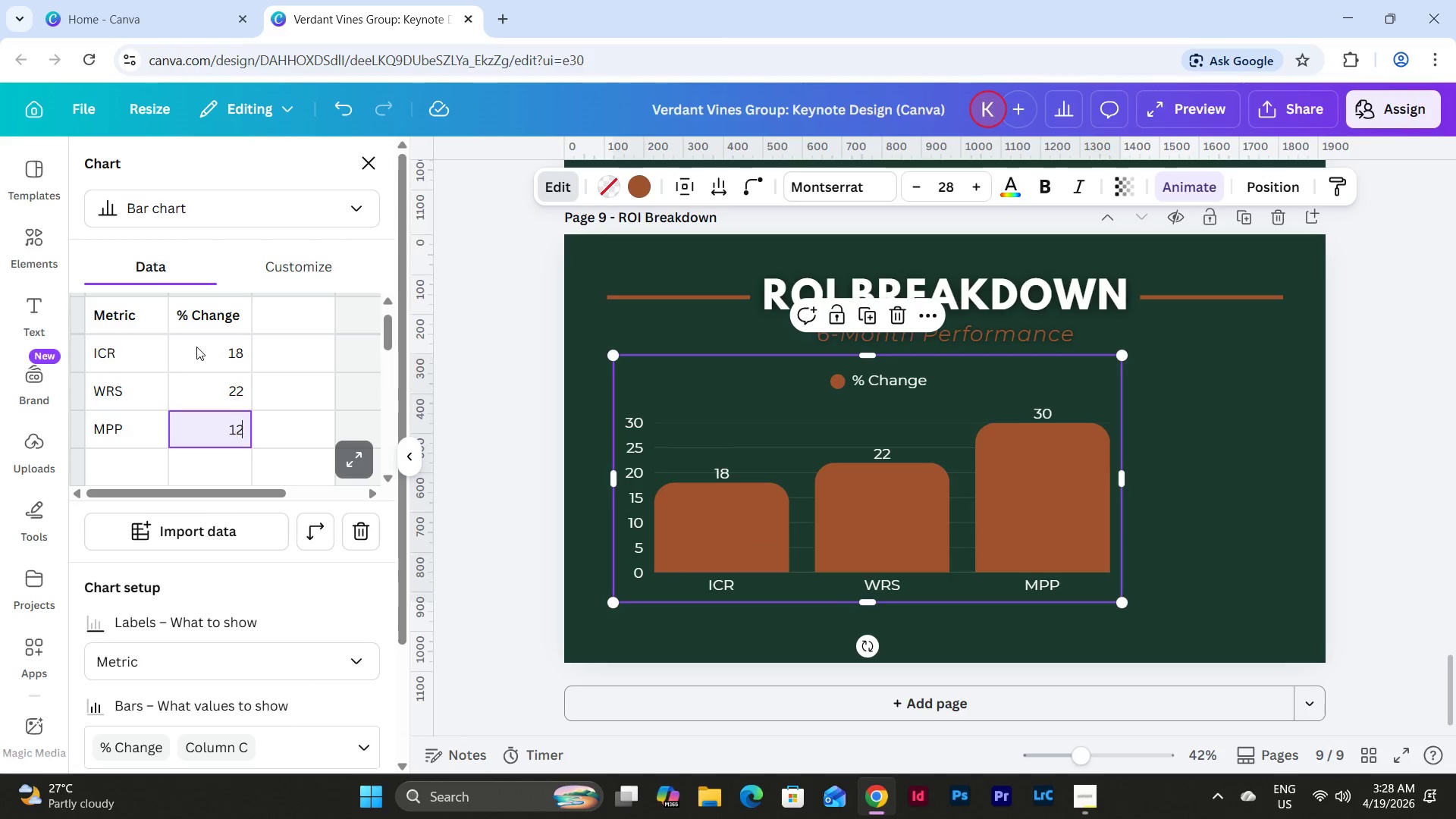 
key(NumpadEnter)
 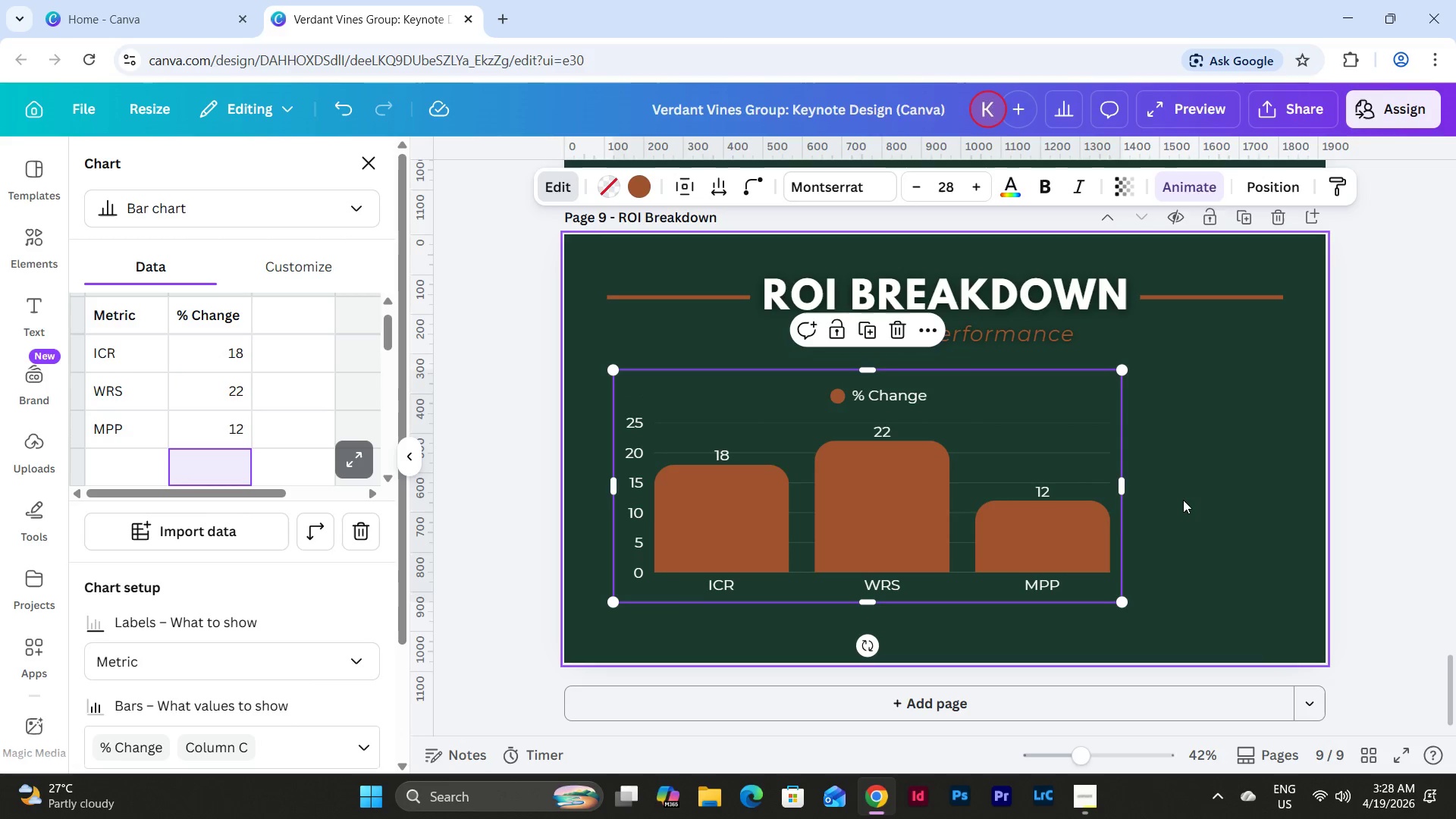 
double_click([915, 457])
 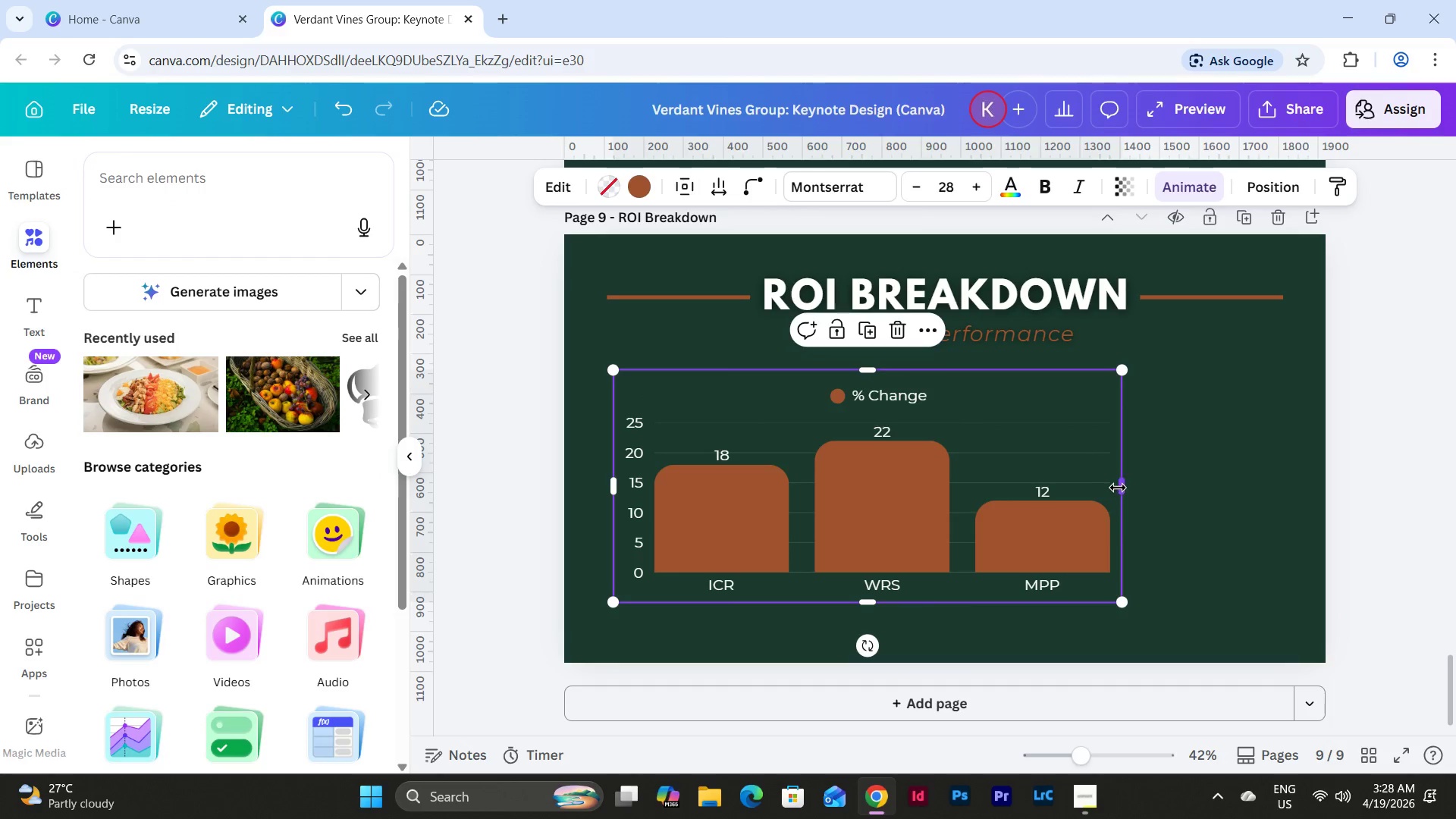 
left_click_drag(start_coordinate=[1119, 488], to_coordinate=[947, 487])
 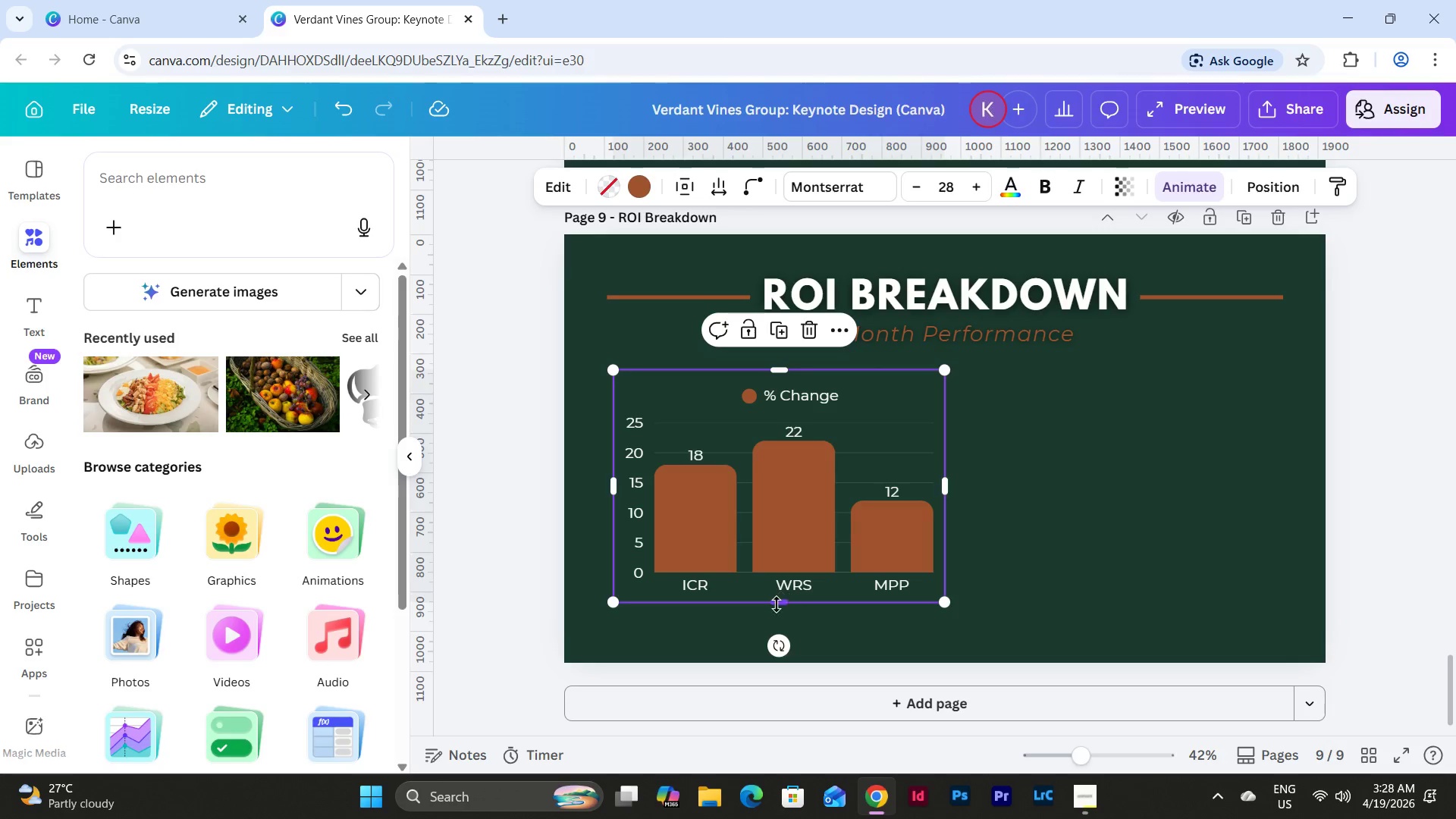 
left_click_drag(start_coordinate=[777, 604], to_coordinate=[773, 623])
 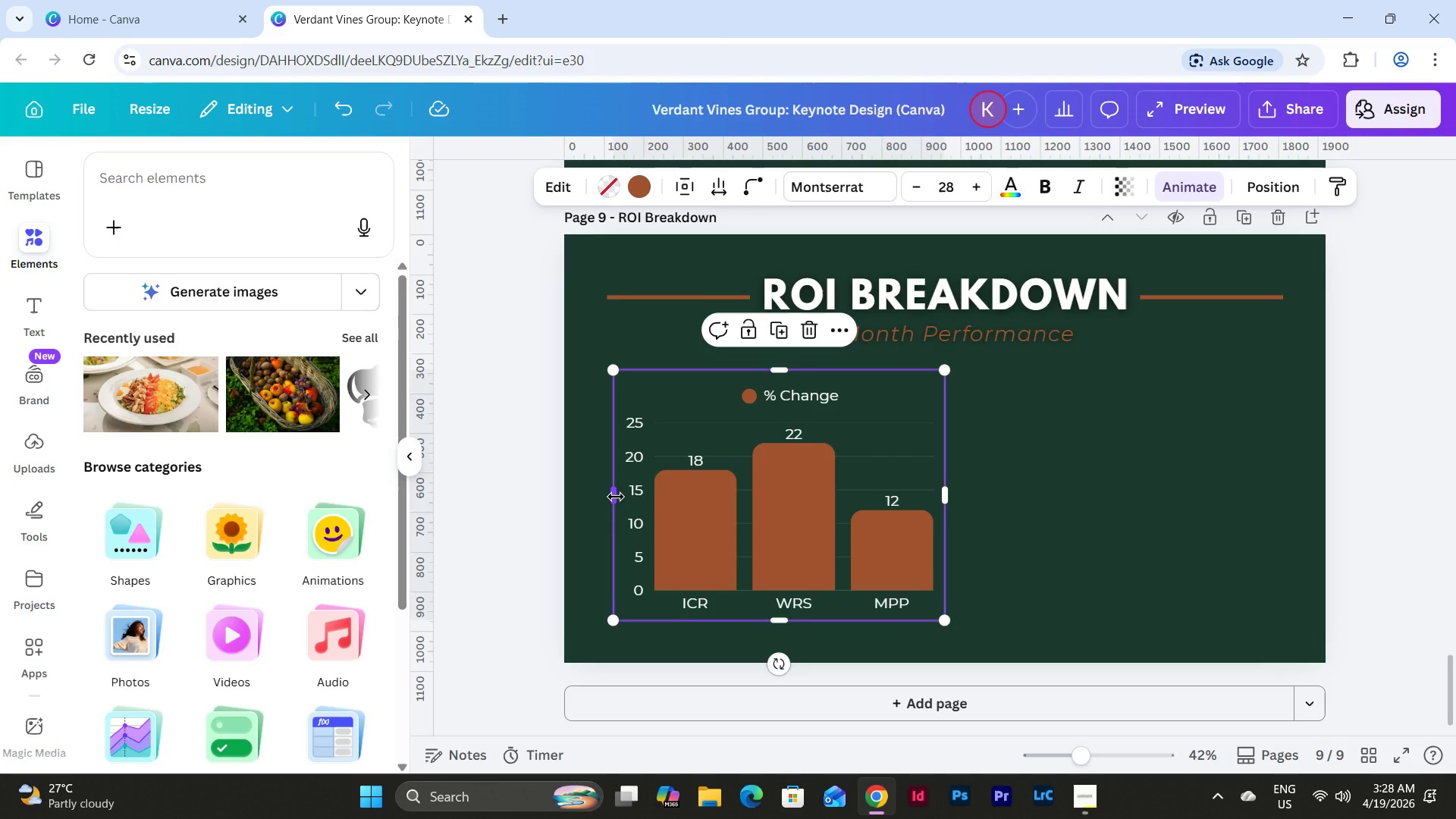 
left_click_drag(start_coordinate=[616, 497], to_coordinate=[604, 497])
 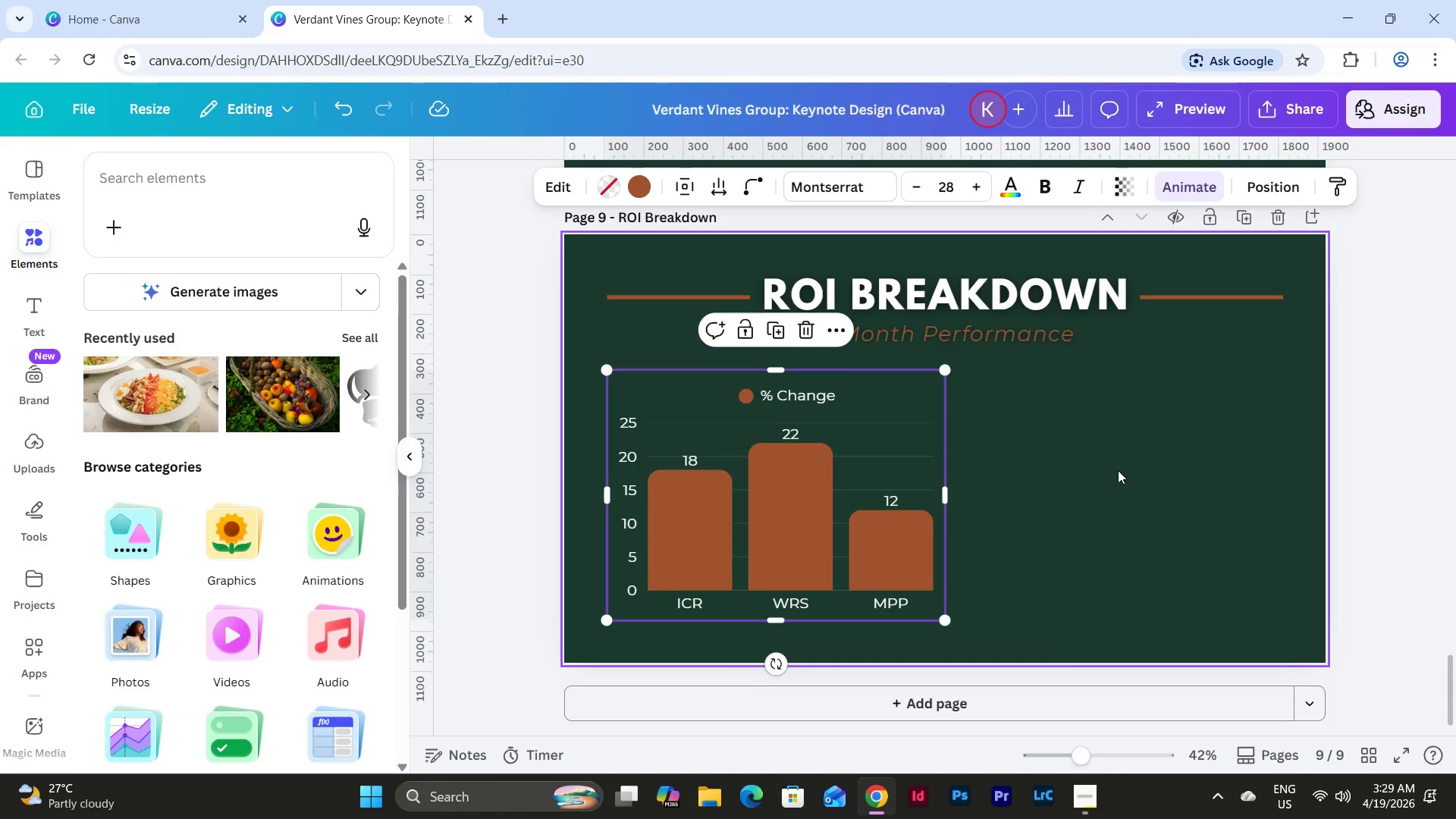 
scroll: coordinate [1118, 470], scroll_direction: up, amount: 5.0
 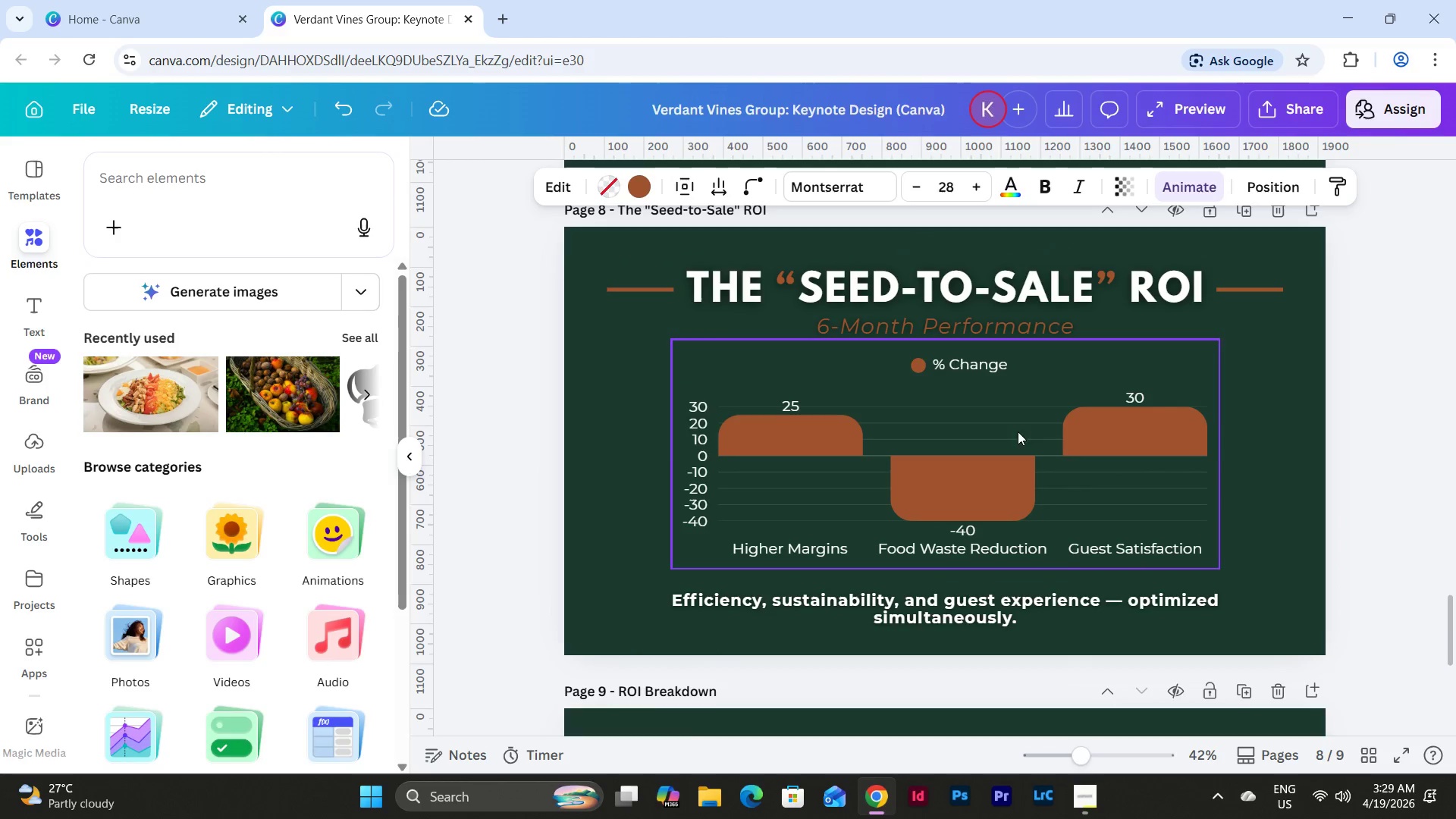 
left_click([950, 422])
 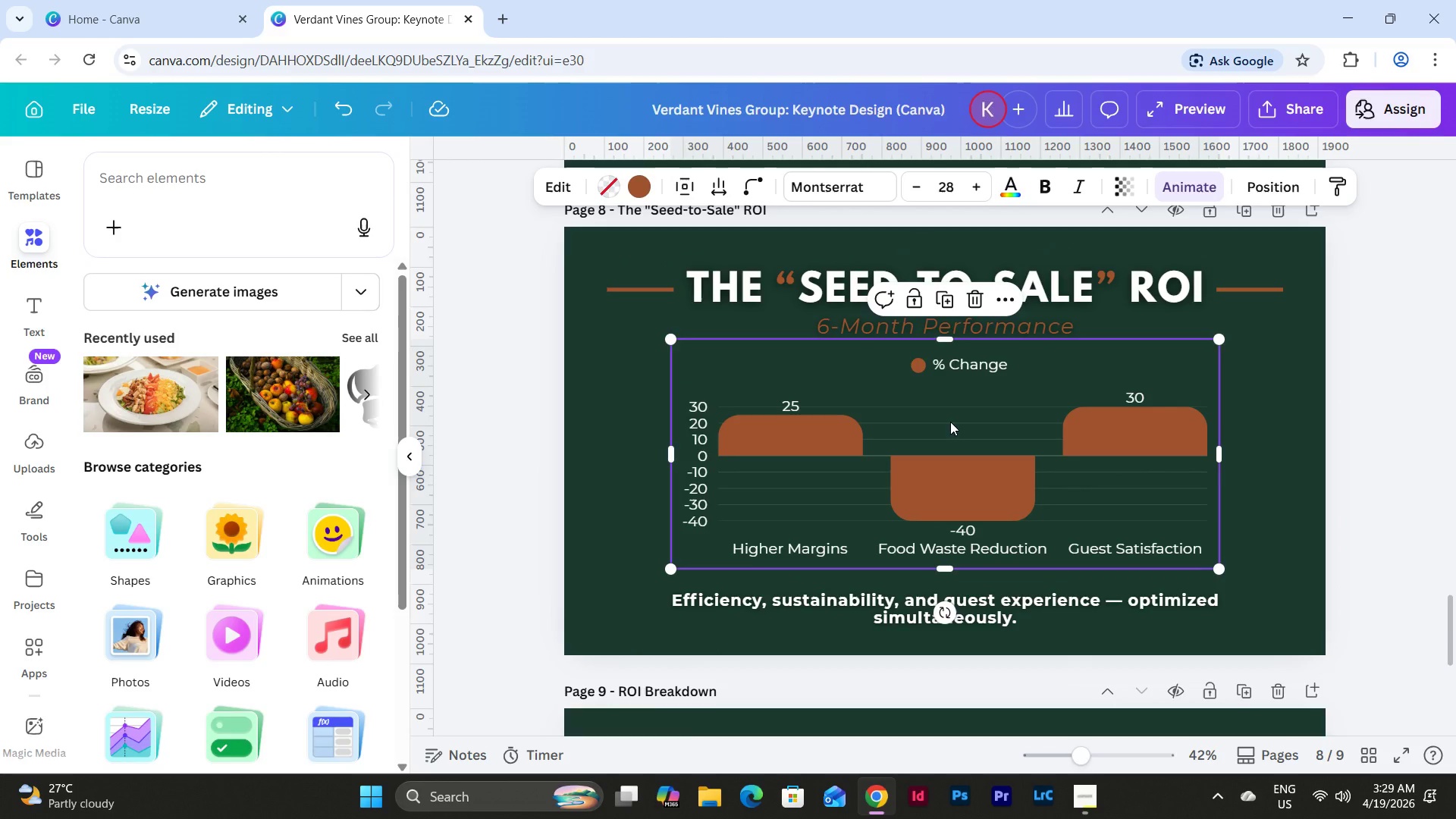 
scroll: coordinate [950, 422], scroll_direction: down, amount: 5.0
 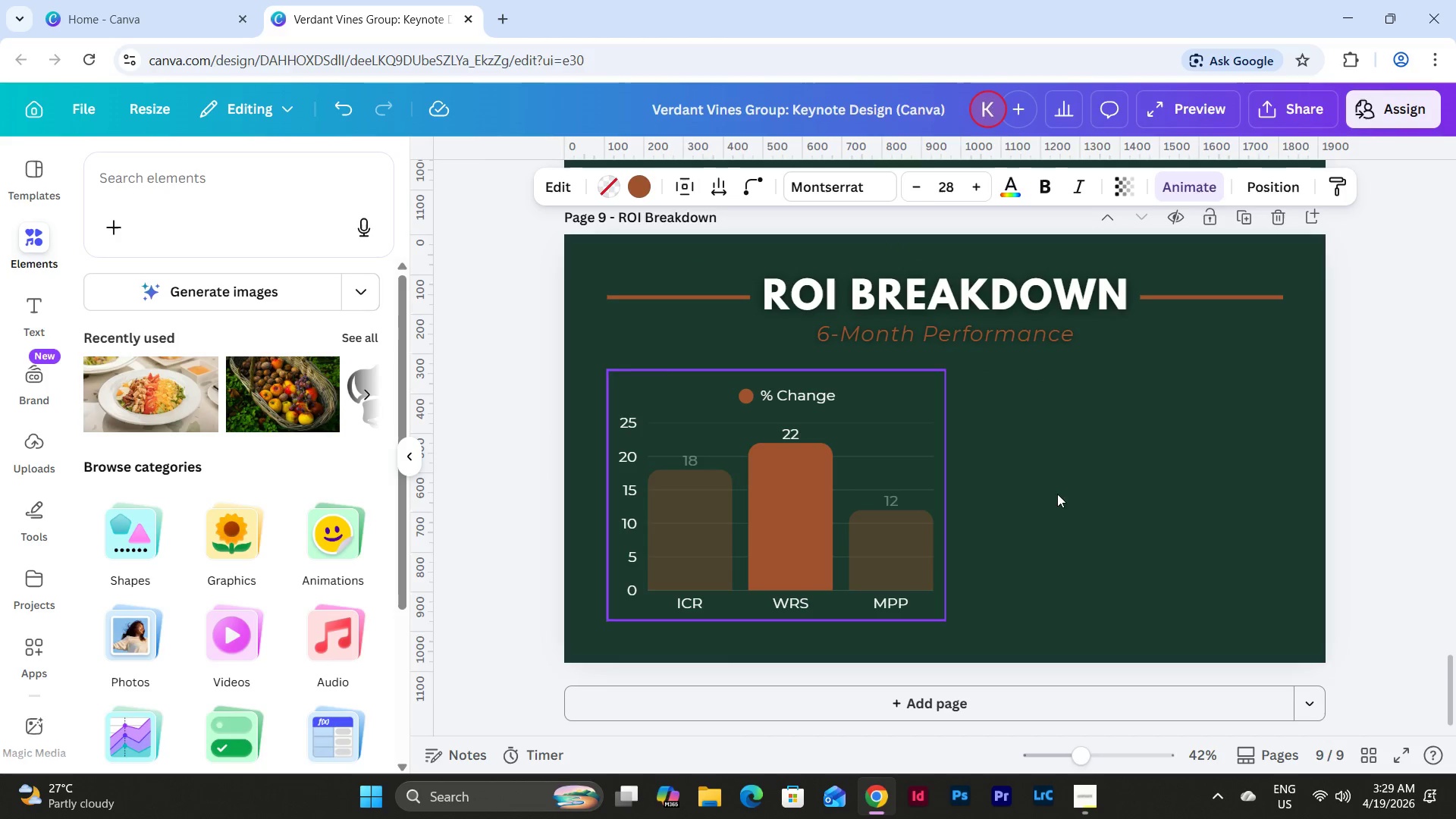 
left_click([1159, 503])
 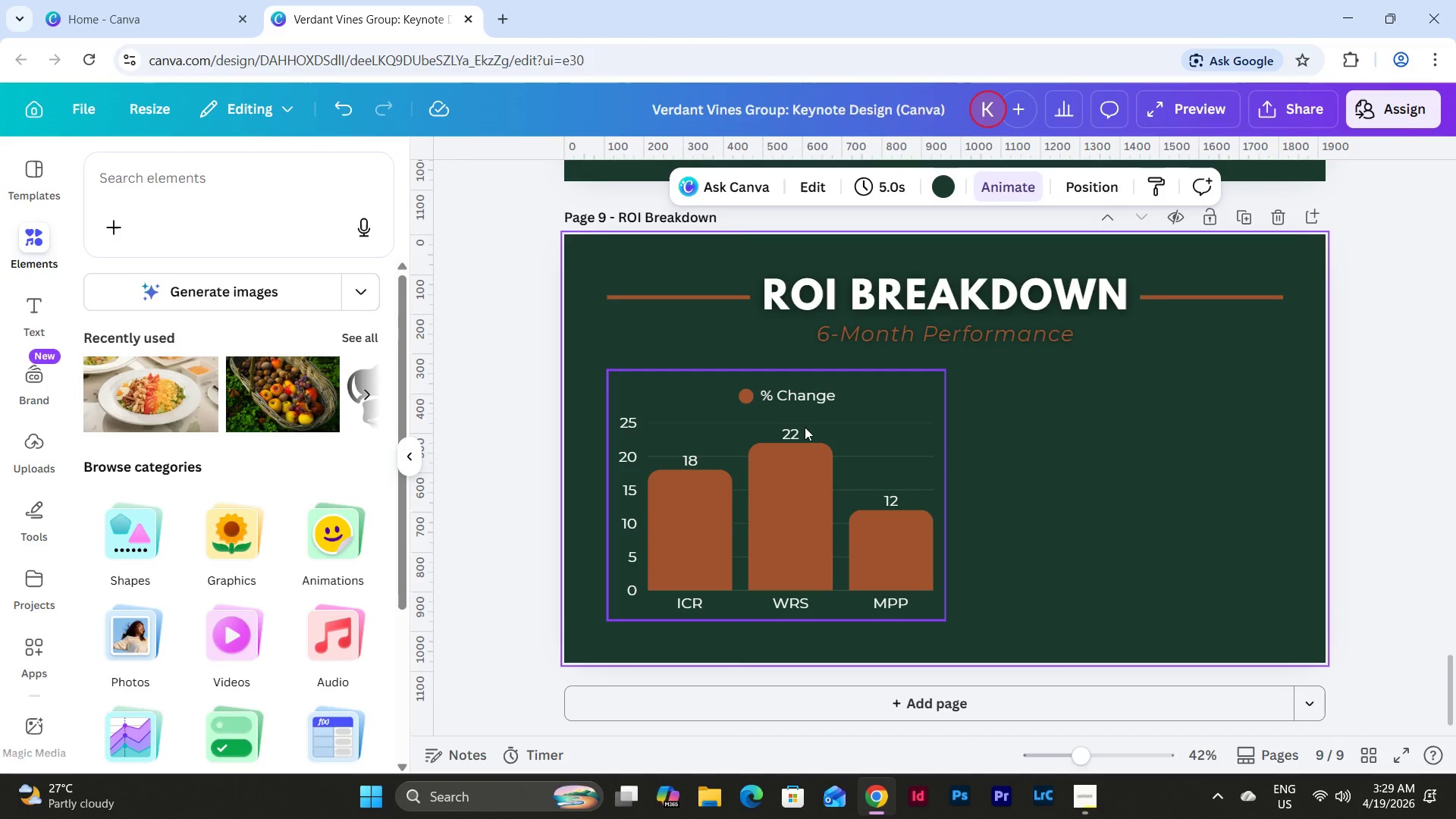 
left_click([821, 428])
 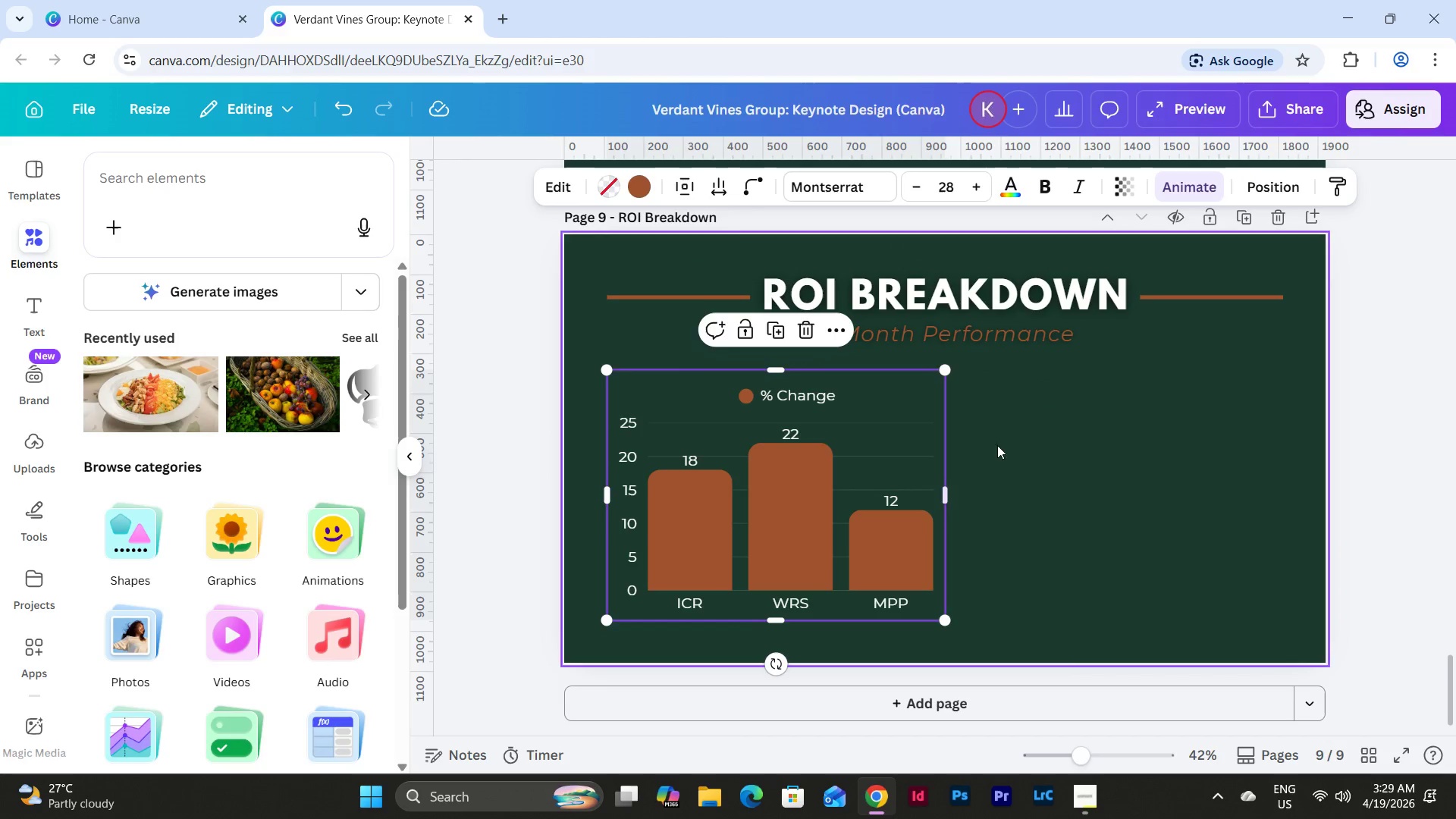 
left_click([1021, 447])
 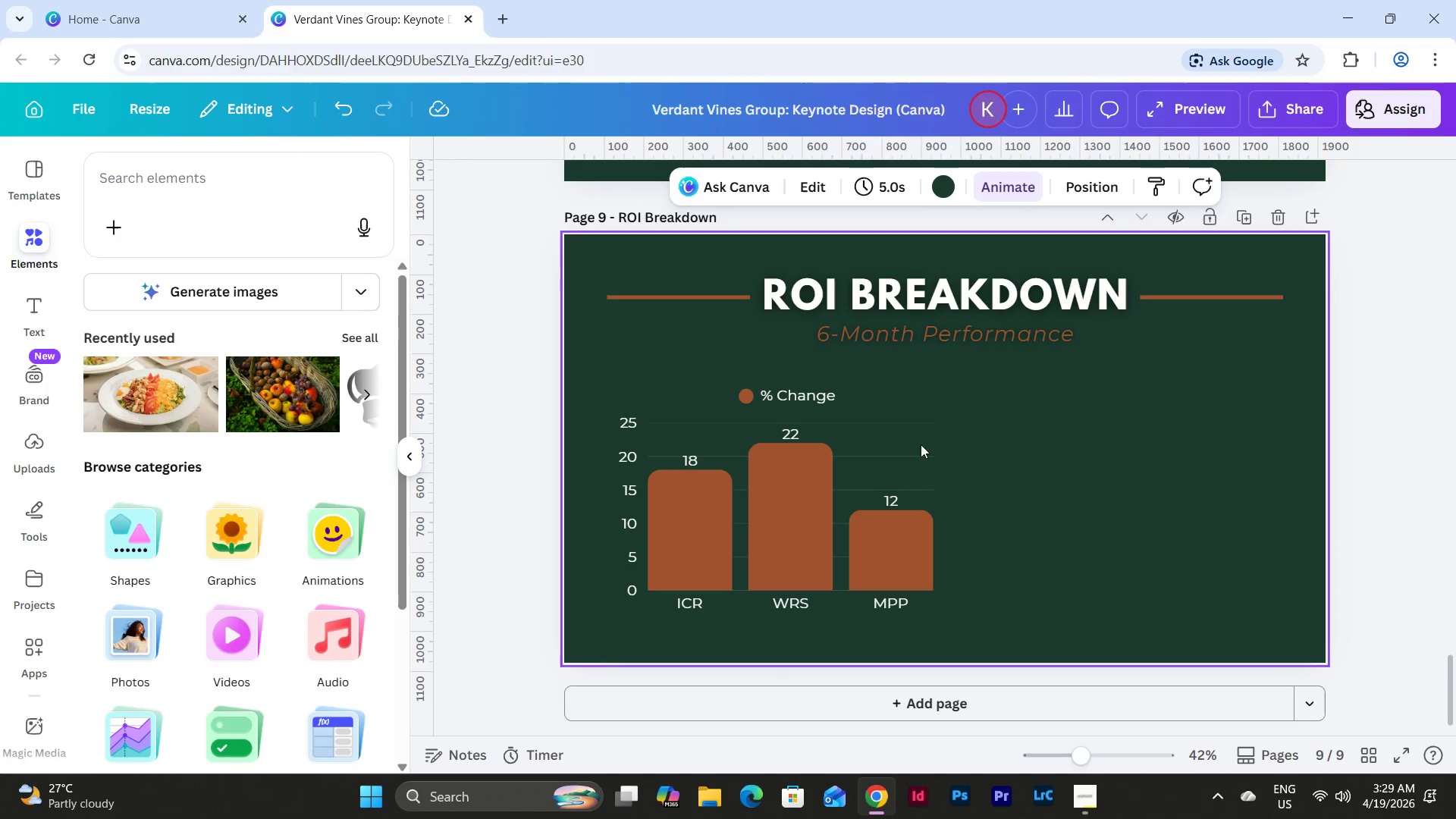 
left_click([834, 433])
 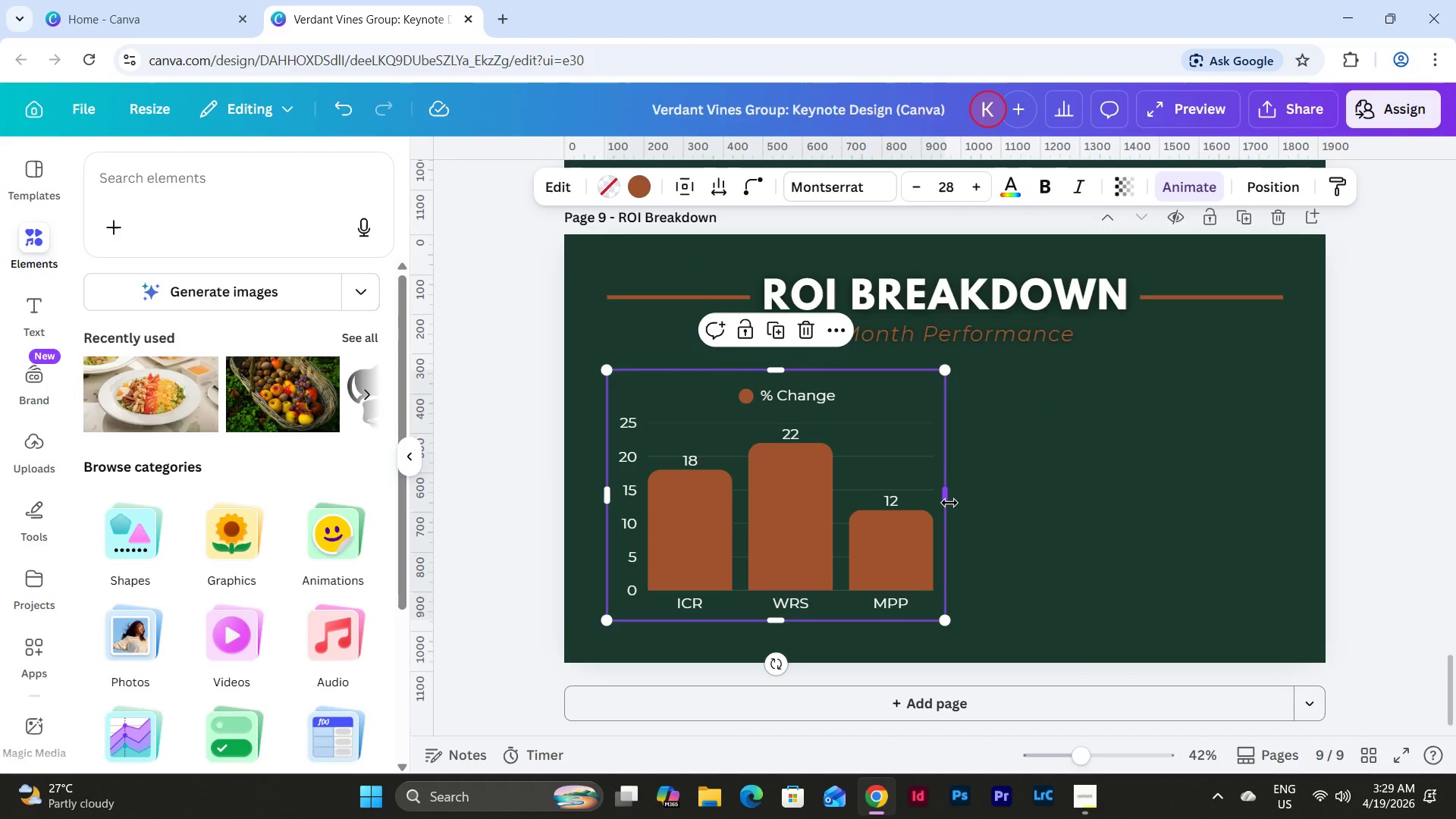 
left_click_drag(start_coordinate=[949, 503], to_coordinate=[895, 513])
 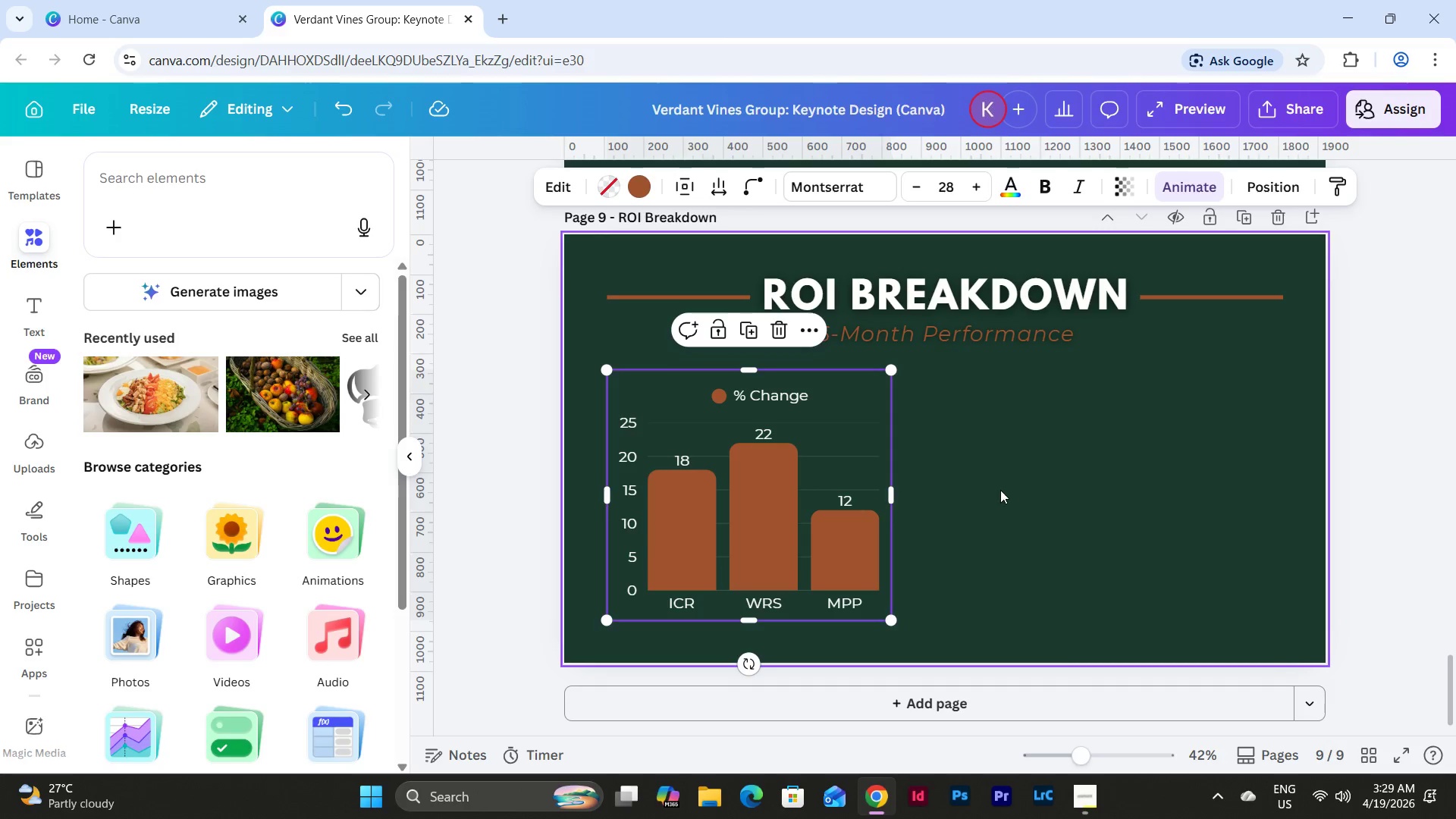 
left_click([1000, 490])
 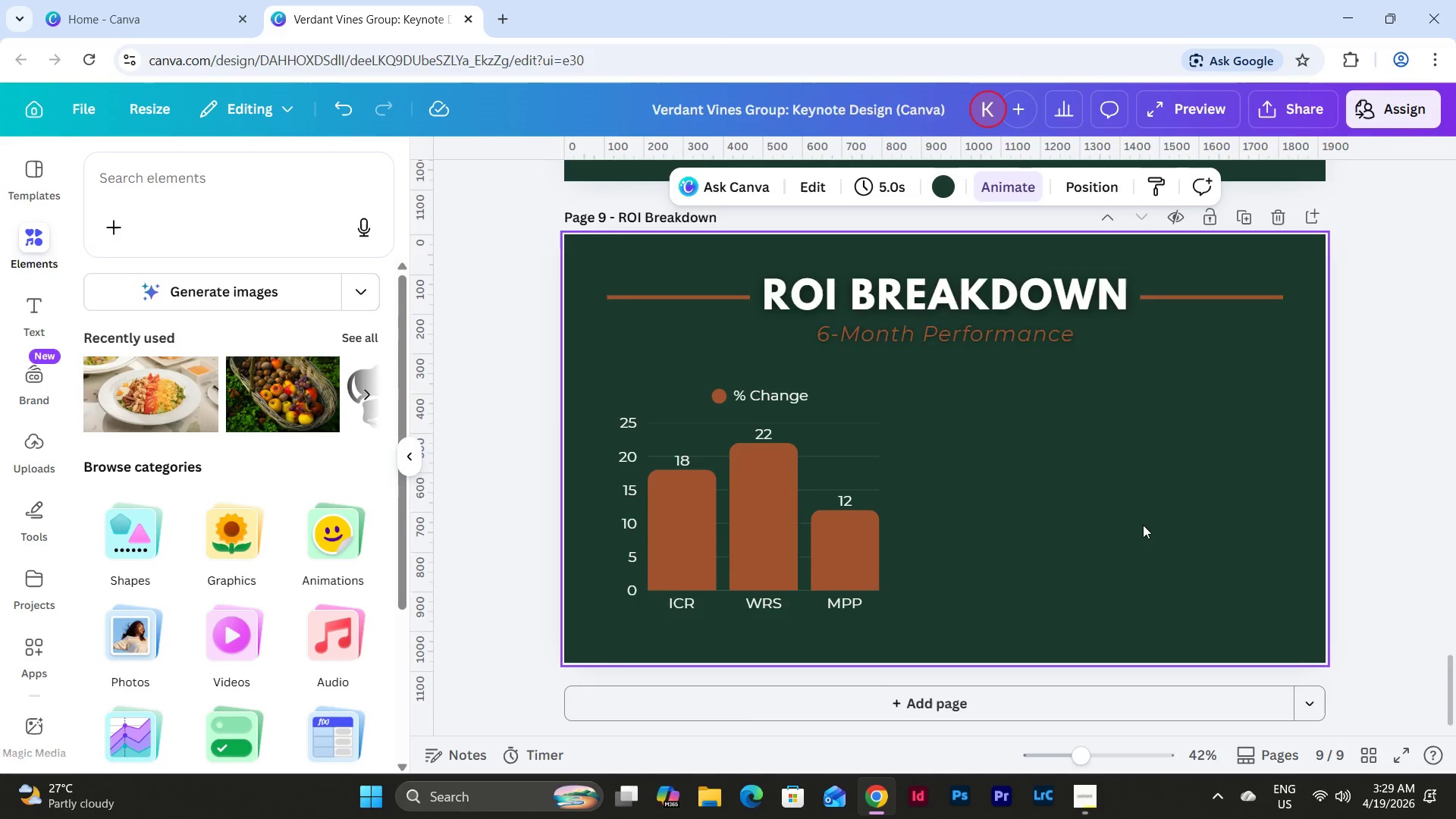 
scroll: coordinate [1143, 525], scroll_direction: up, amount: 3.0
 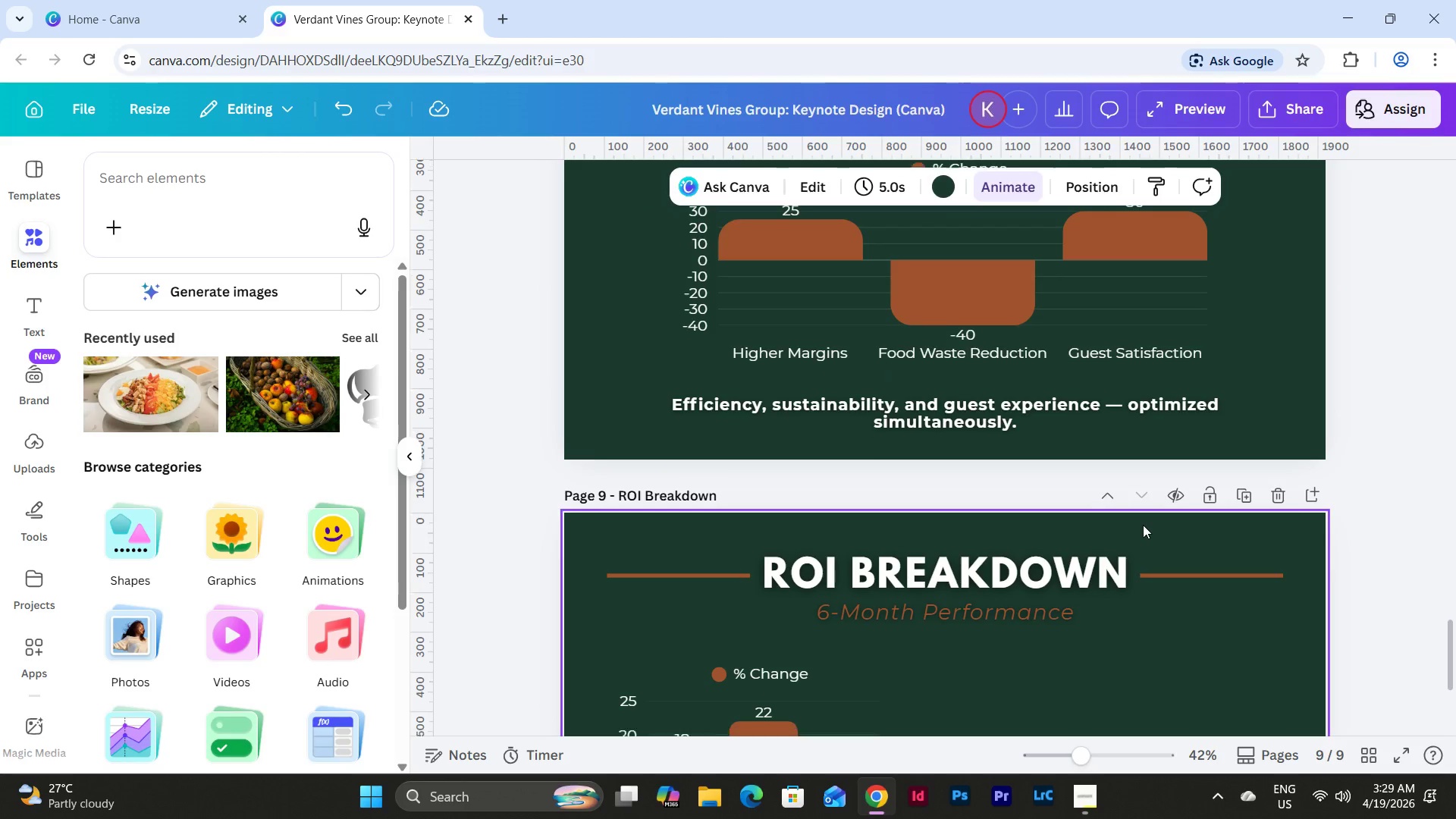 
scroll: coordinate [1143, 525], scroll_direction: down, amount: 4.0
 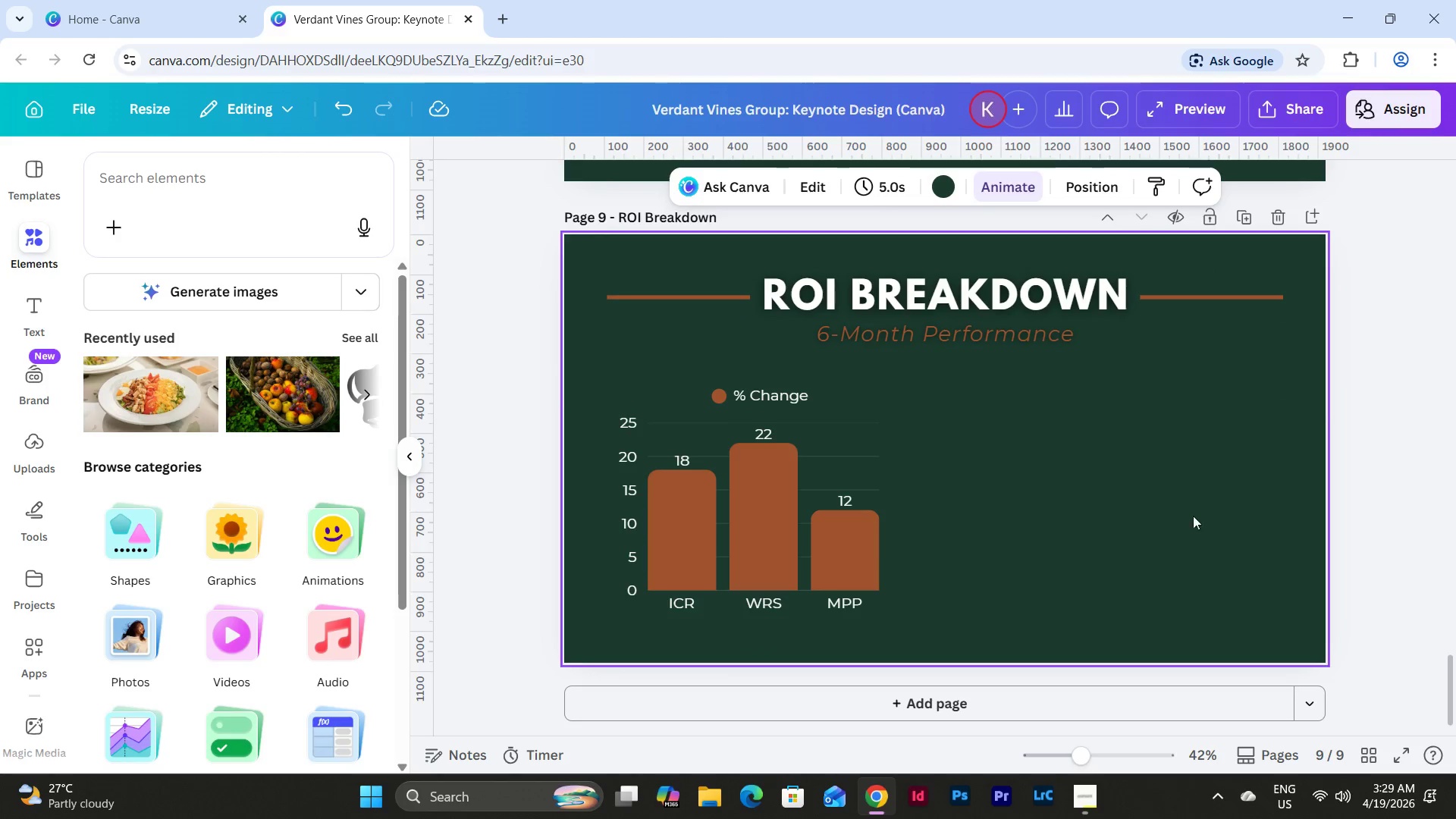 
left_click([817, 492])
 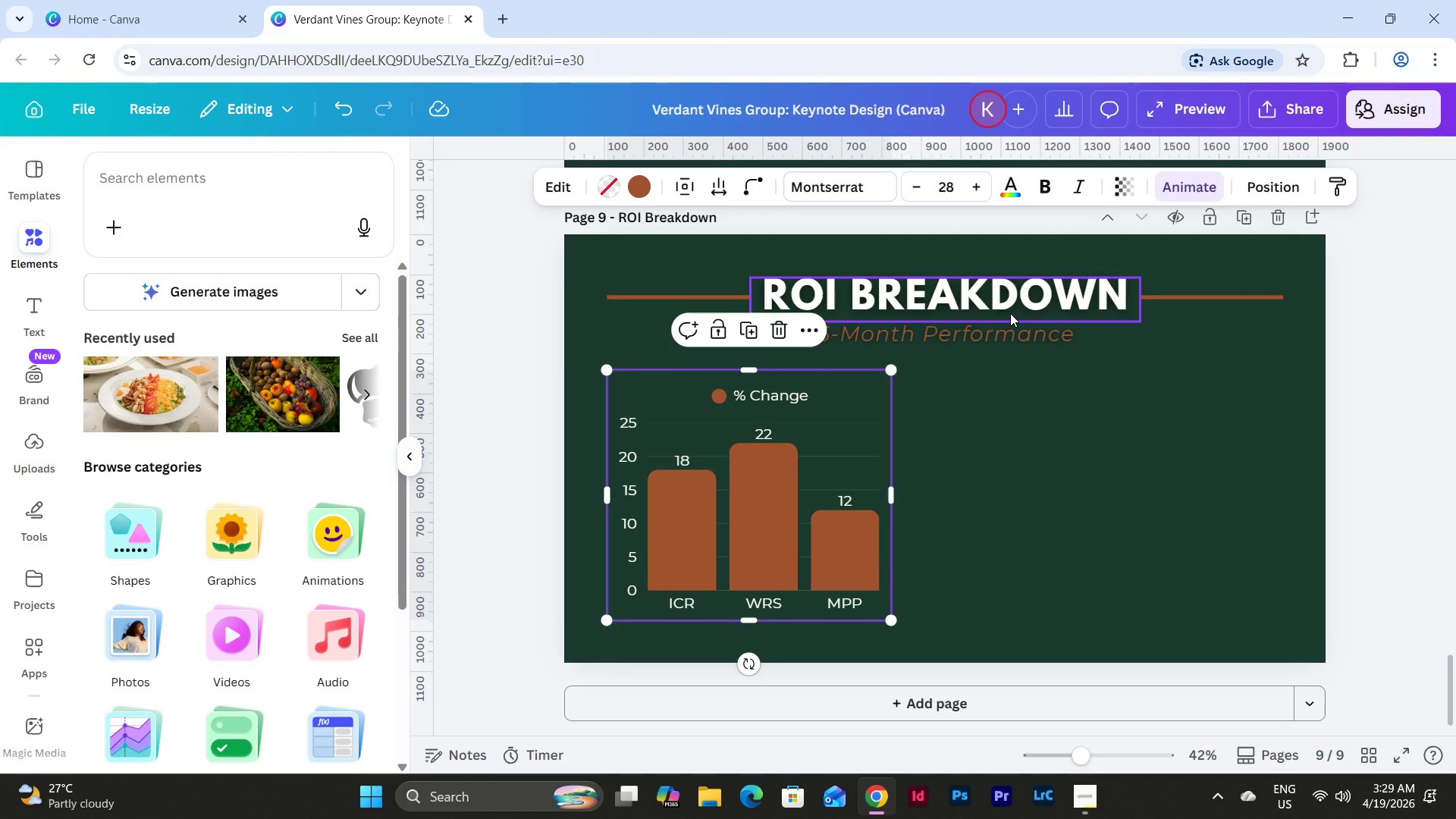 
left_click([1143, 486])
 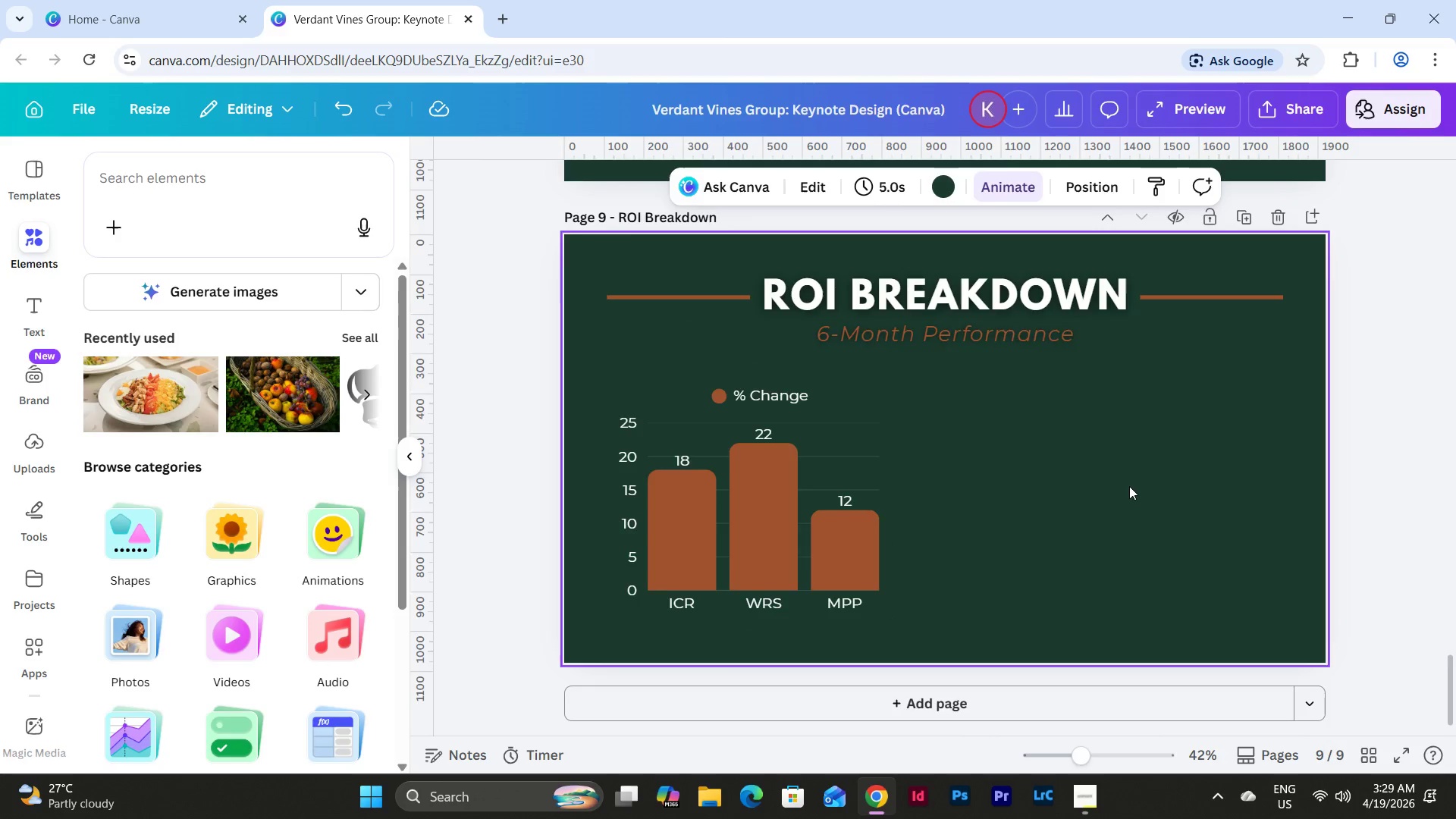 
scroll: coordinate [1127, 482], scroll_direction: up, amount: 11.0
 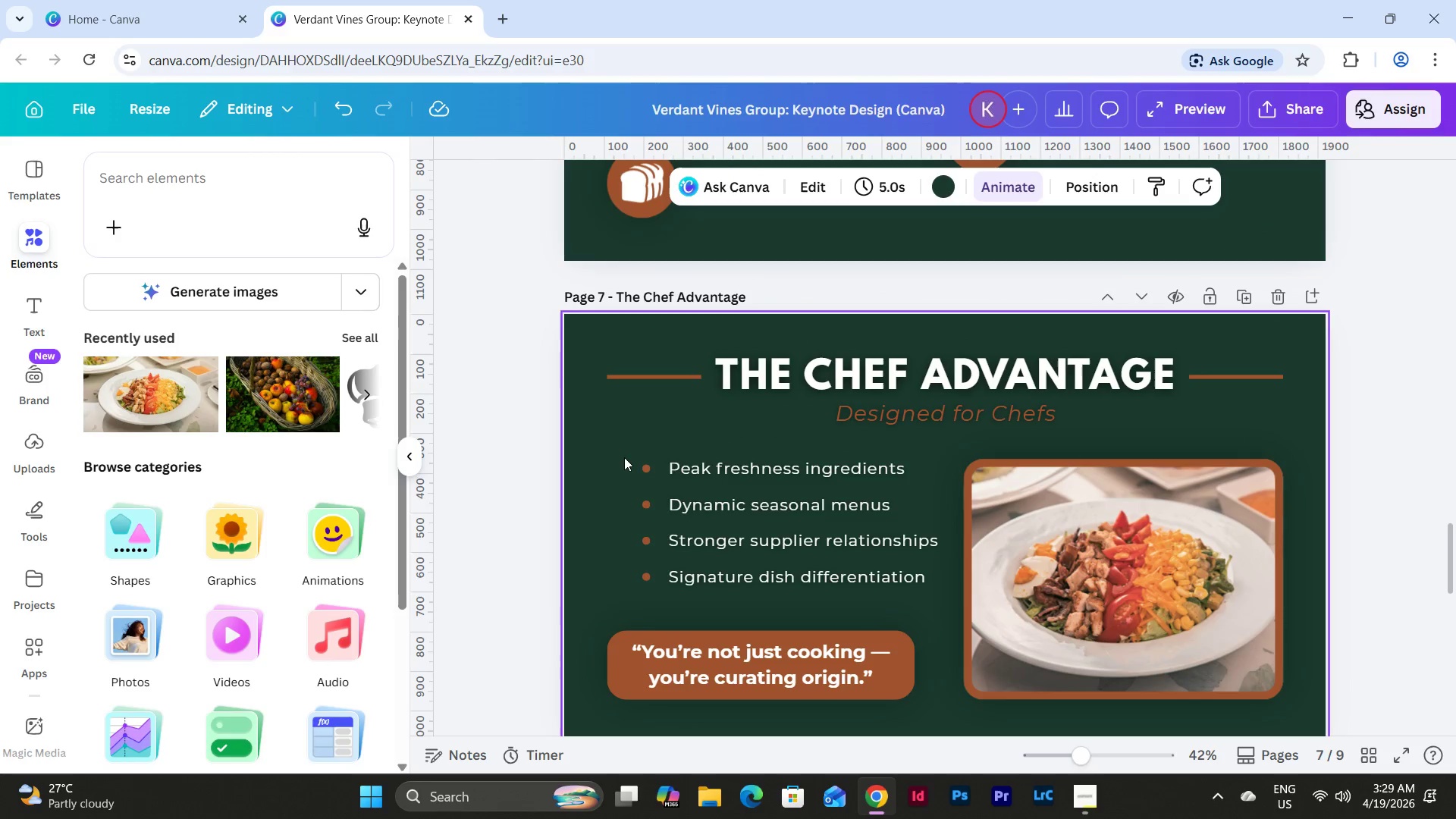 
left_click_drag(start_coordinate=[623, 459], to_coordinate=[692, 480])
 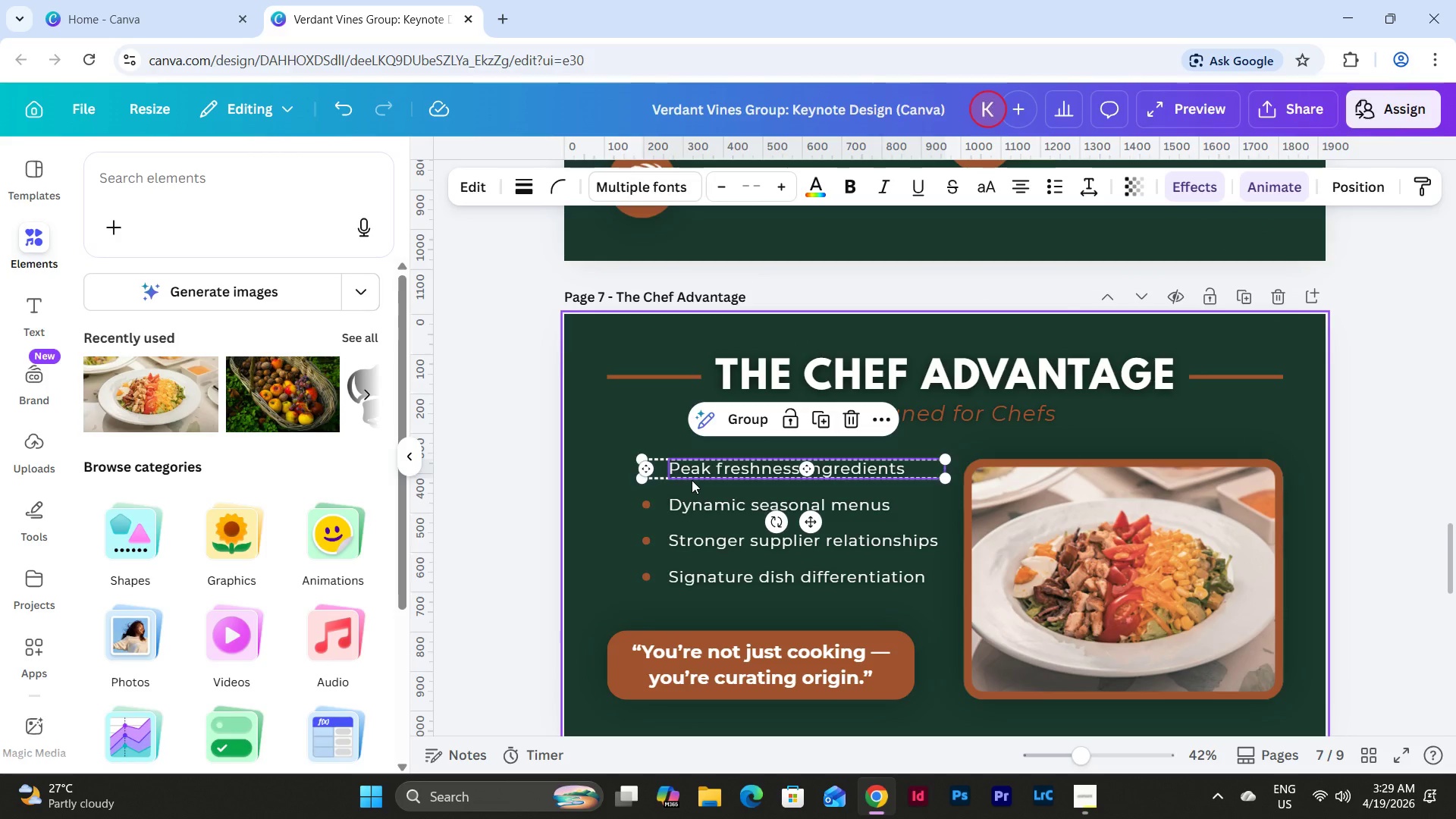 
key(Control+C)
 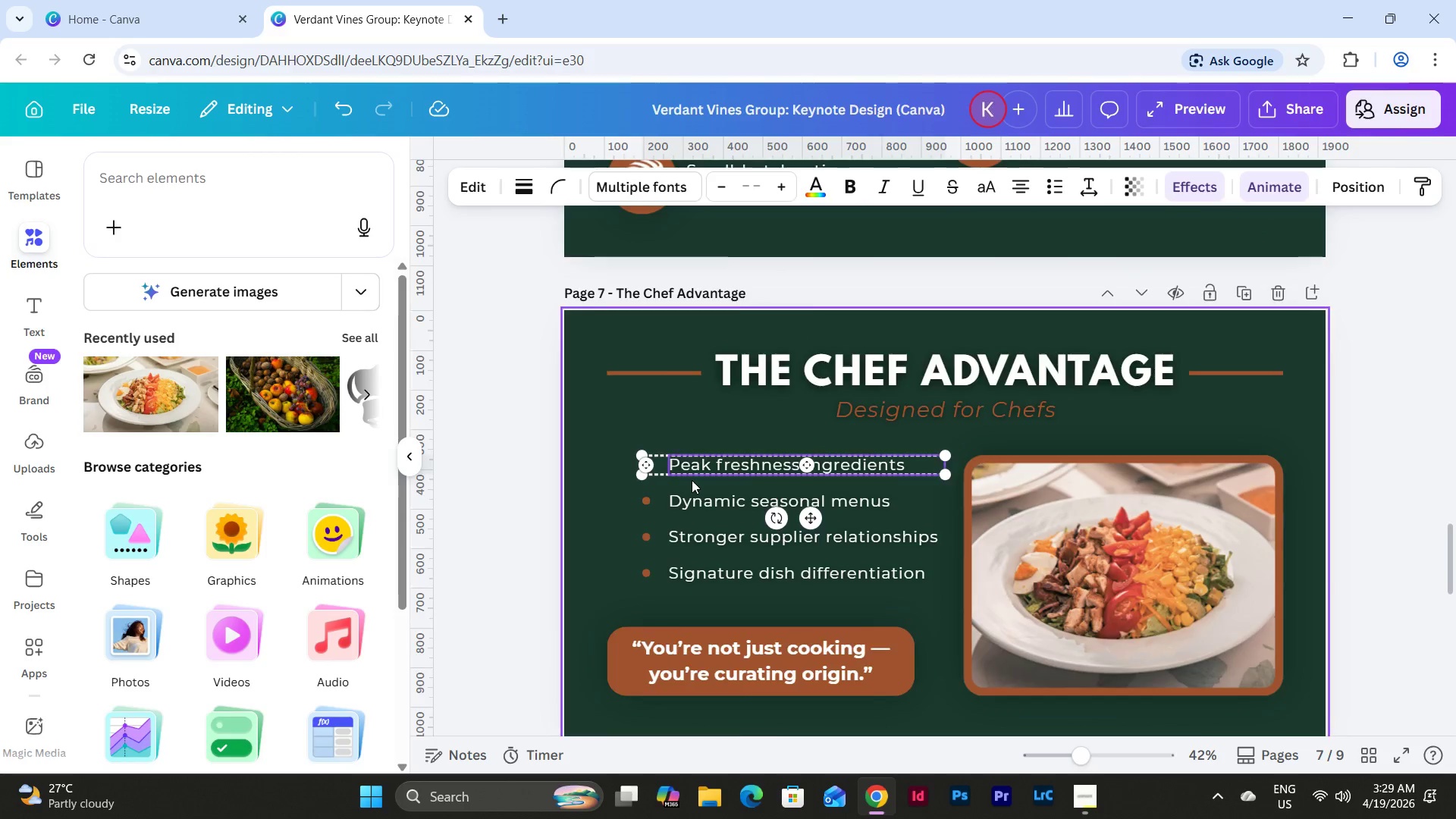 
left_click([1040, 441])
 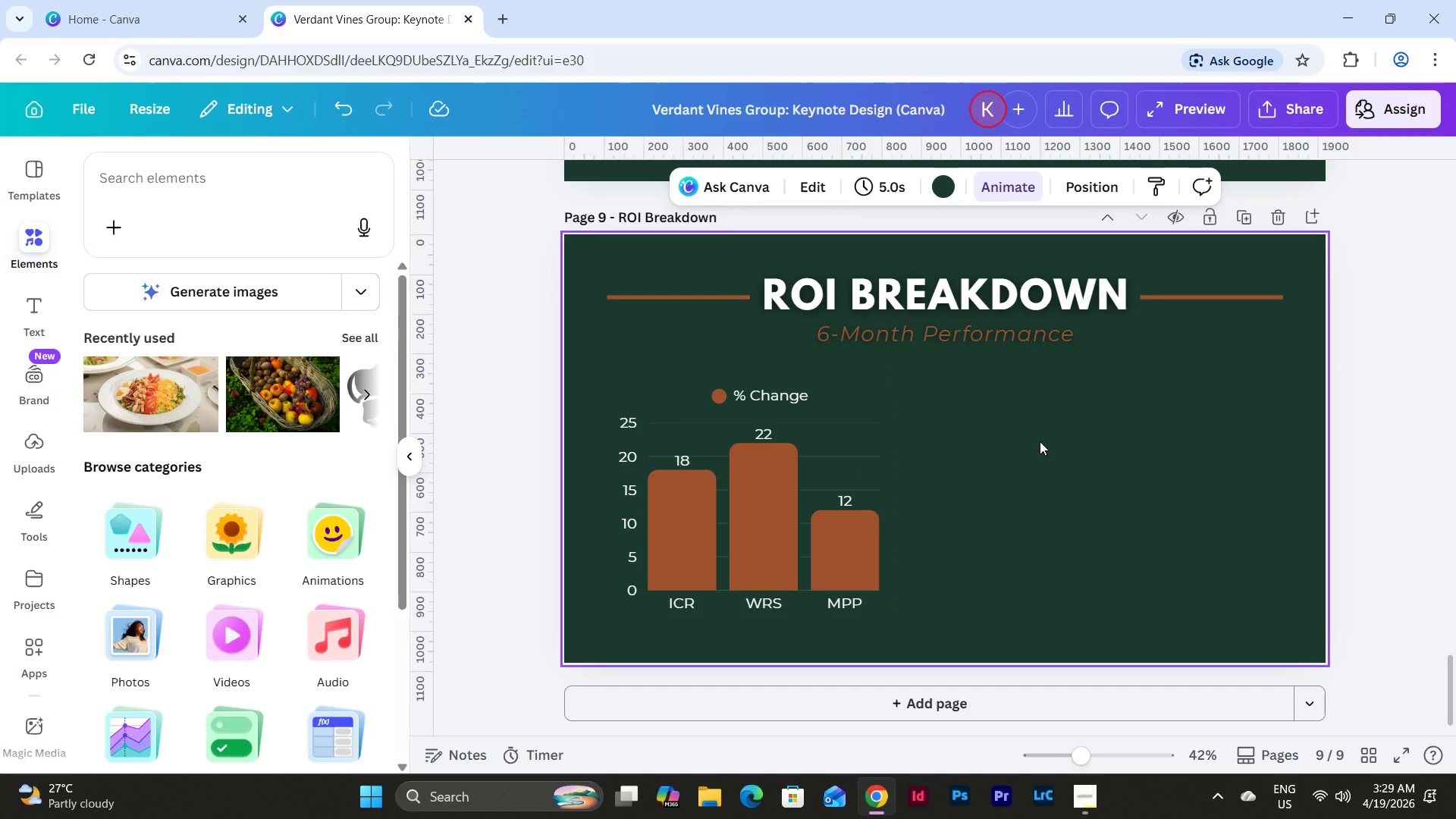 
scroll: coordinate [849, 469], scroll_direction: down, amount: 14.0
 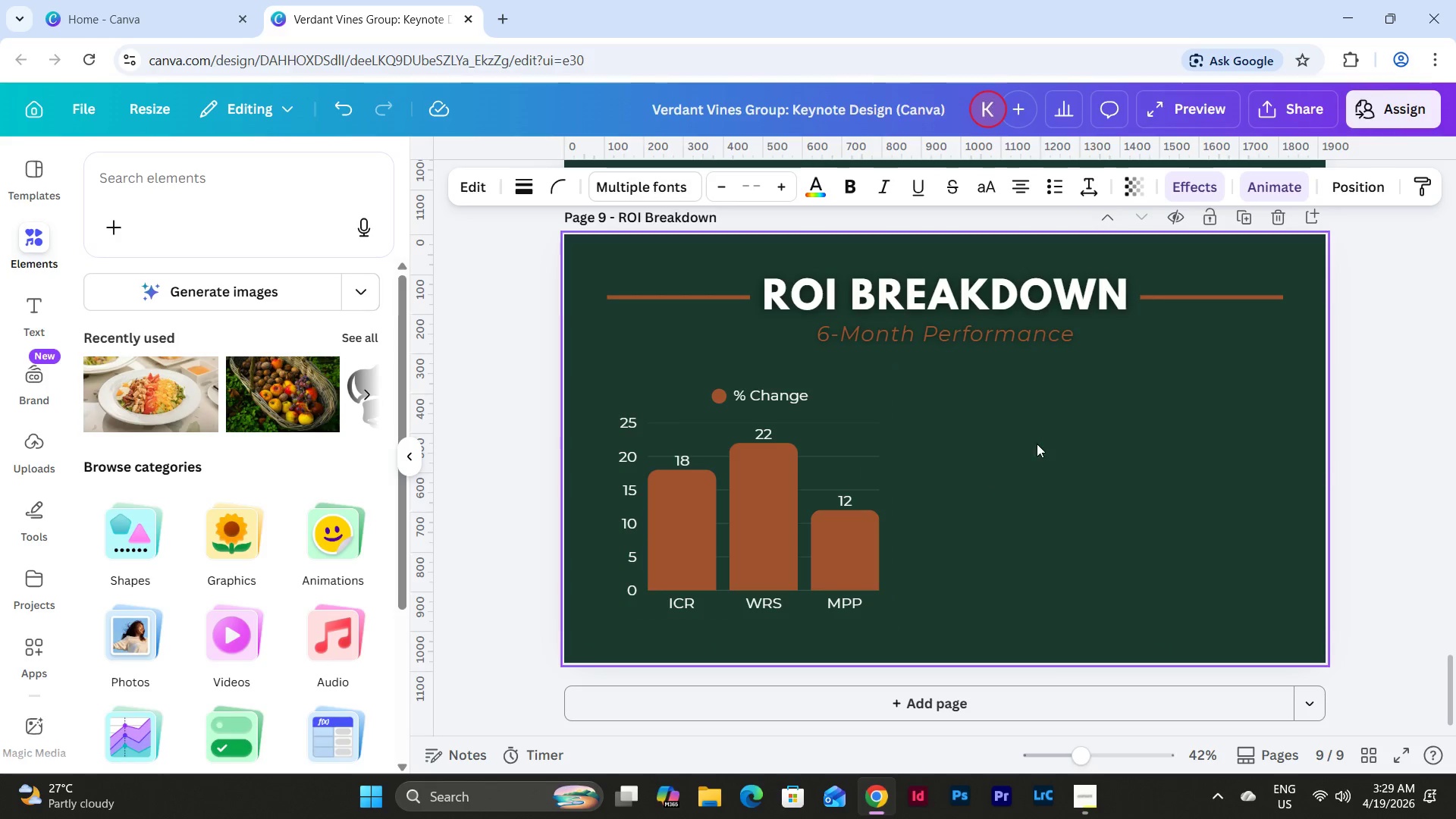 
key(Control+V)
 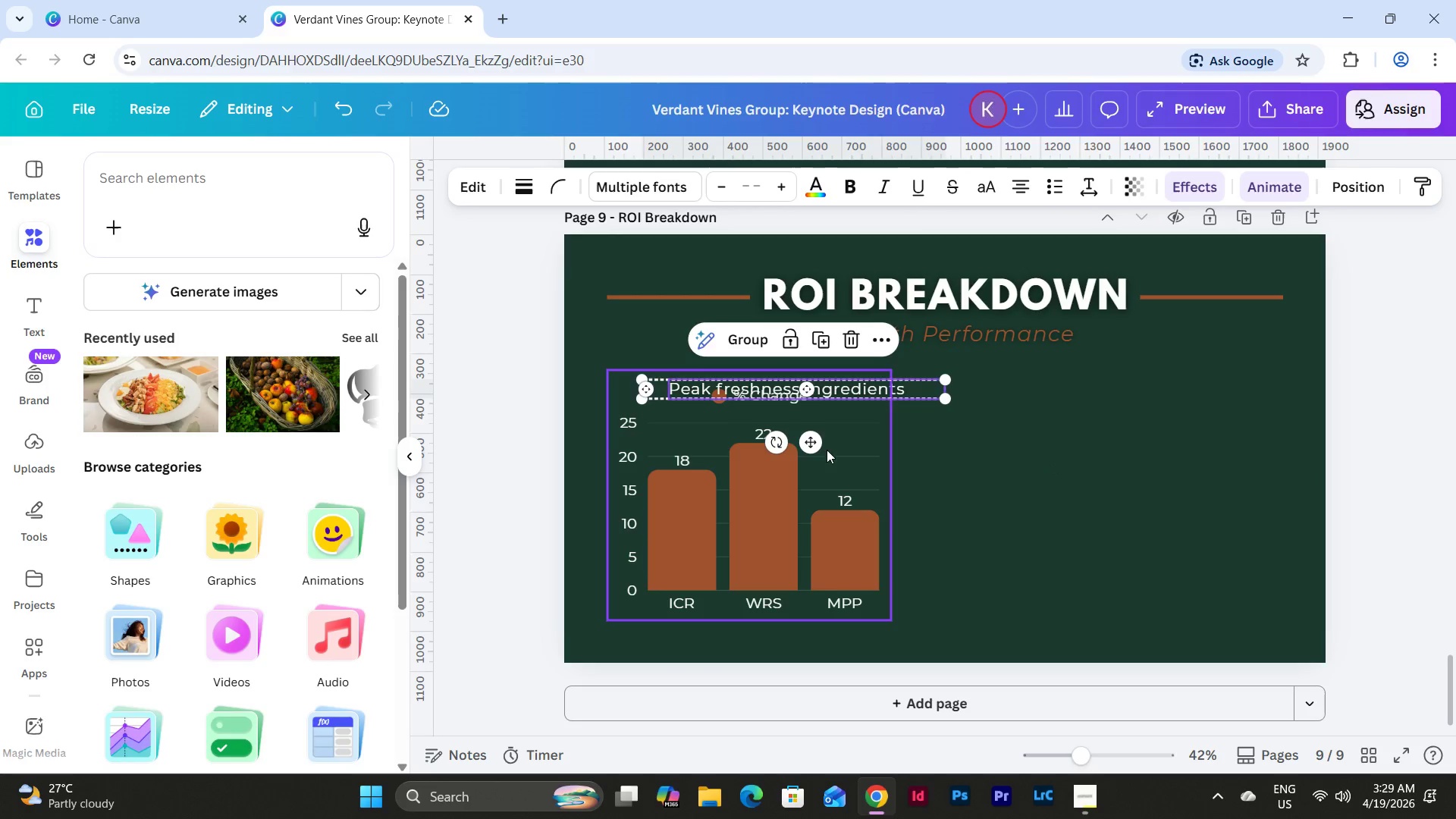 
left_click_drag(start_coordinate=[812, 451], to_coordinate=[1102, 444])
 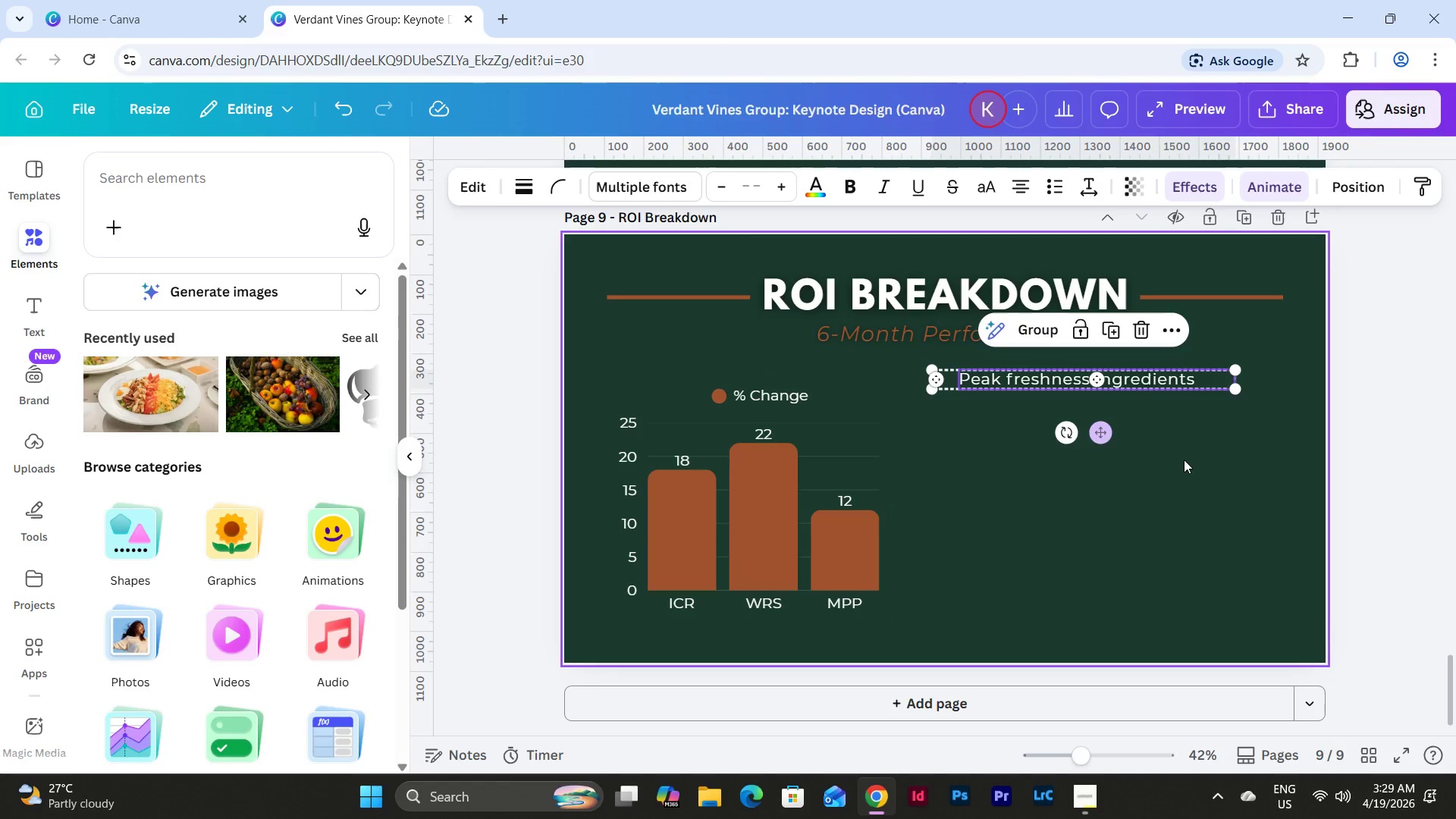 
left_click([1184, 460])
 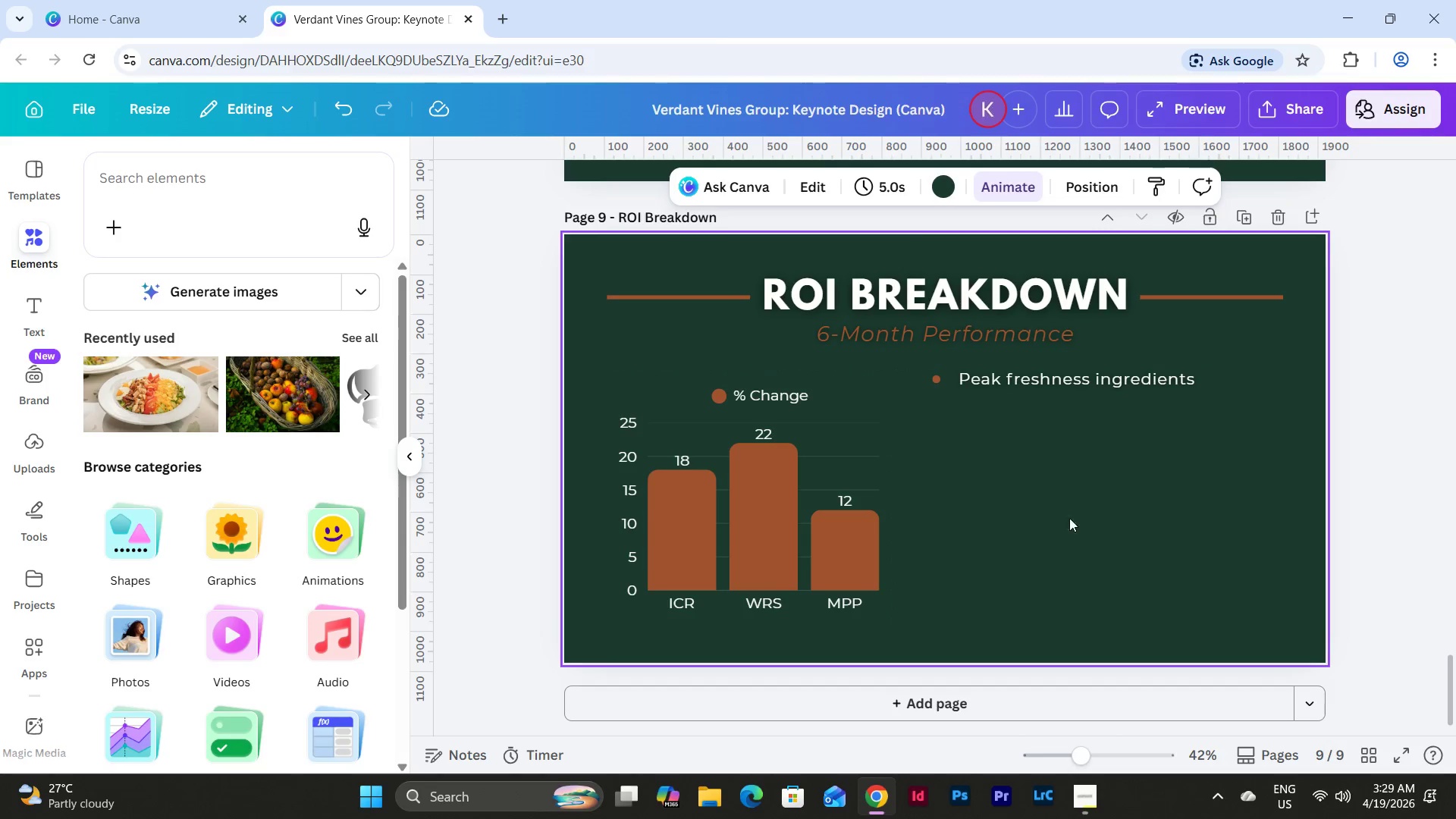 
left_click_drag(start_coordinate=[1057, 566], to_coordinate=[784, 369])
 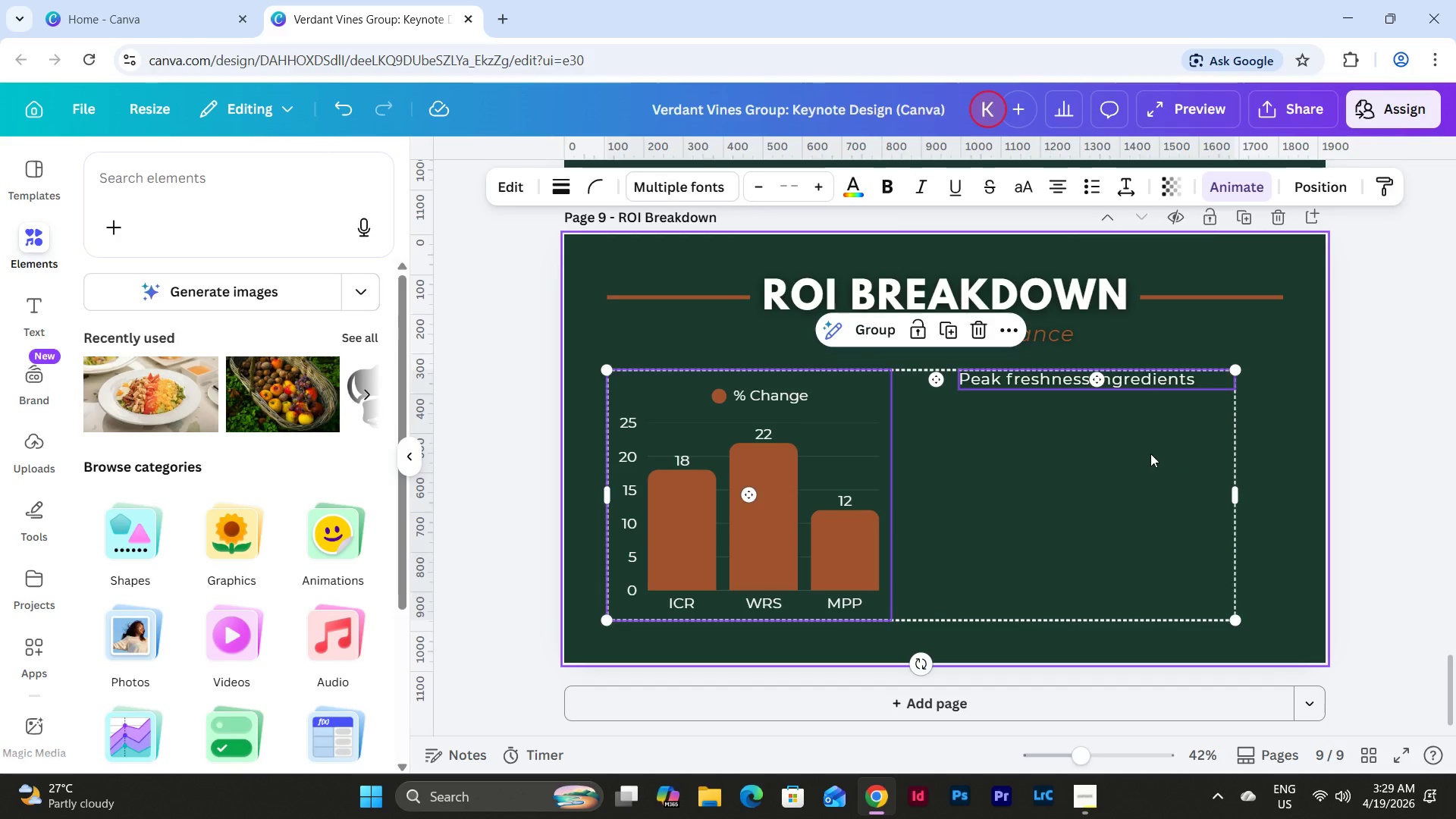 
left_click([1150, 453])
 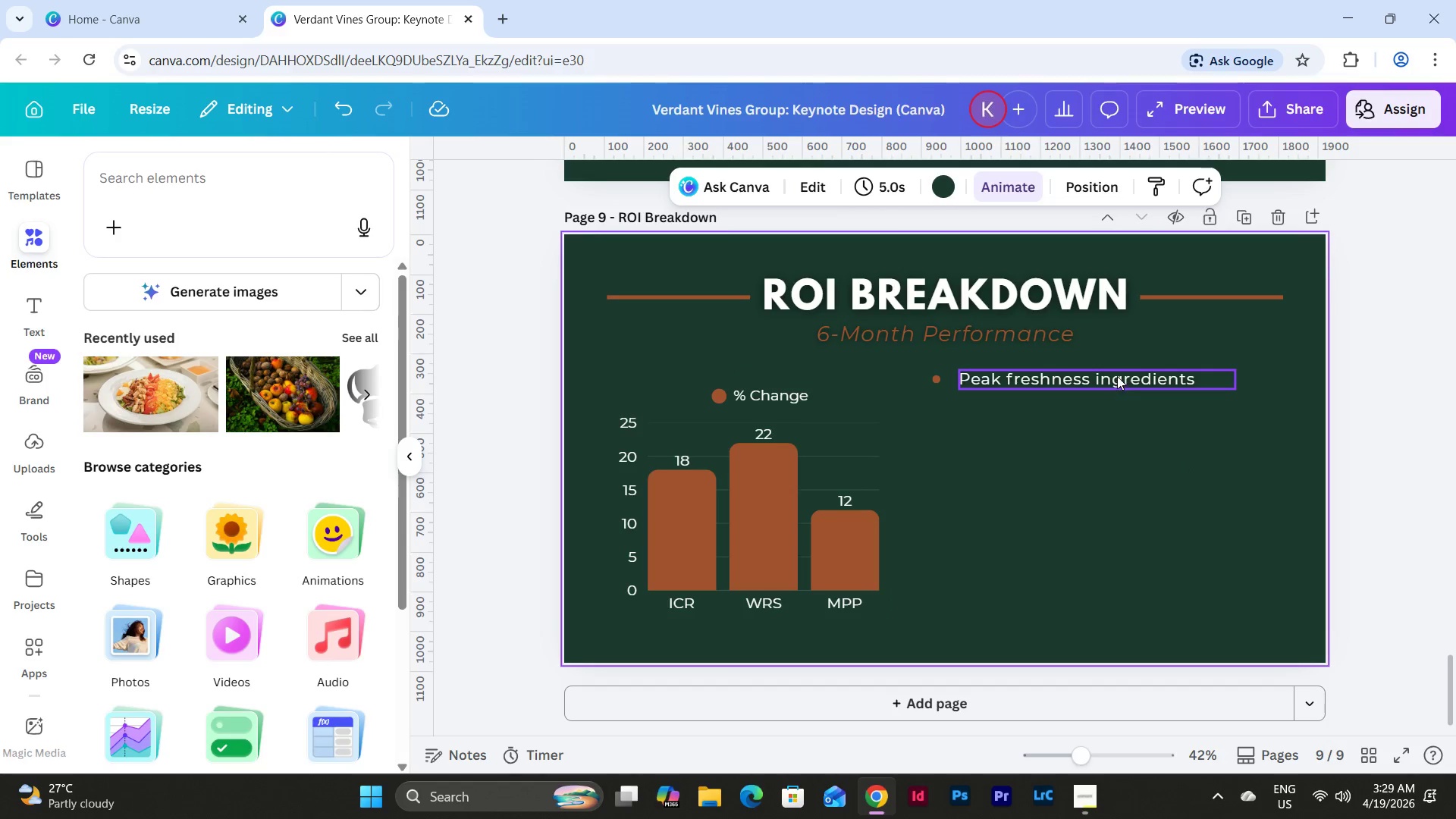 
double_click([1117, 375])
 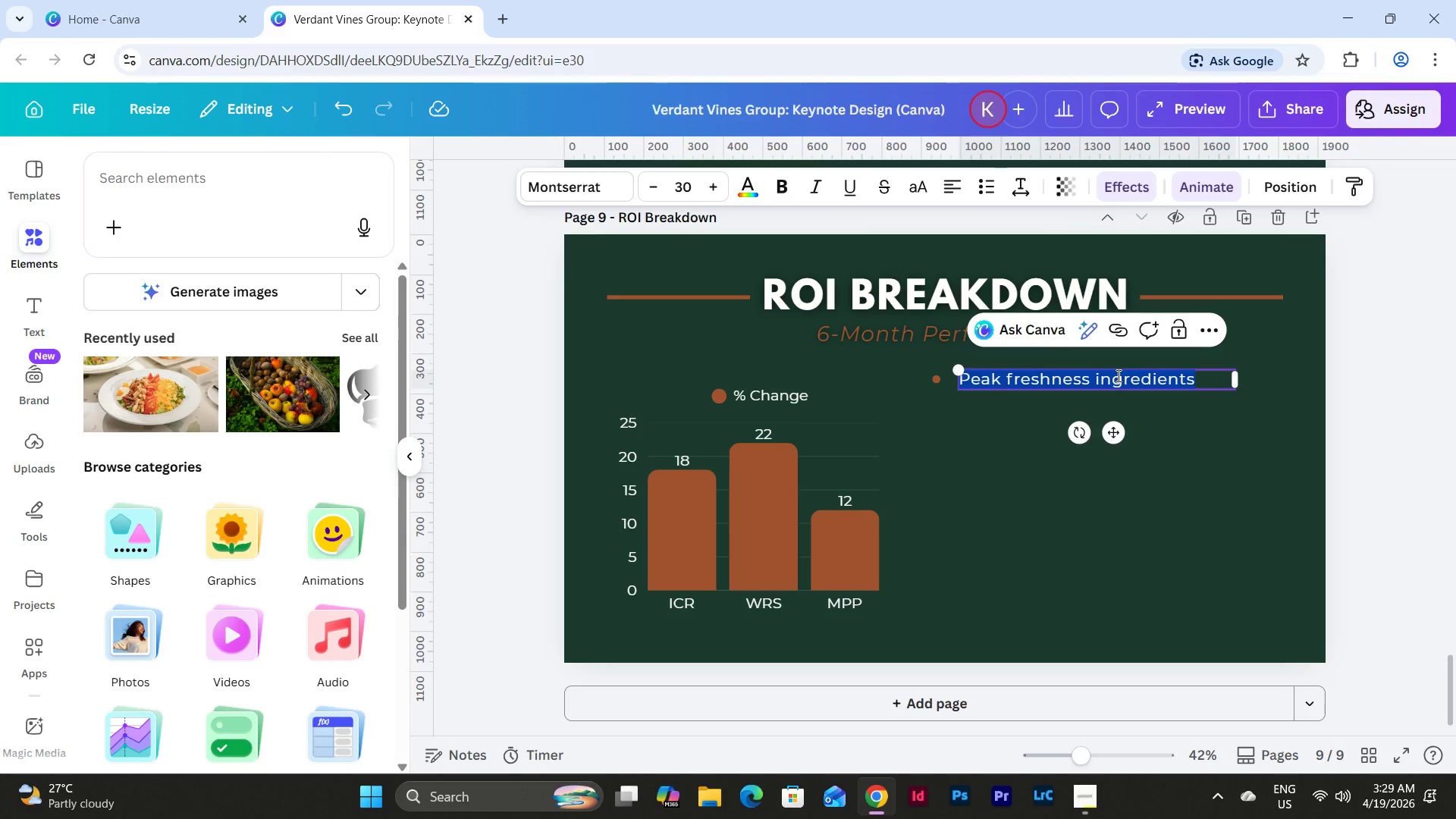 
type(ICR = Ingredient Cost Reduction)
 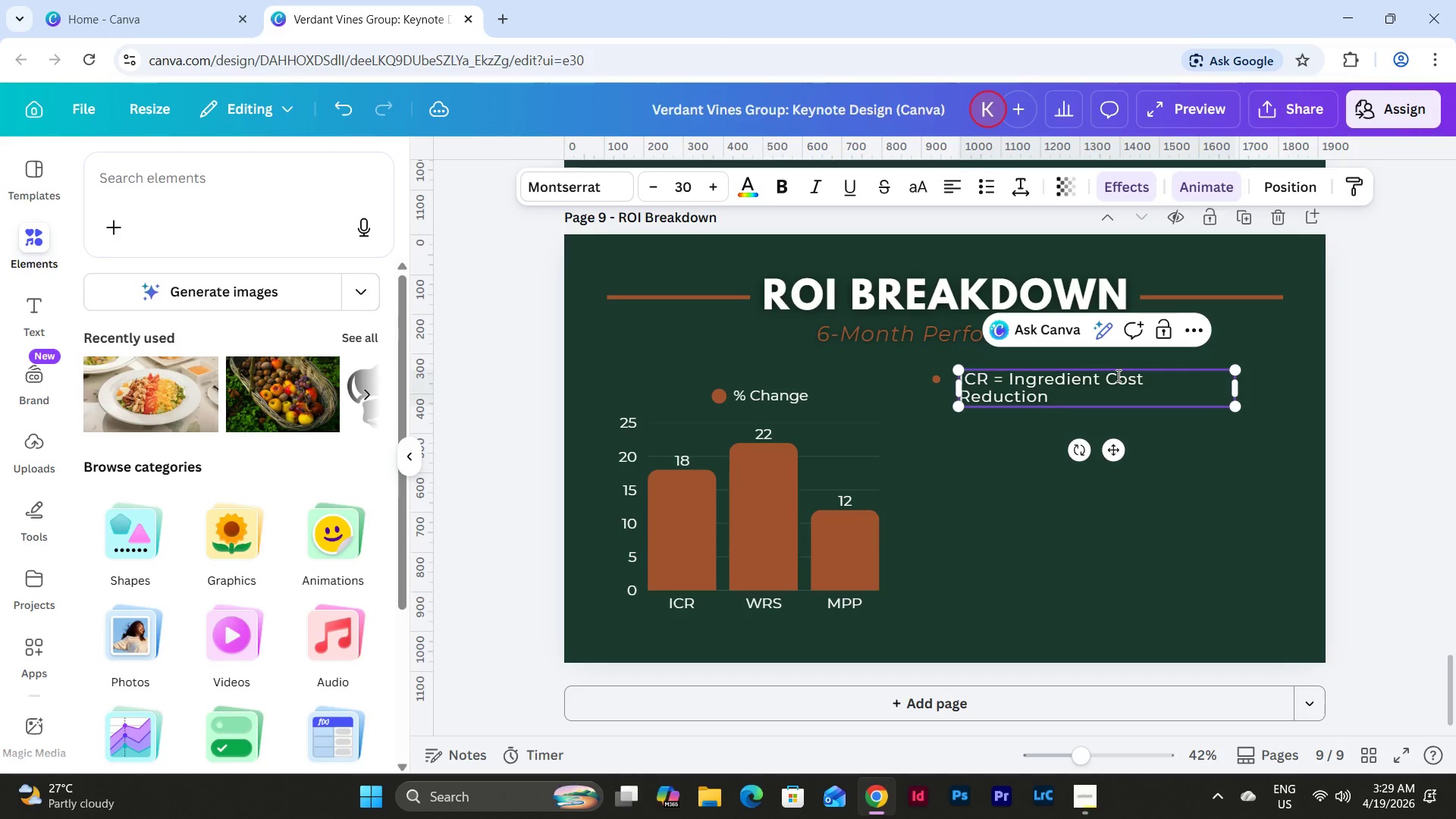 
left_click_drag(start_coordinate=[1239, 394], to_coordinate=[1289, 394])
 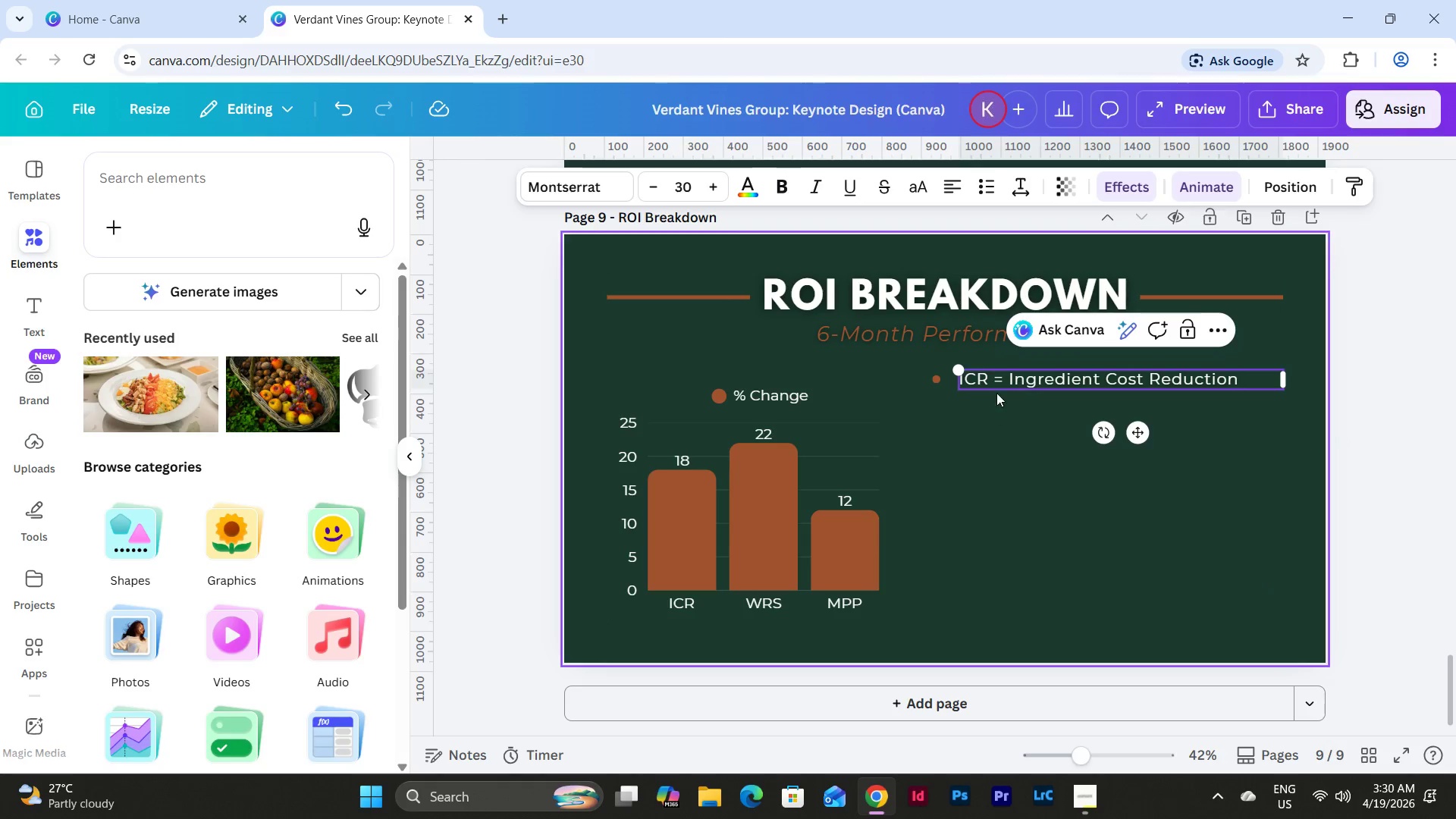 
left_click([999, 372])
 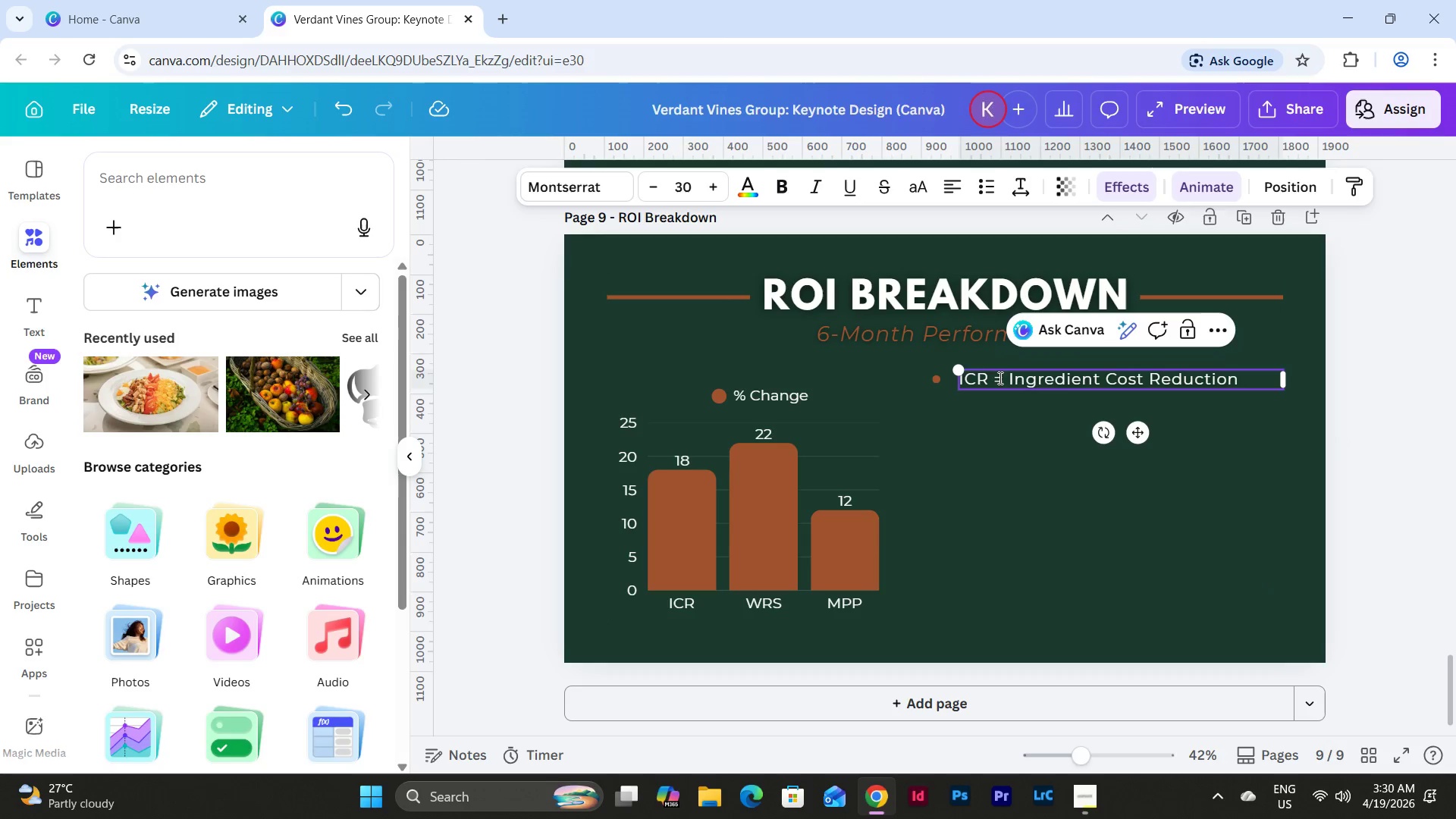 
left_click_drag(start_coordinate=[994, 378], to_coordinate=[1001, 378])
 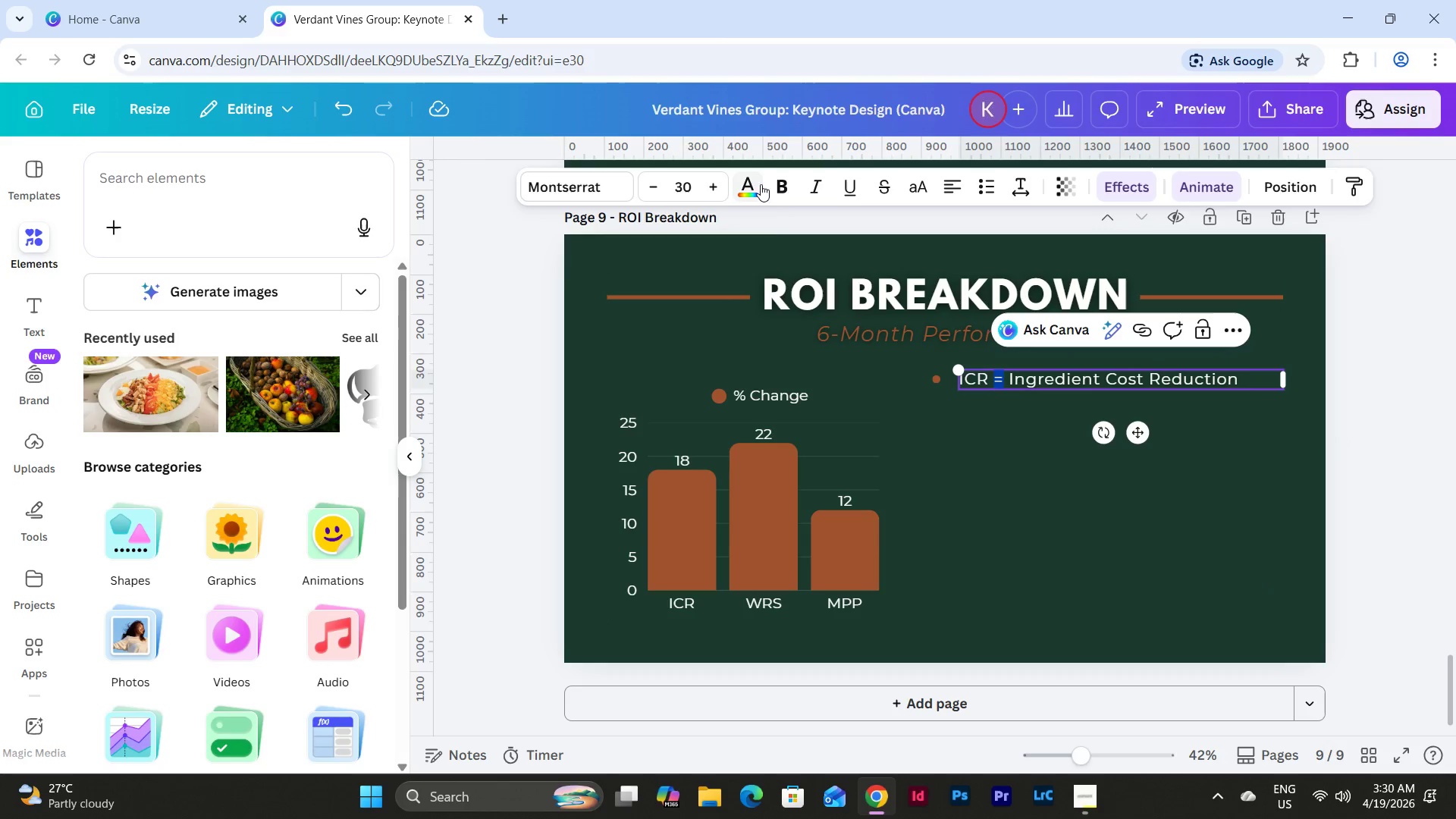 
left_click([776, 187])
 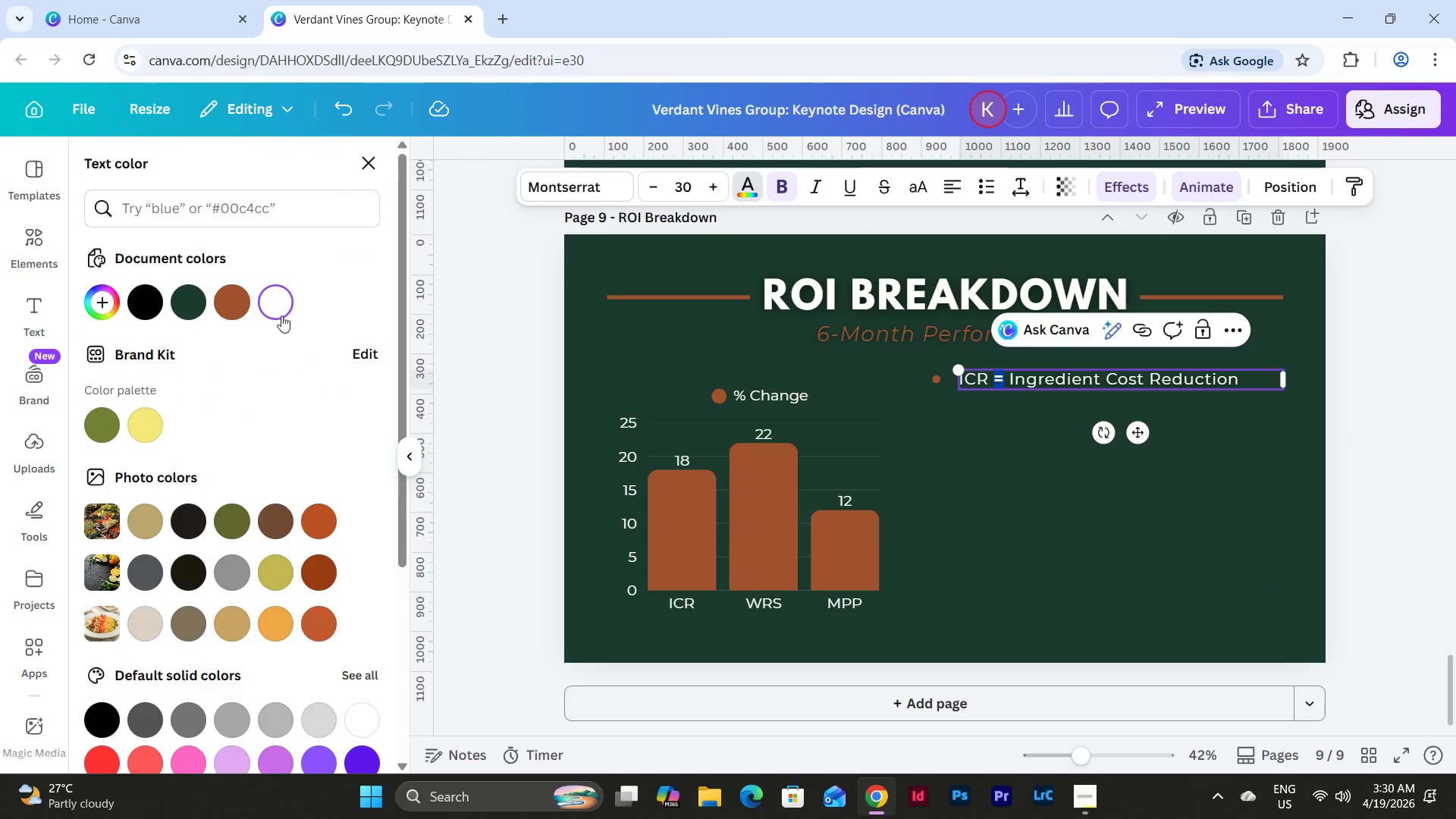 
left_click([225, 305])
 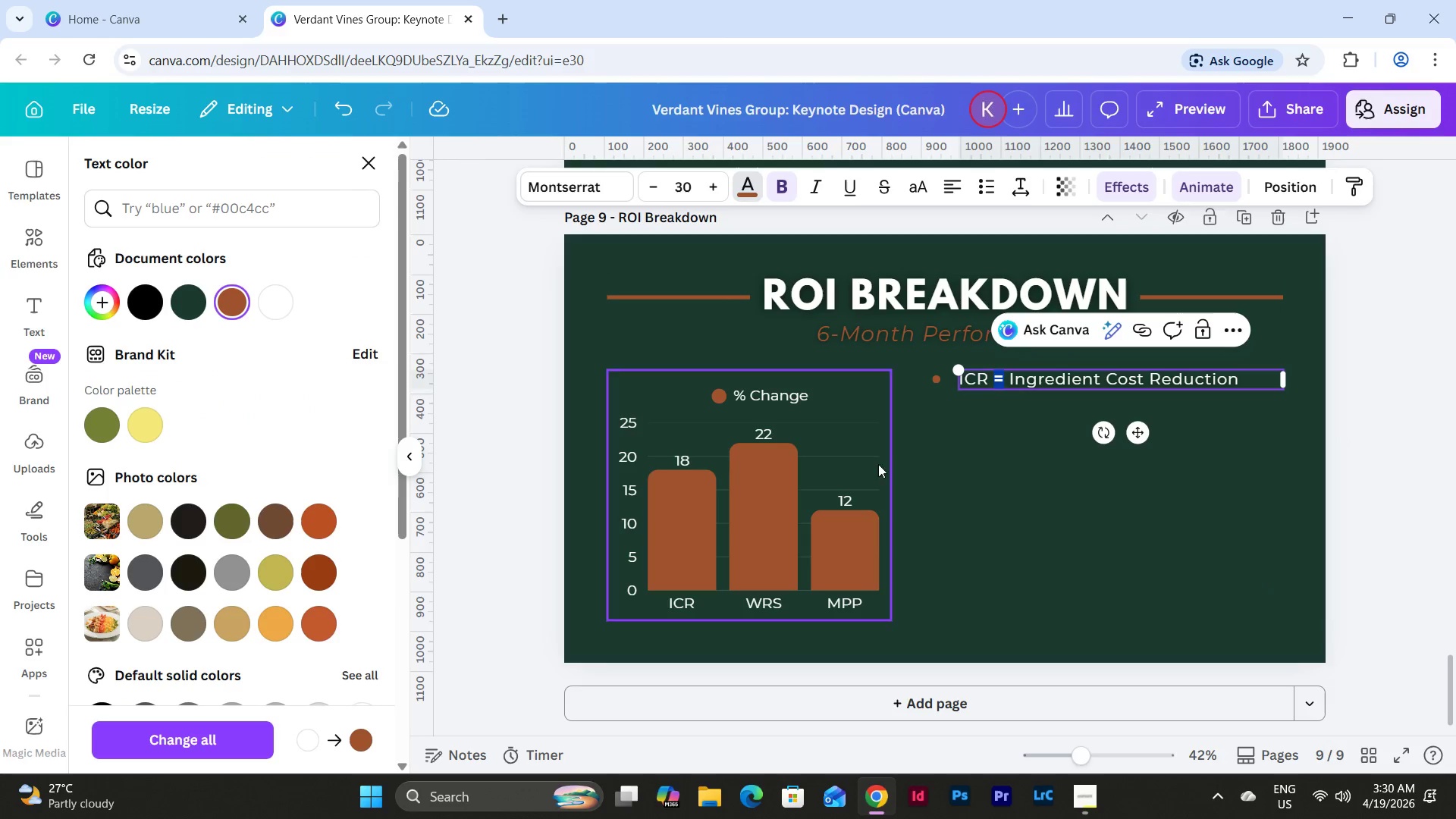 
left_click([984, 477])
 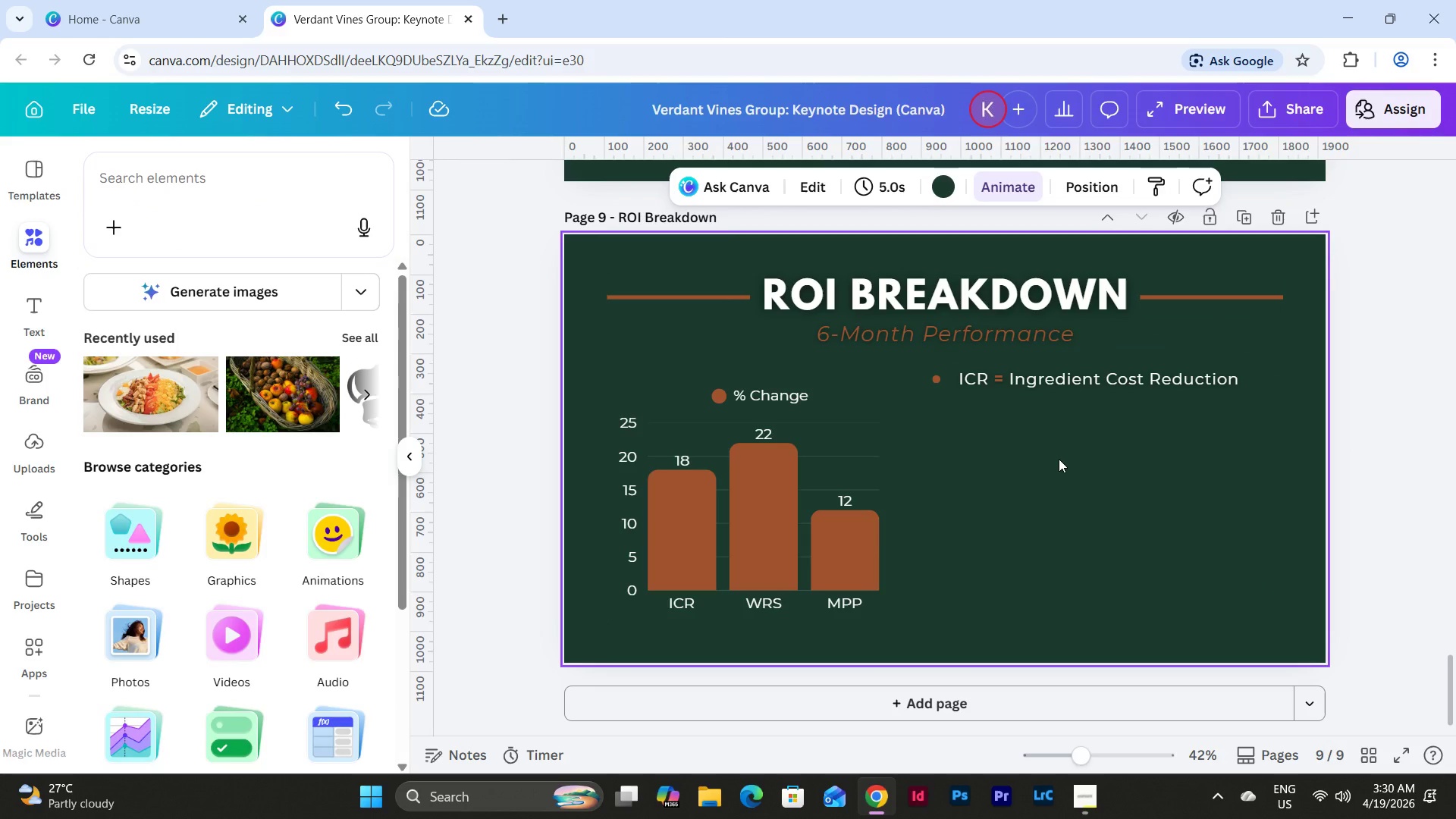 
left_click_drag(start_coordinate=[1072, 457], to_coordinate=[917, 372])
 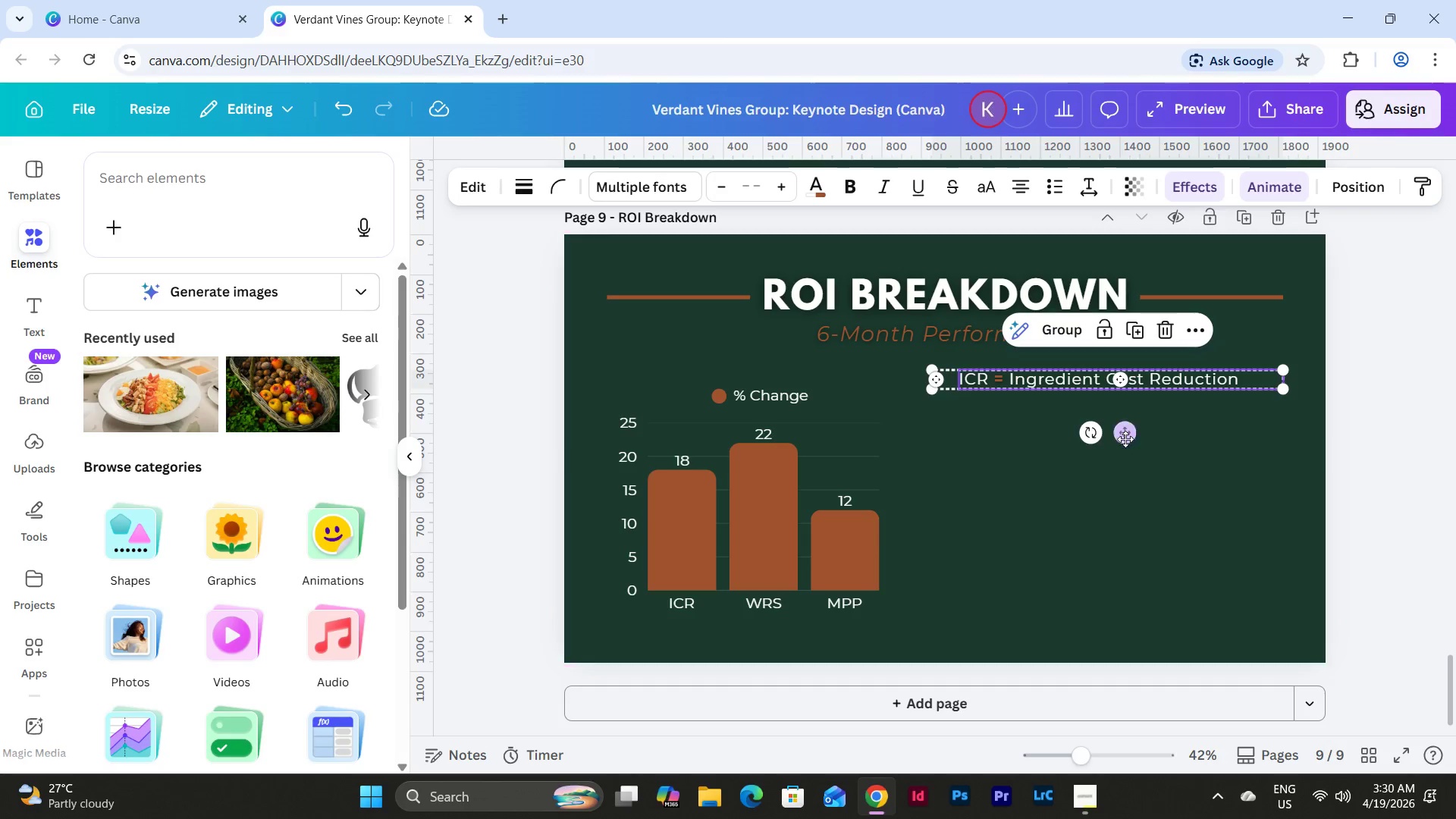 
left_click_drag(start_coordinate=[1121, 437], to_coordinate=[1116, 438])
 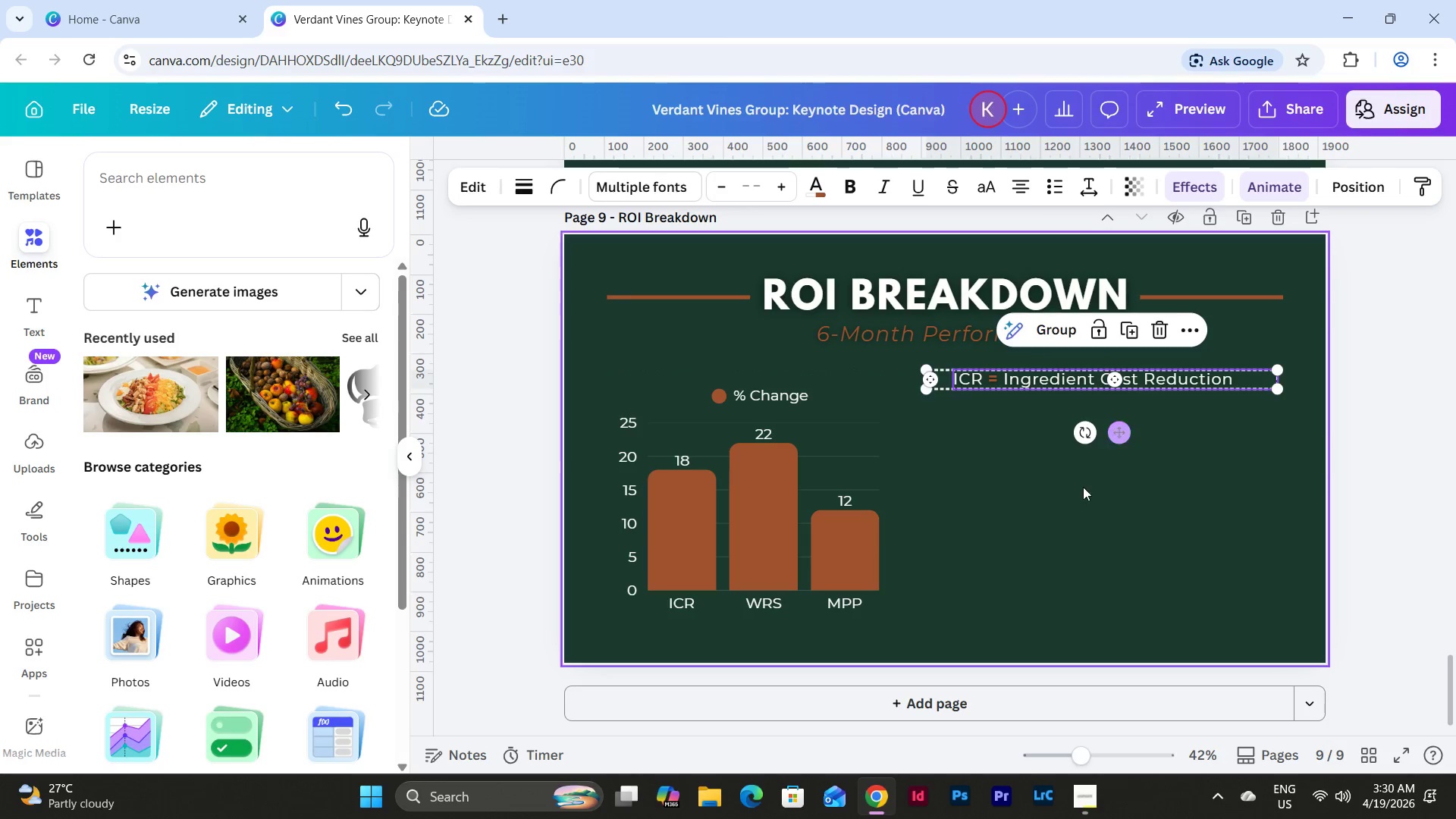 
left_click([1082, 490])
 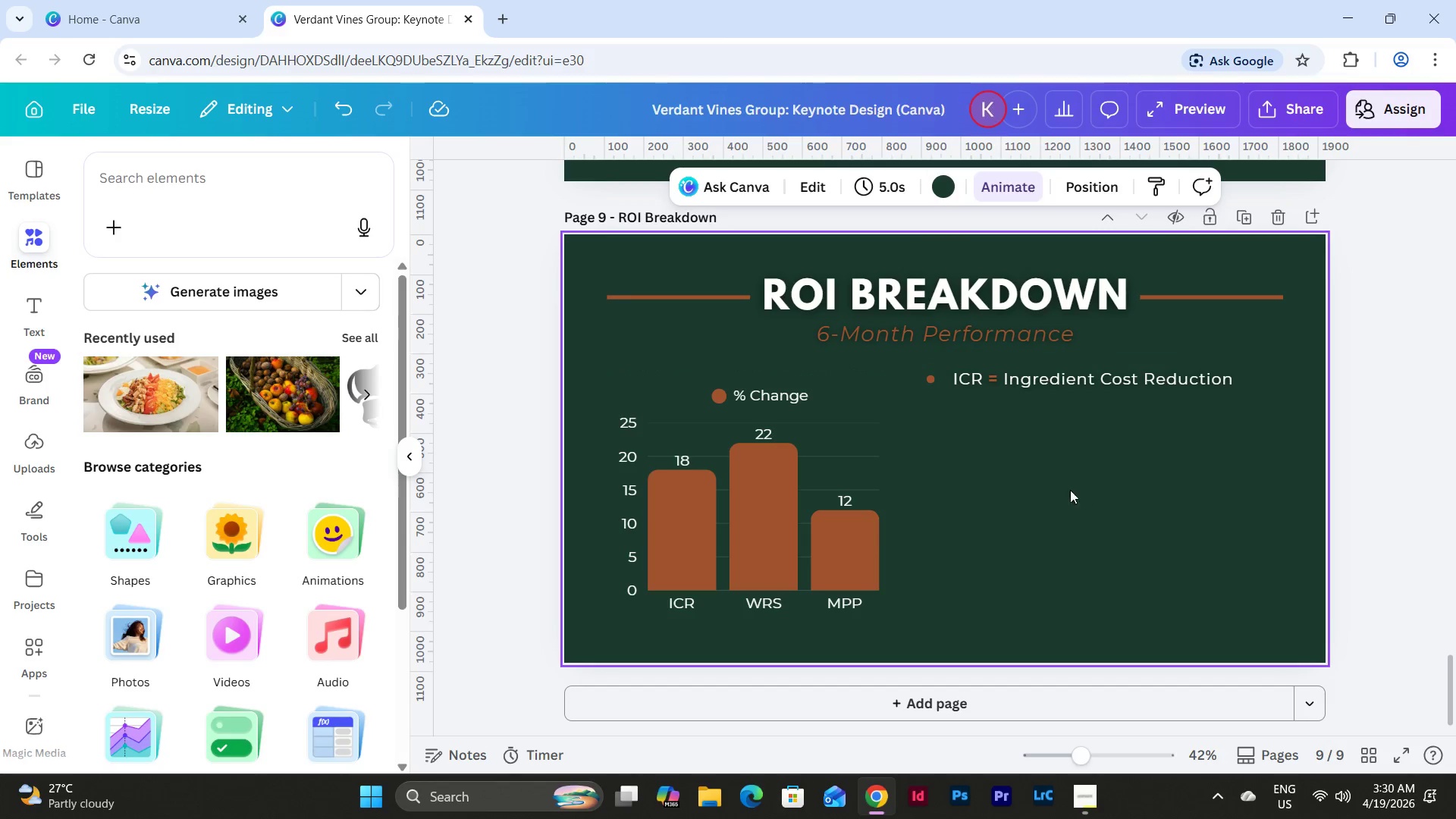 
left_click_drag(start_coordinate=[1068, 488], to_coordinate=[923, 378])
 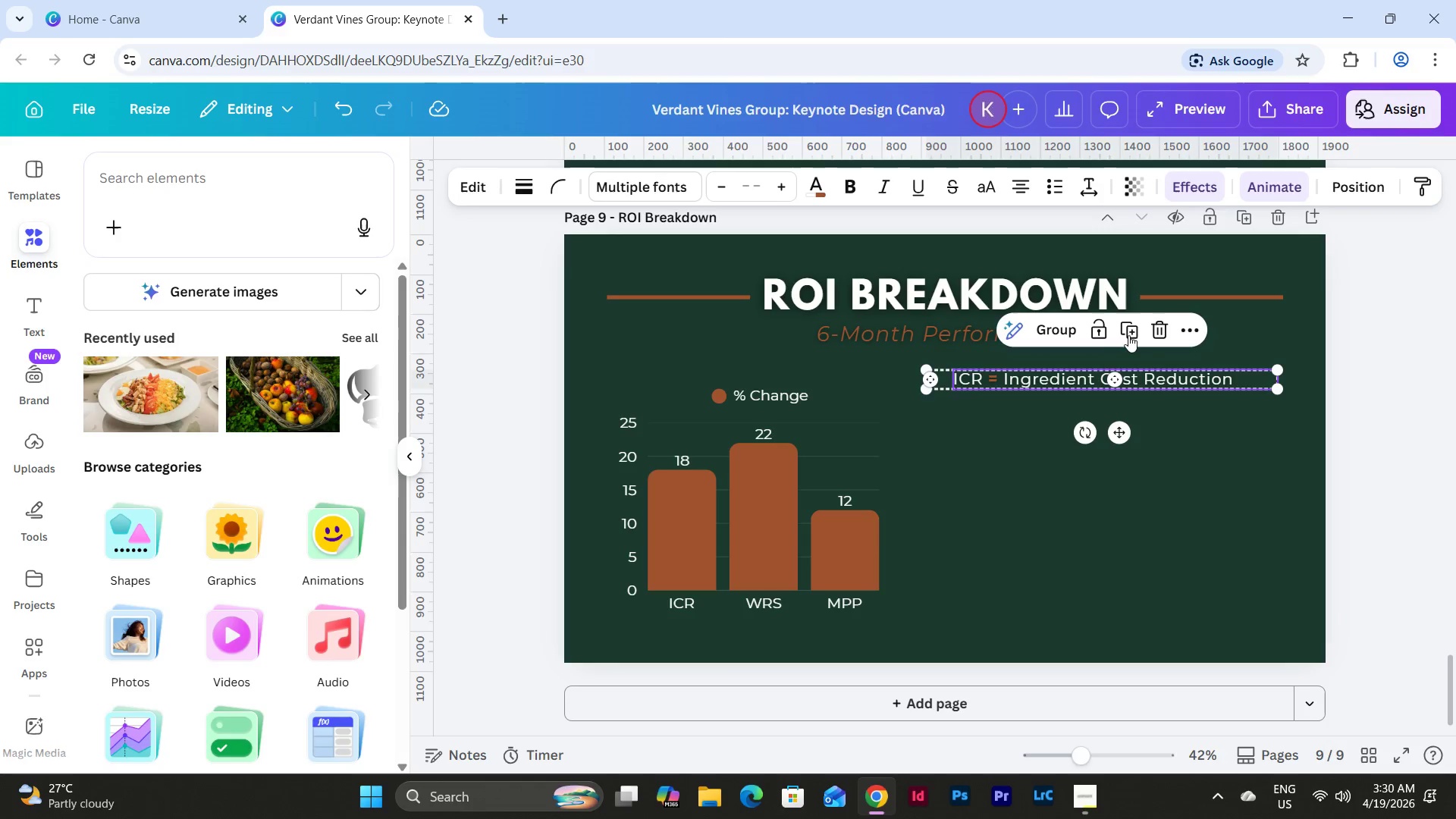 
left_click([1139, 323])
 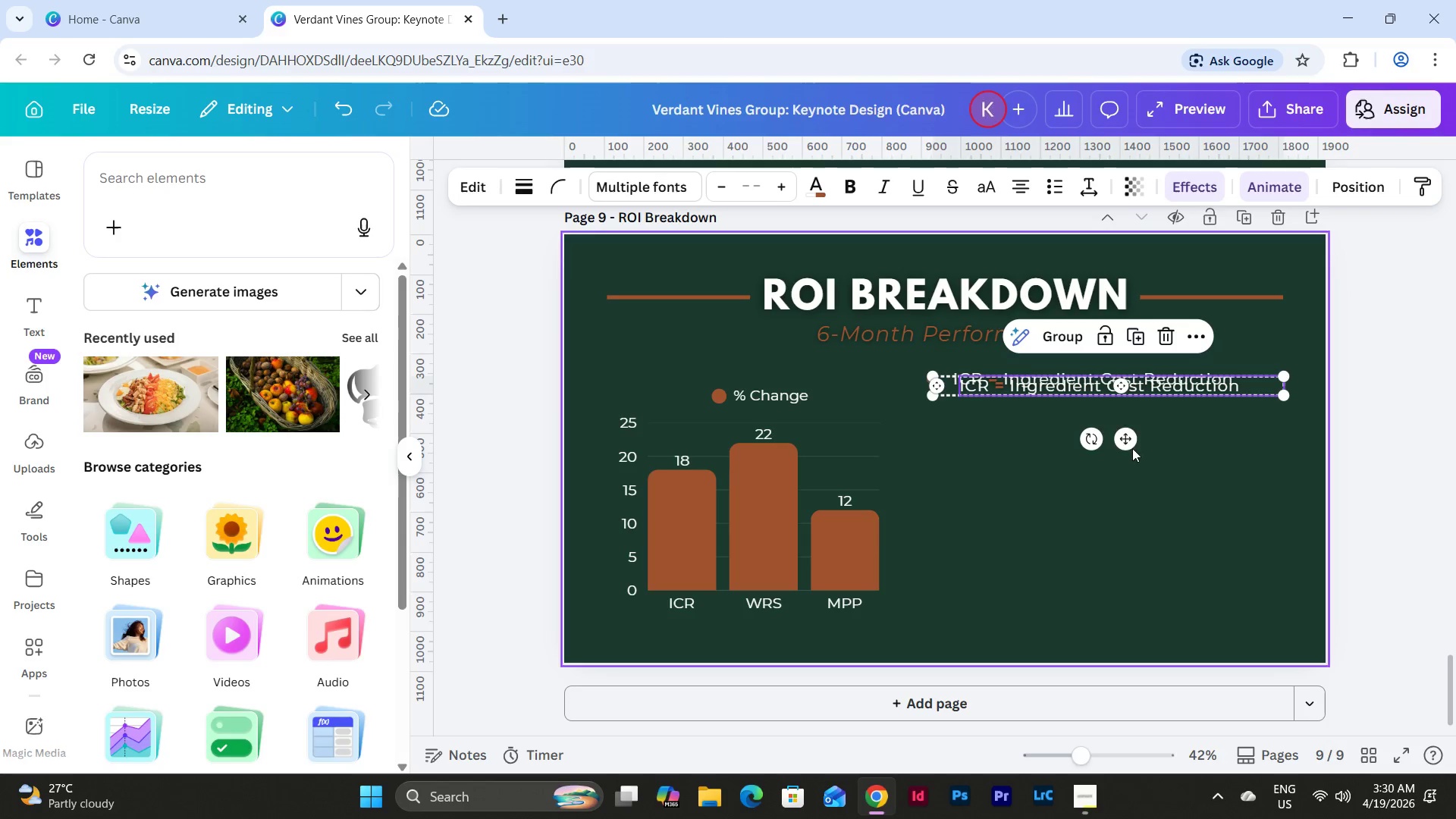 
left_click_drag(start_coordinate=[1127, 448], to_coordinate=[1119, 468])
 